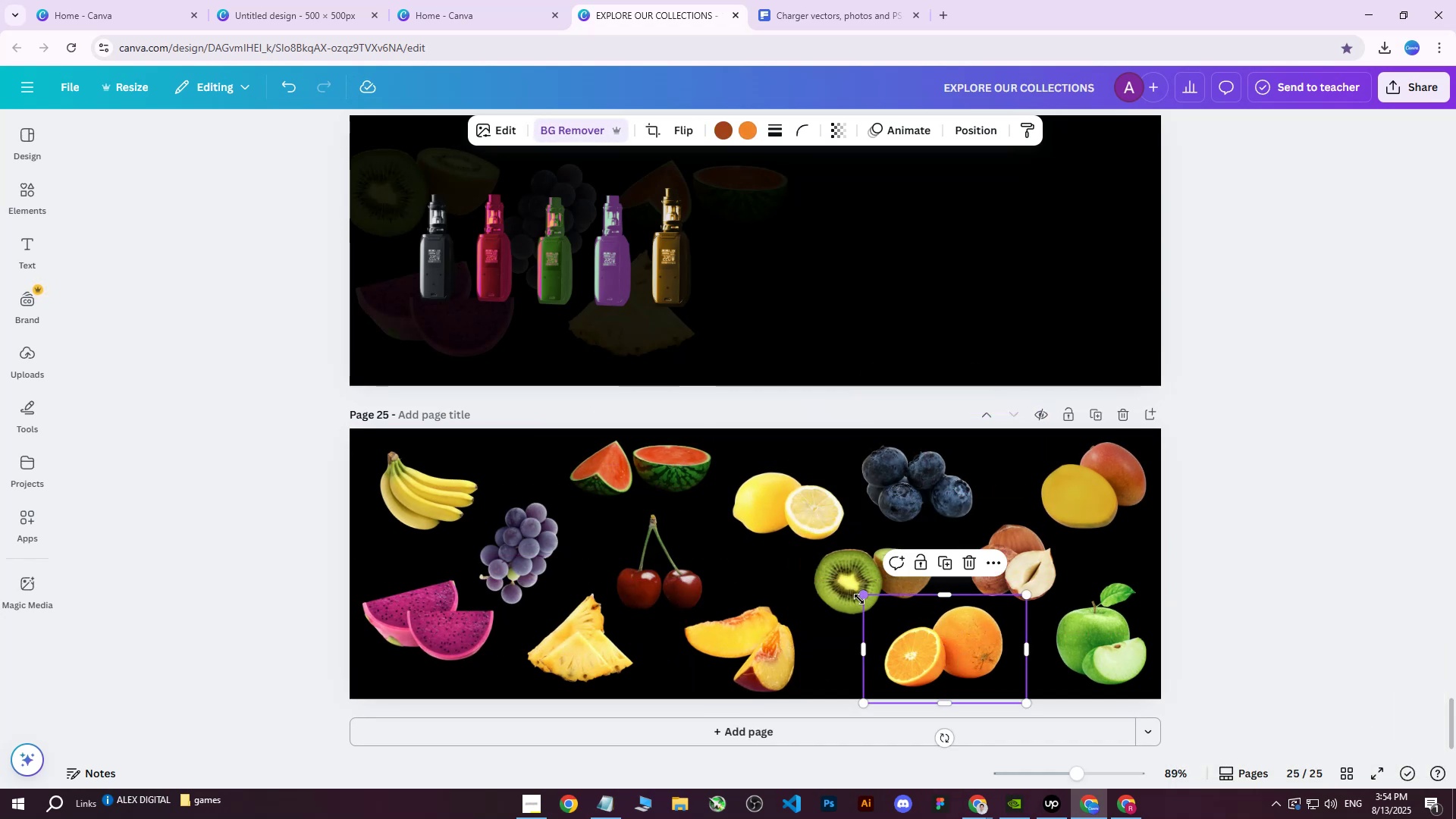 
left_click_drag(start_coordinate=[860, 599], to_coordinate=[871, 607])
 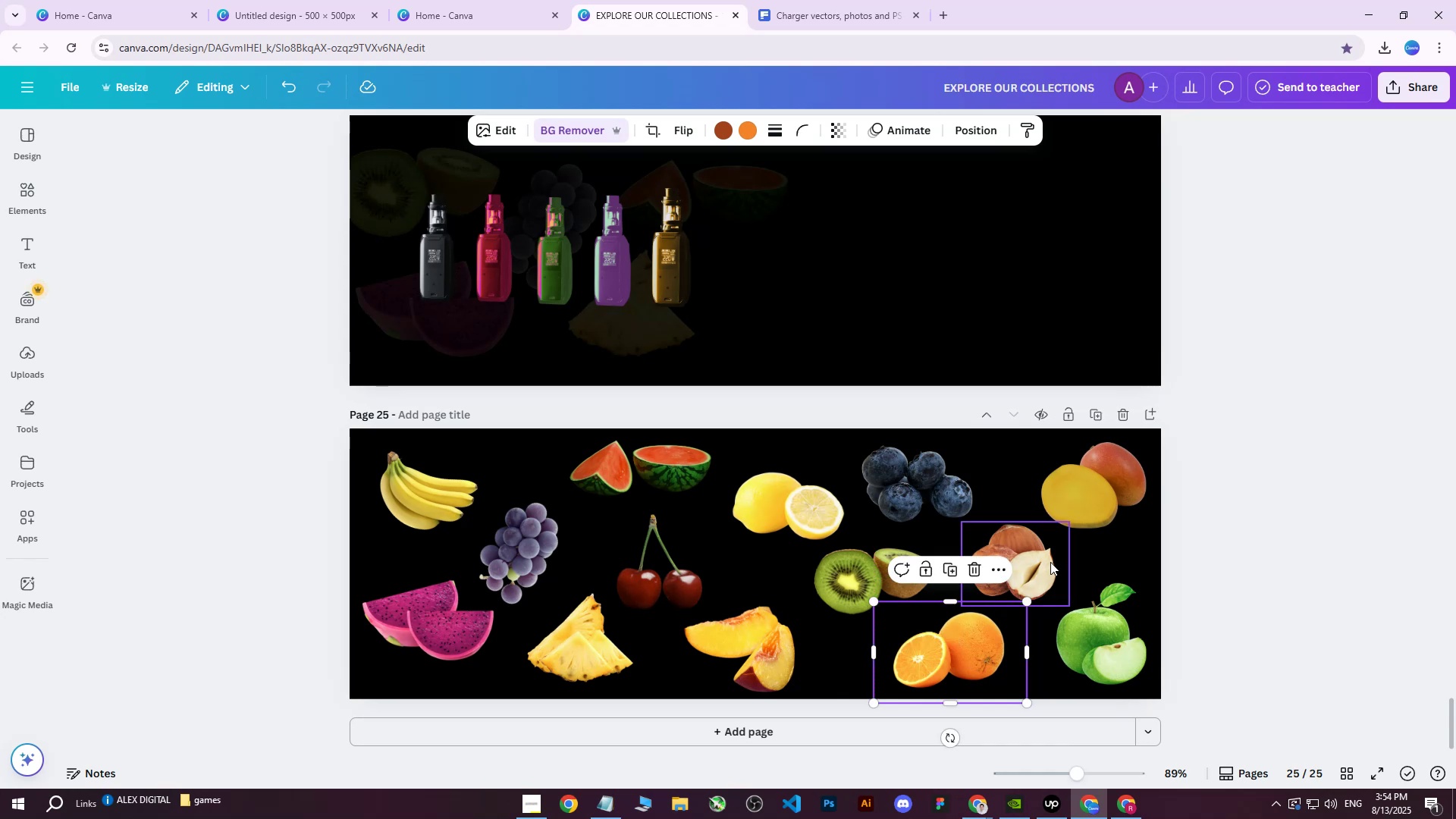 
left_click([1049, 561])
 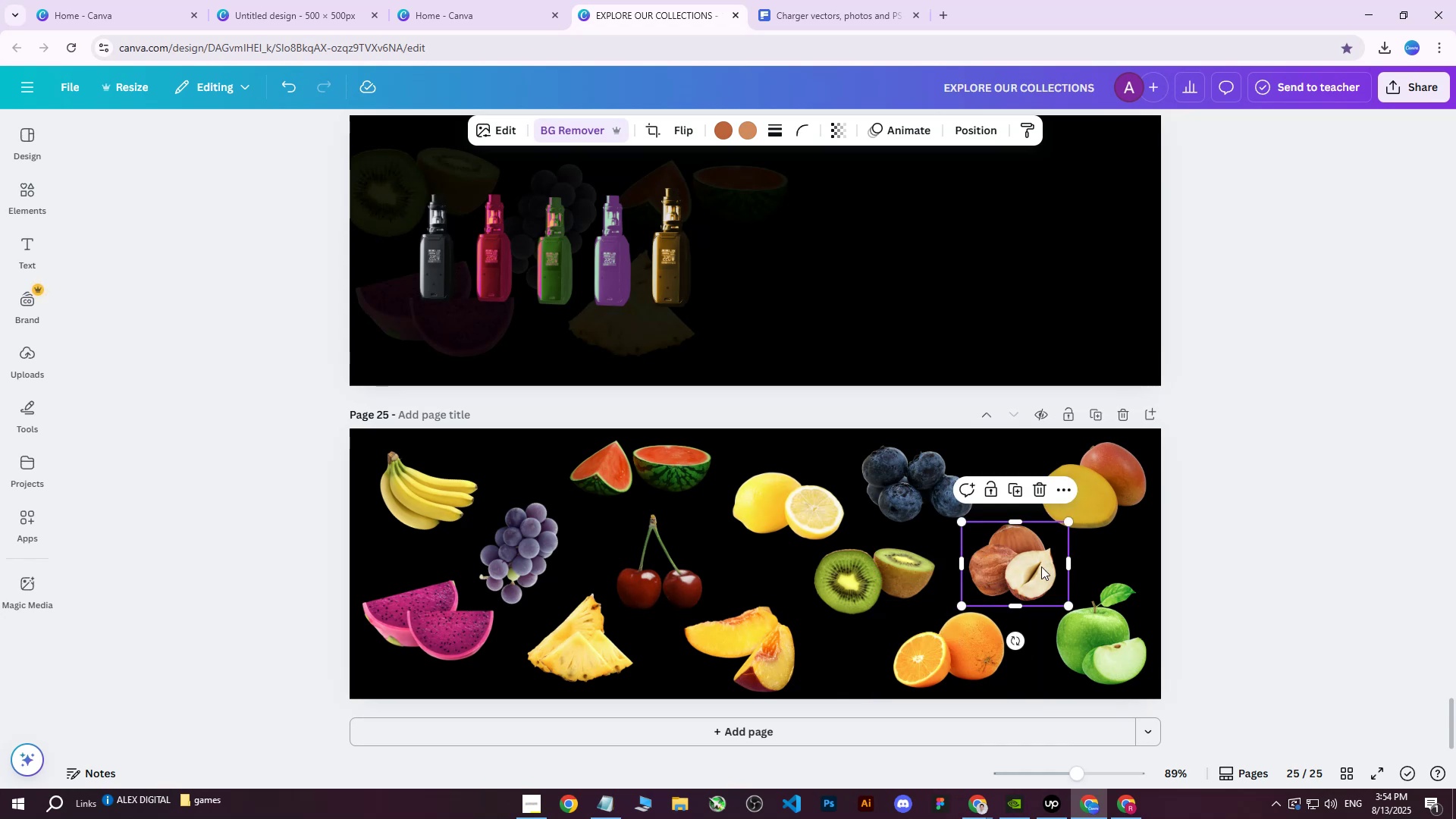 
left_click_drag(start_coordinate=[1031, 570], to_coordinate=[1037, 566])
 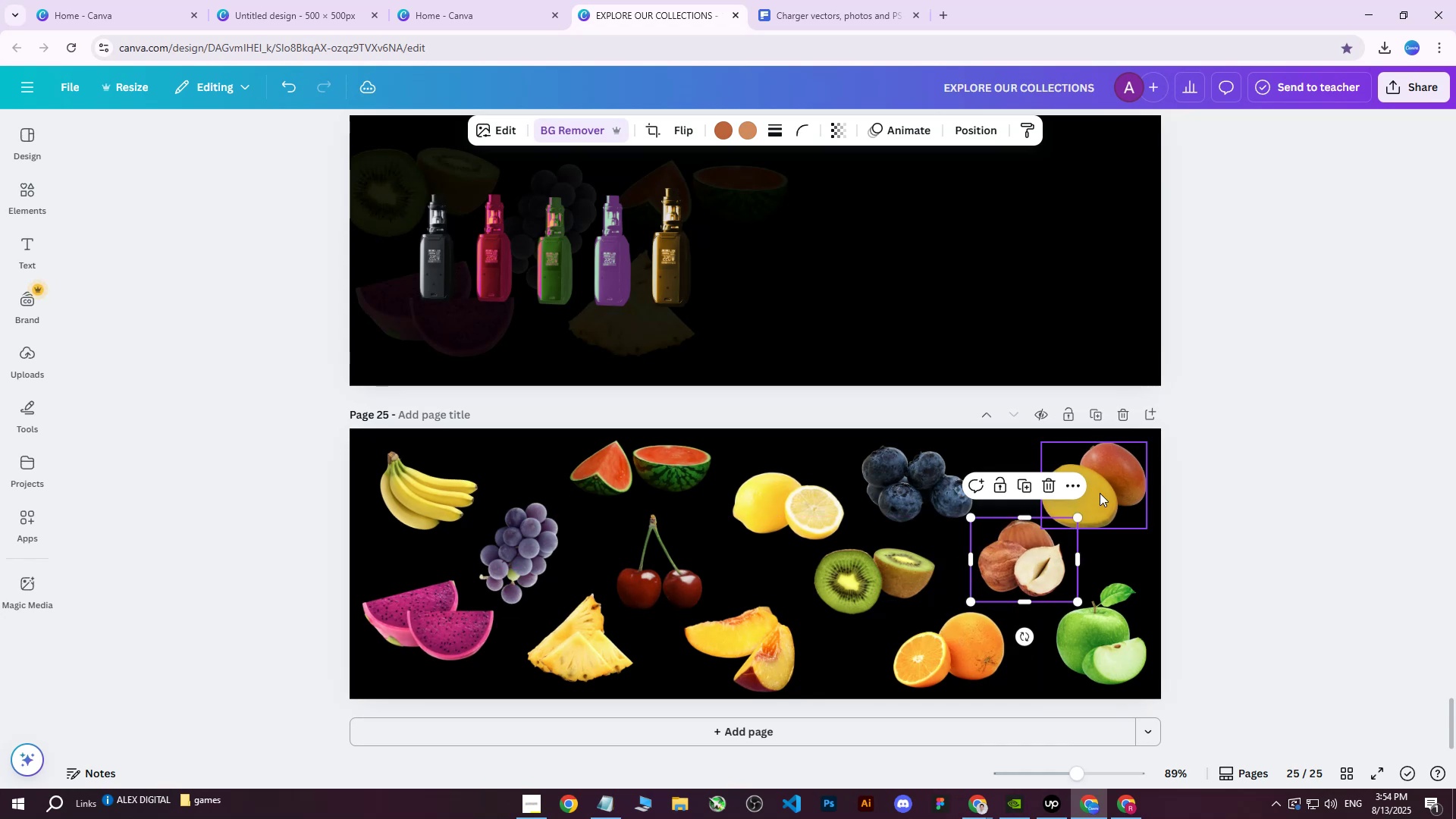 
left_click([1100, 492])
 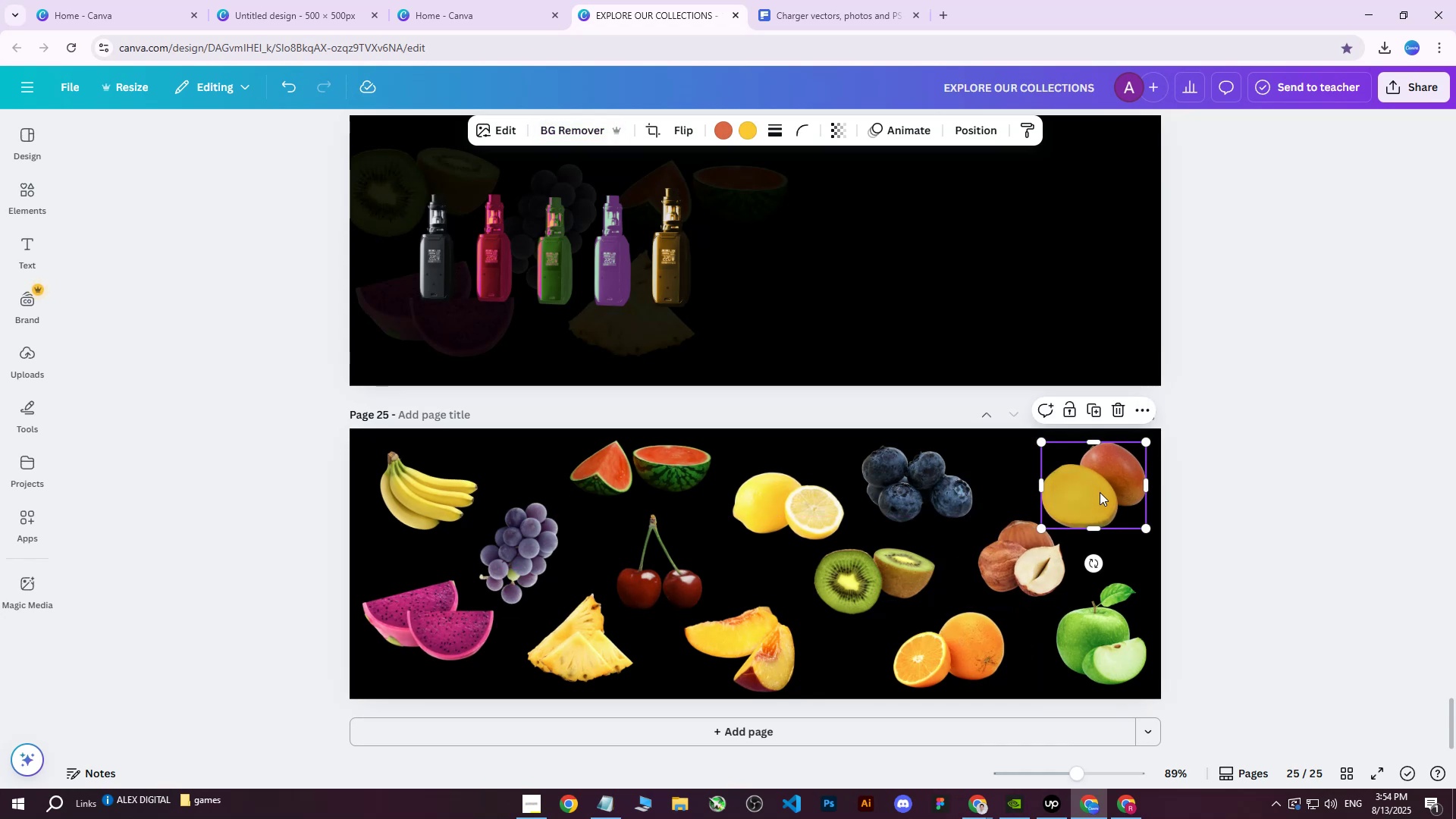 
left_click_drag(start_coordinate=[1092, 485], to_coordinate=[1089, 482])
 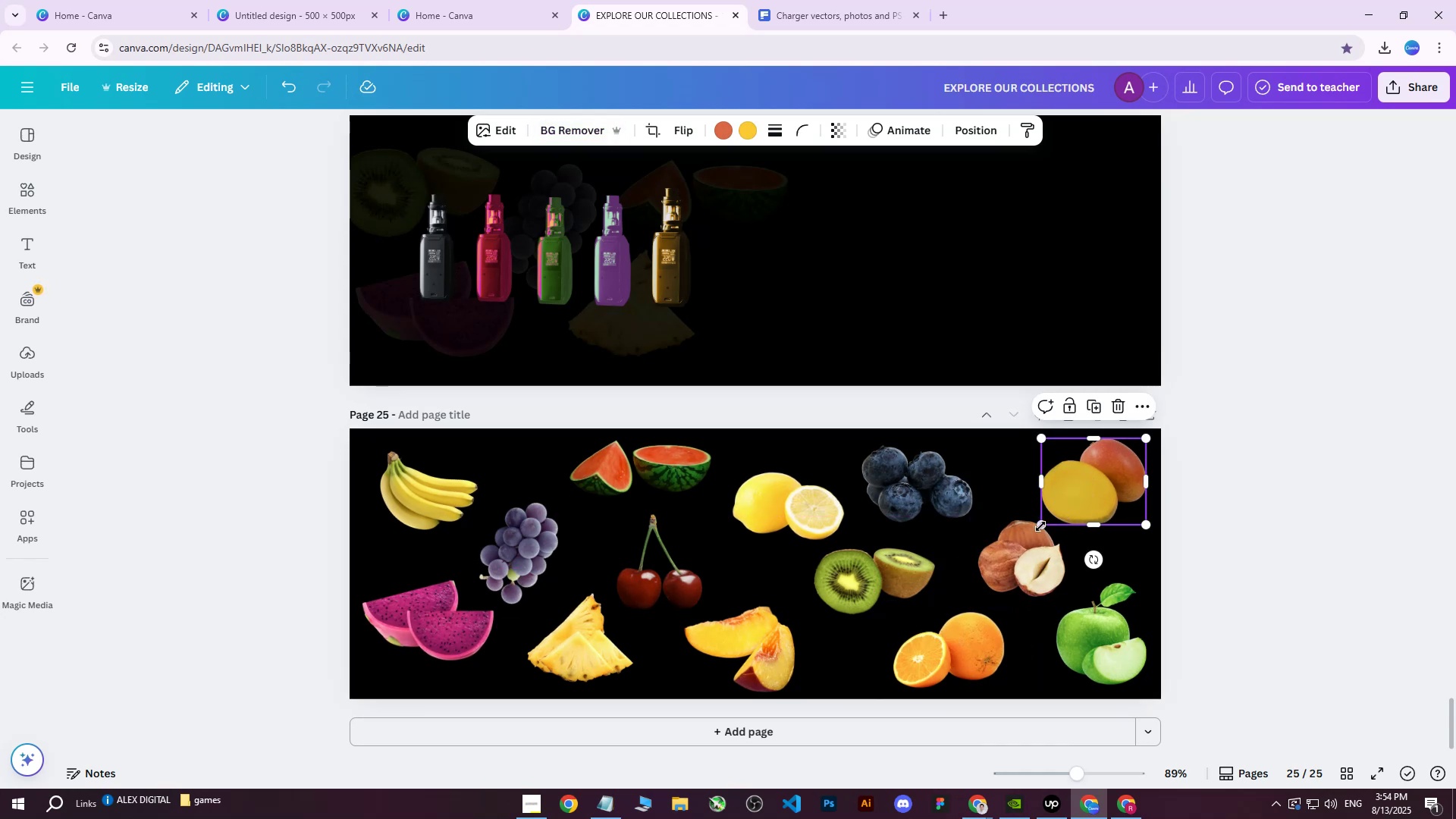 
left_click_drag(start_coordinate=[1045, 522], to_coordinate=[1051, 516])
 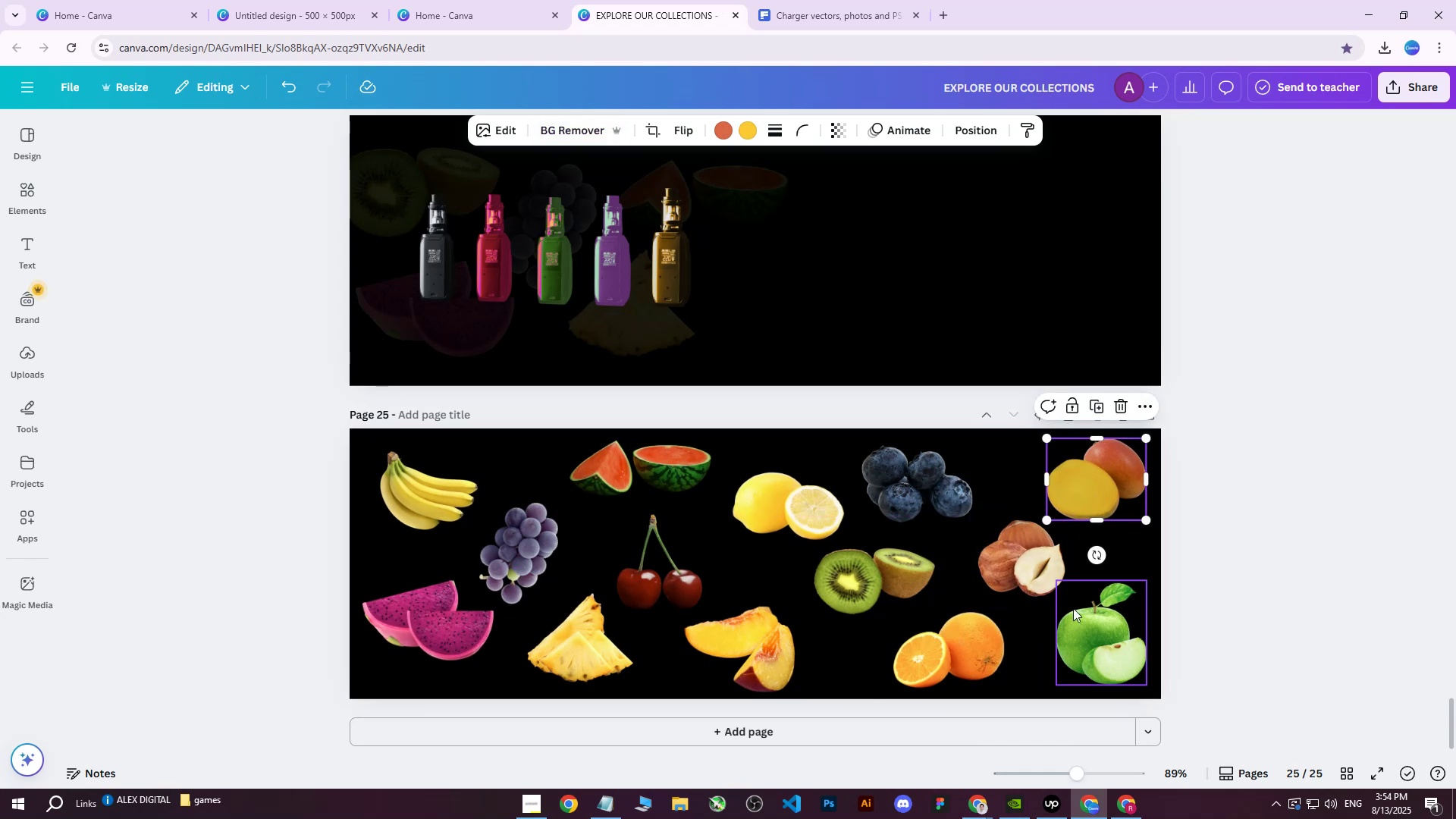 
left_click([1069, 618])
 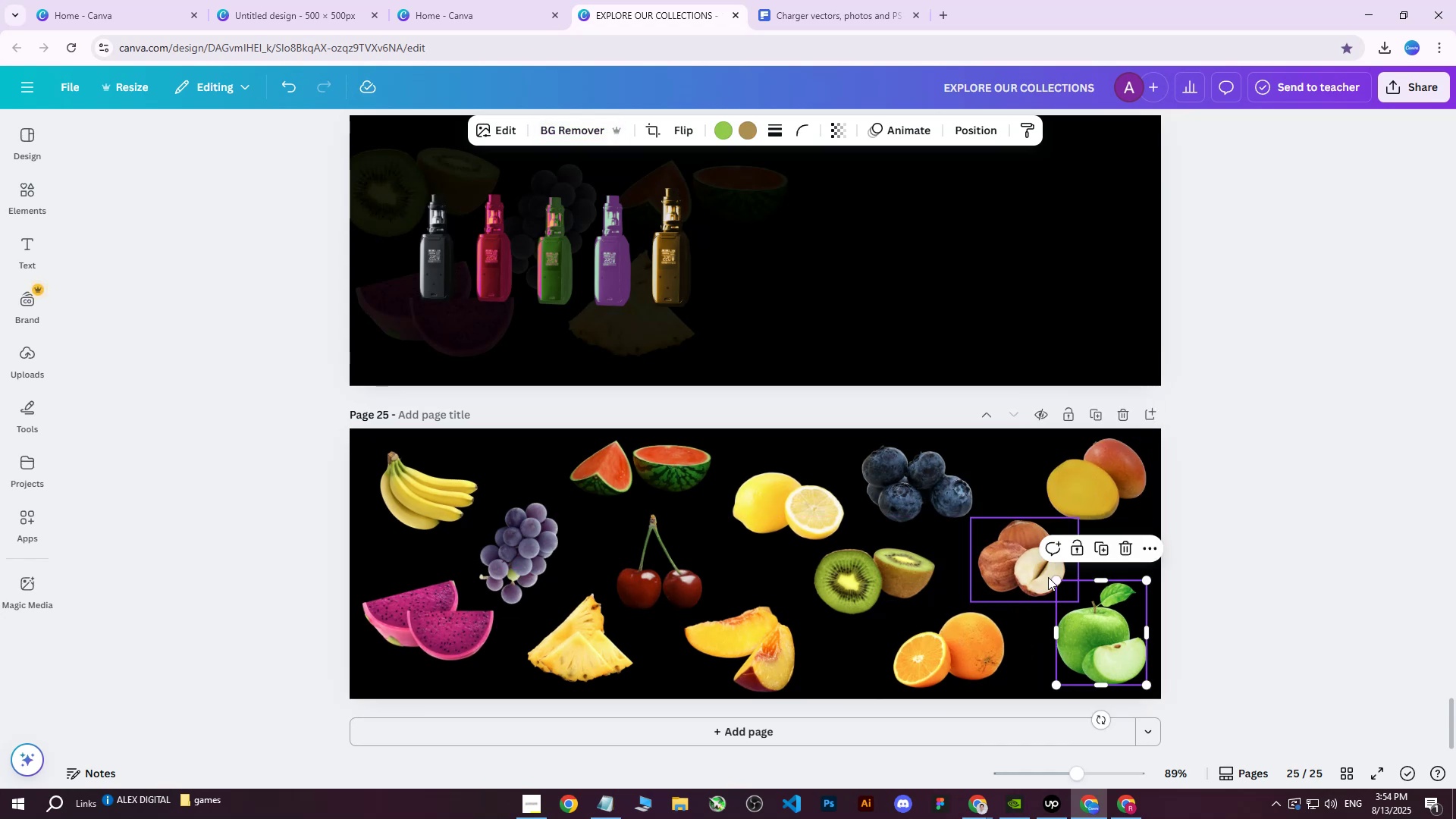 
left_click_drag(start_coordinate=[1056, 578], to_coordinate=[1068, 588])
 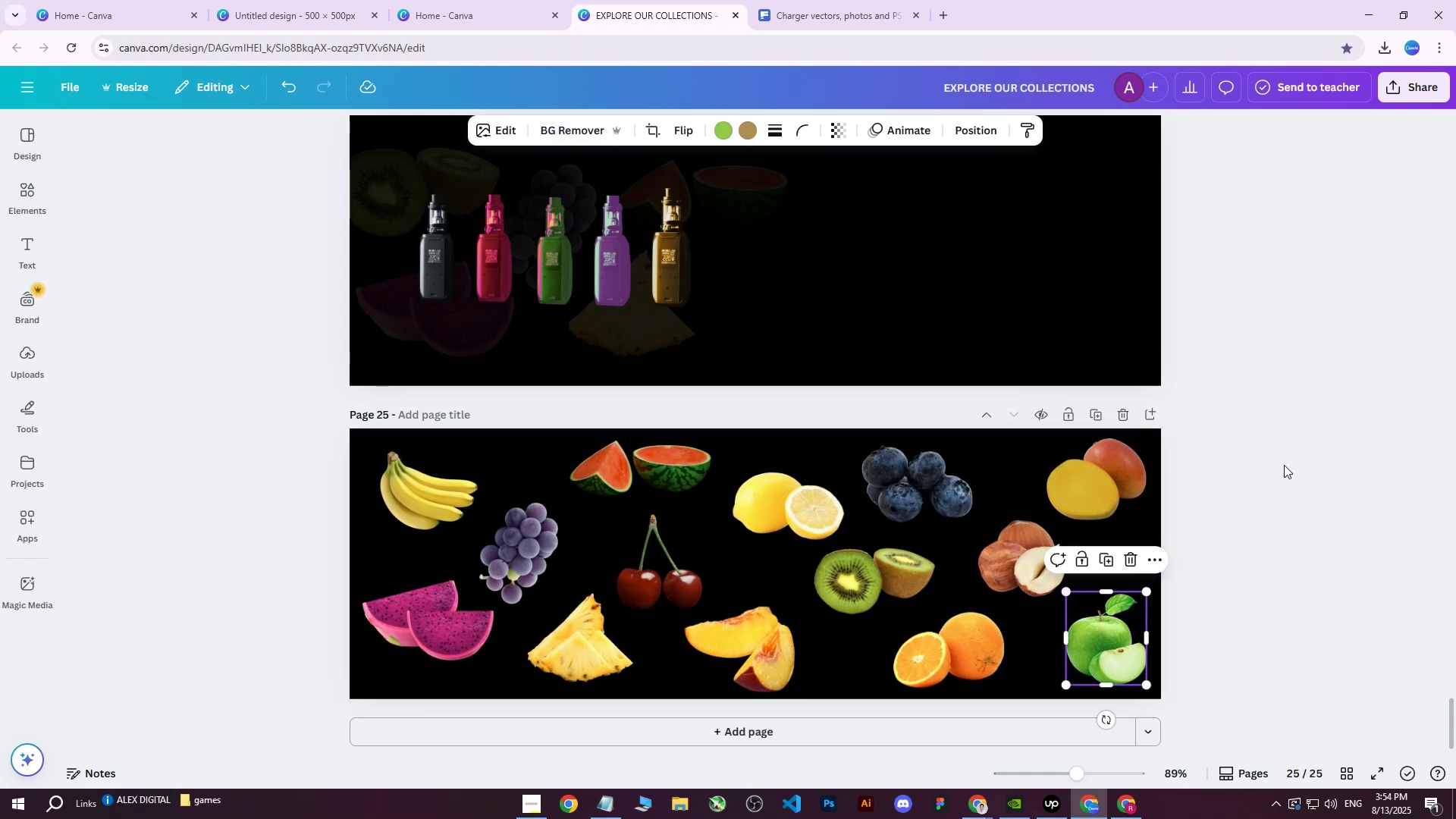 
left_click([1298, 455])
 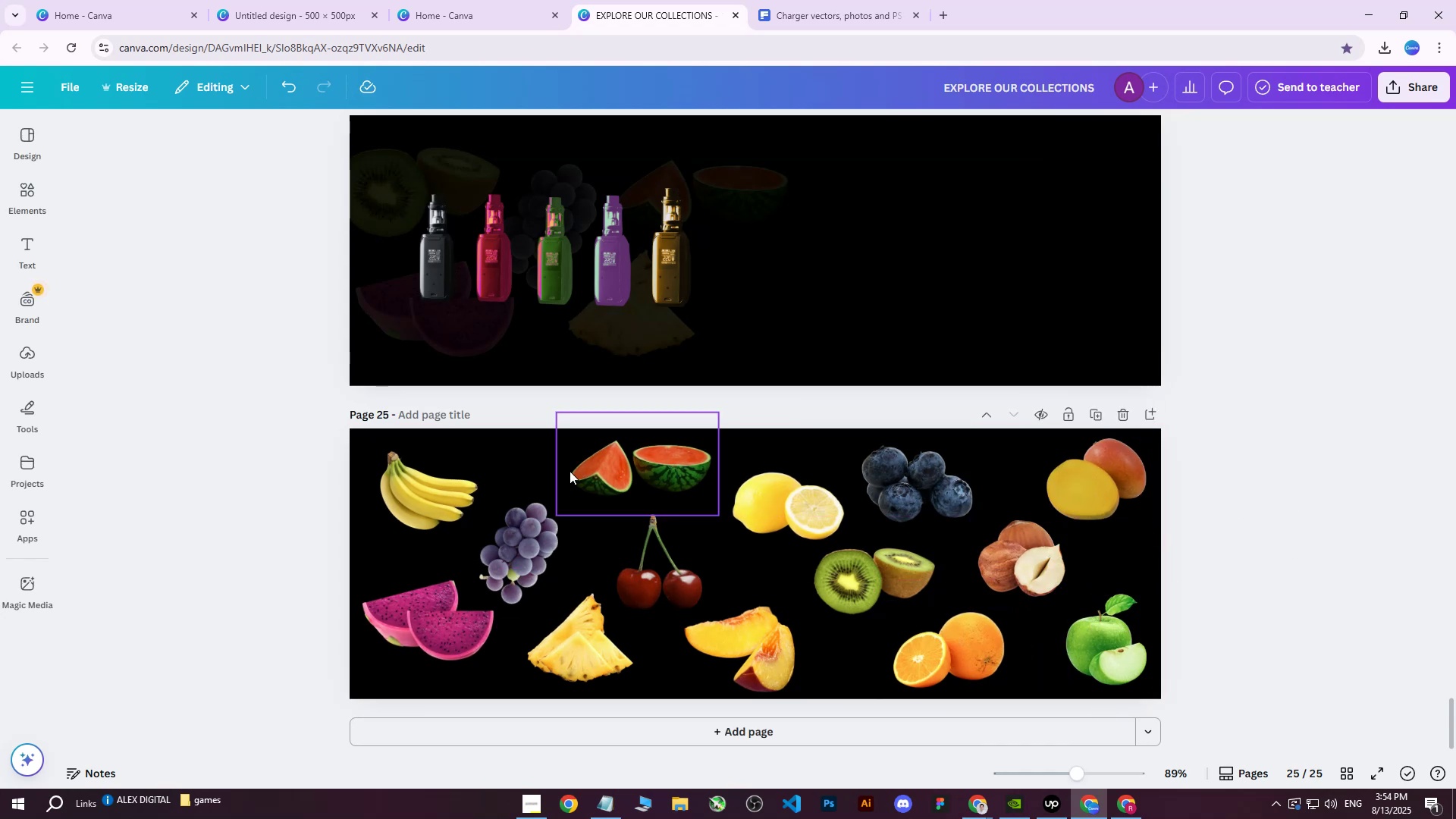 
left_click_drag(start_coordinate=[273, 401], to_coordinate=[1260, 742])
 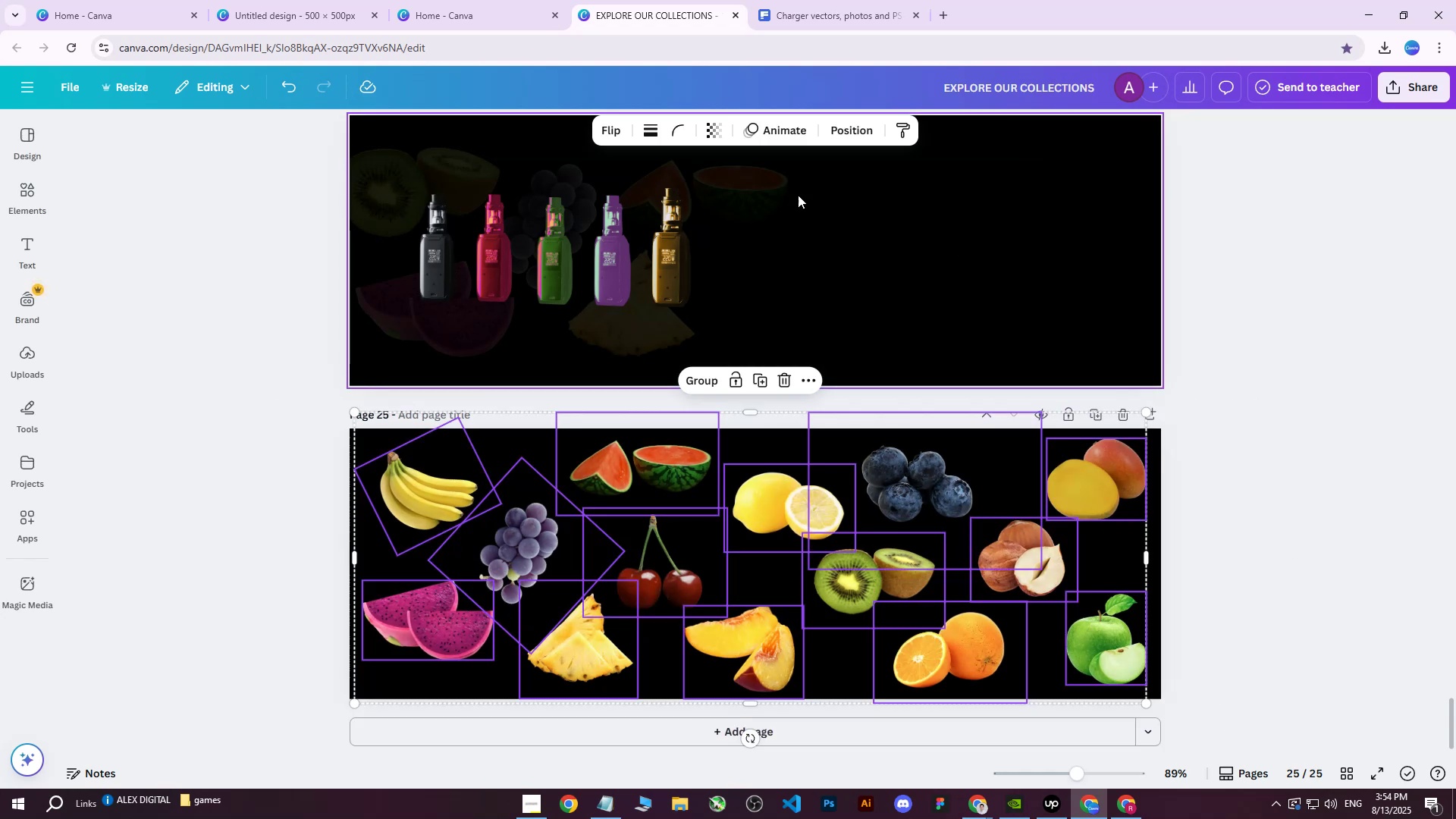 
left_click([710, 134])
 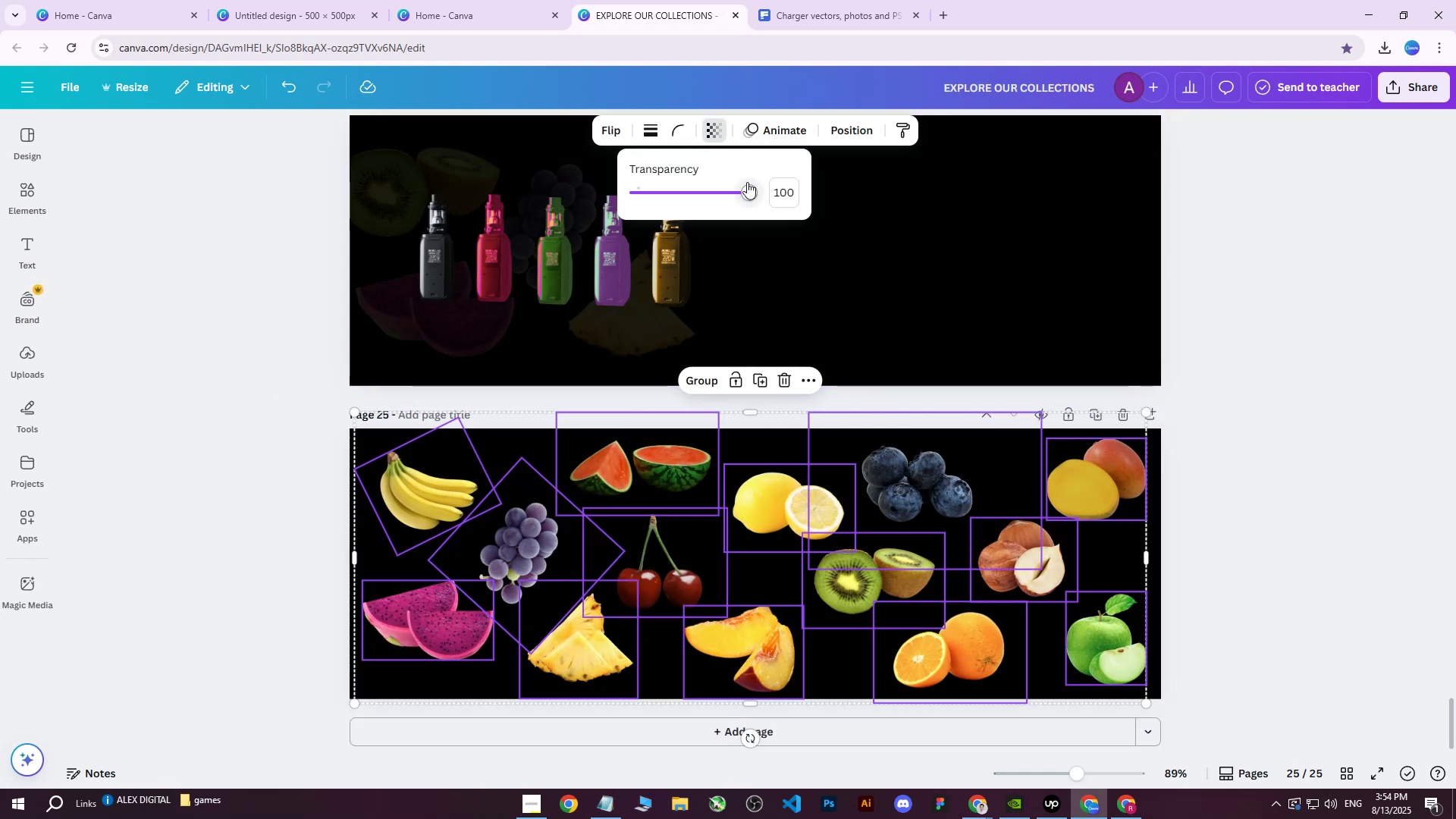 
left_click_drag(start_coordinate=[747, 184], to_coordinate=[654, 199])
 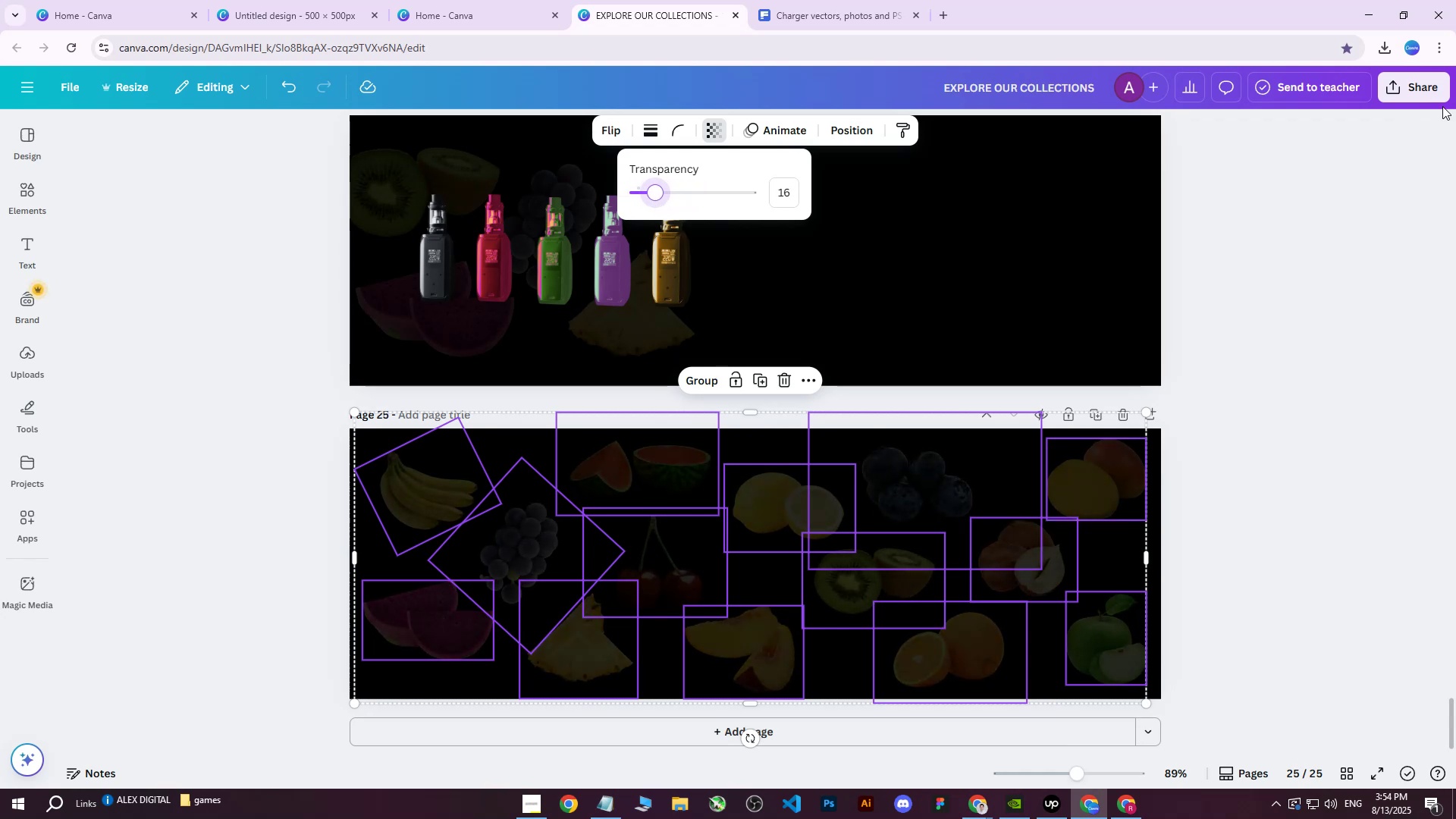 
left_click([1415, 99])
 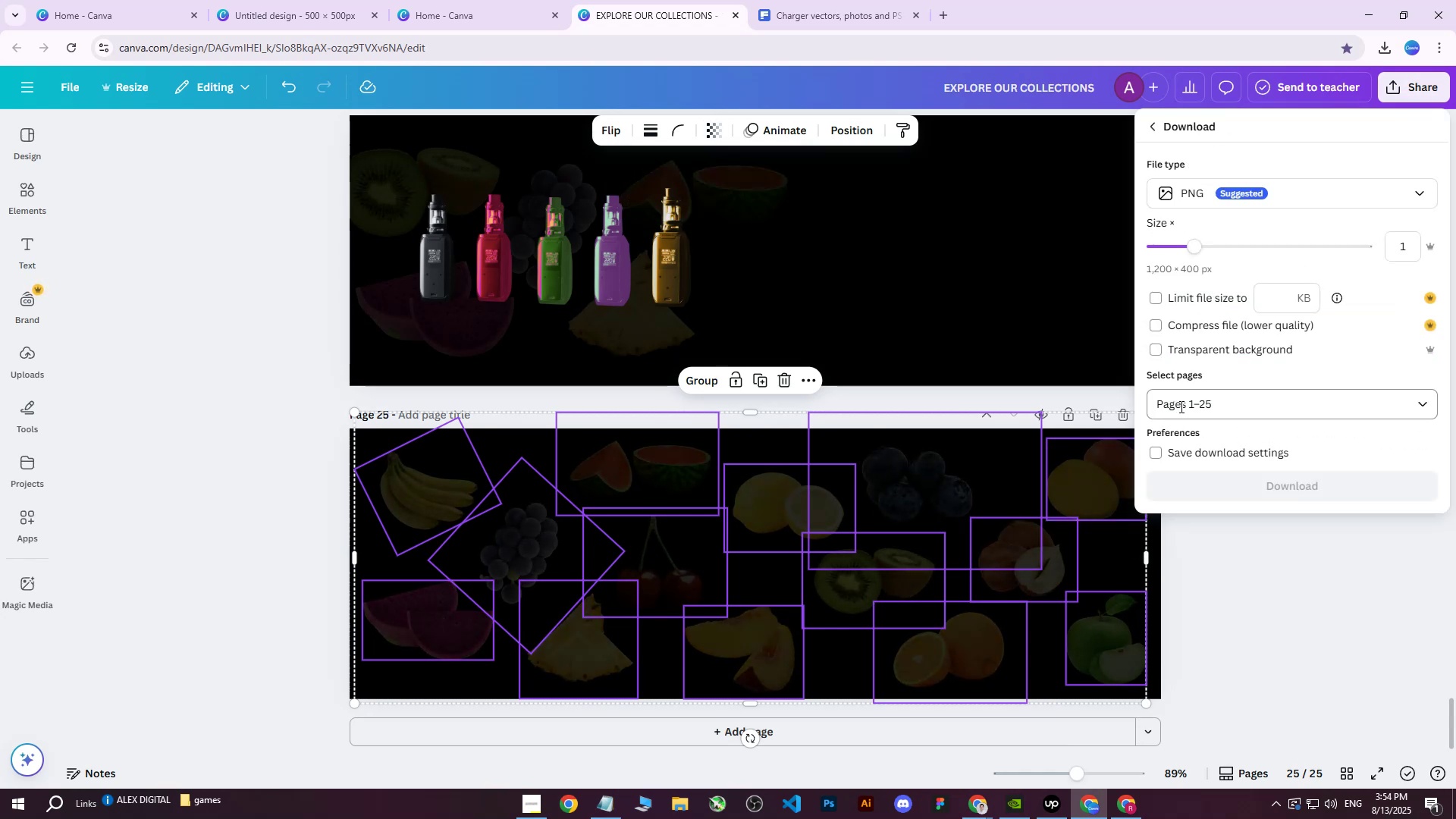 
double_click([1220, 394])
 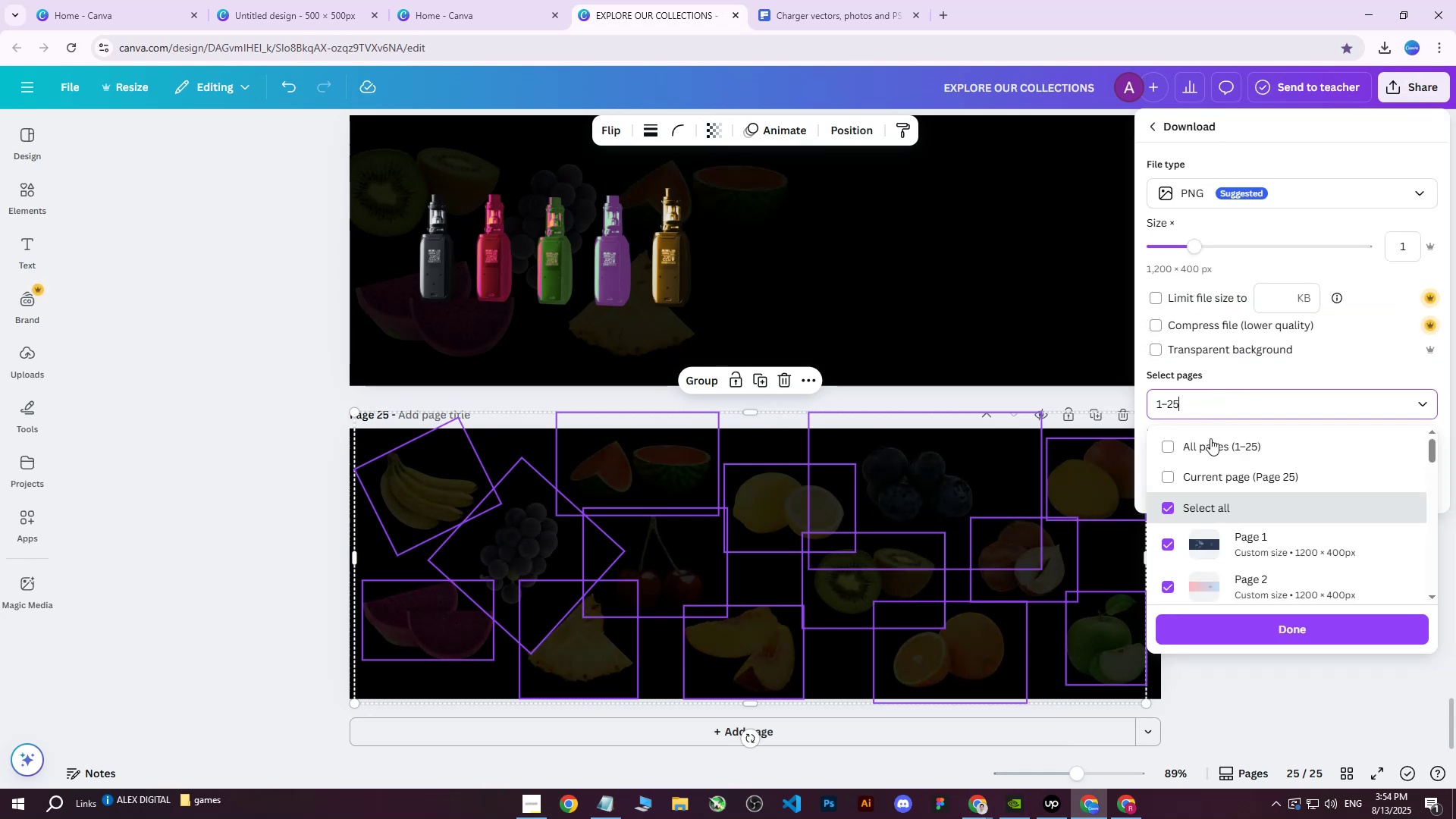 
triple_click([1209, 442])
 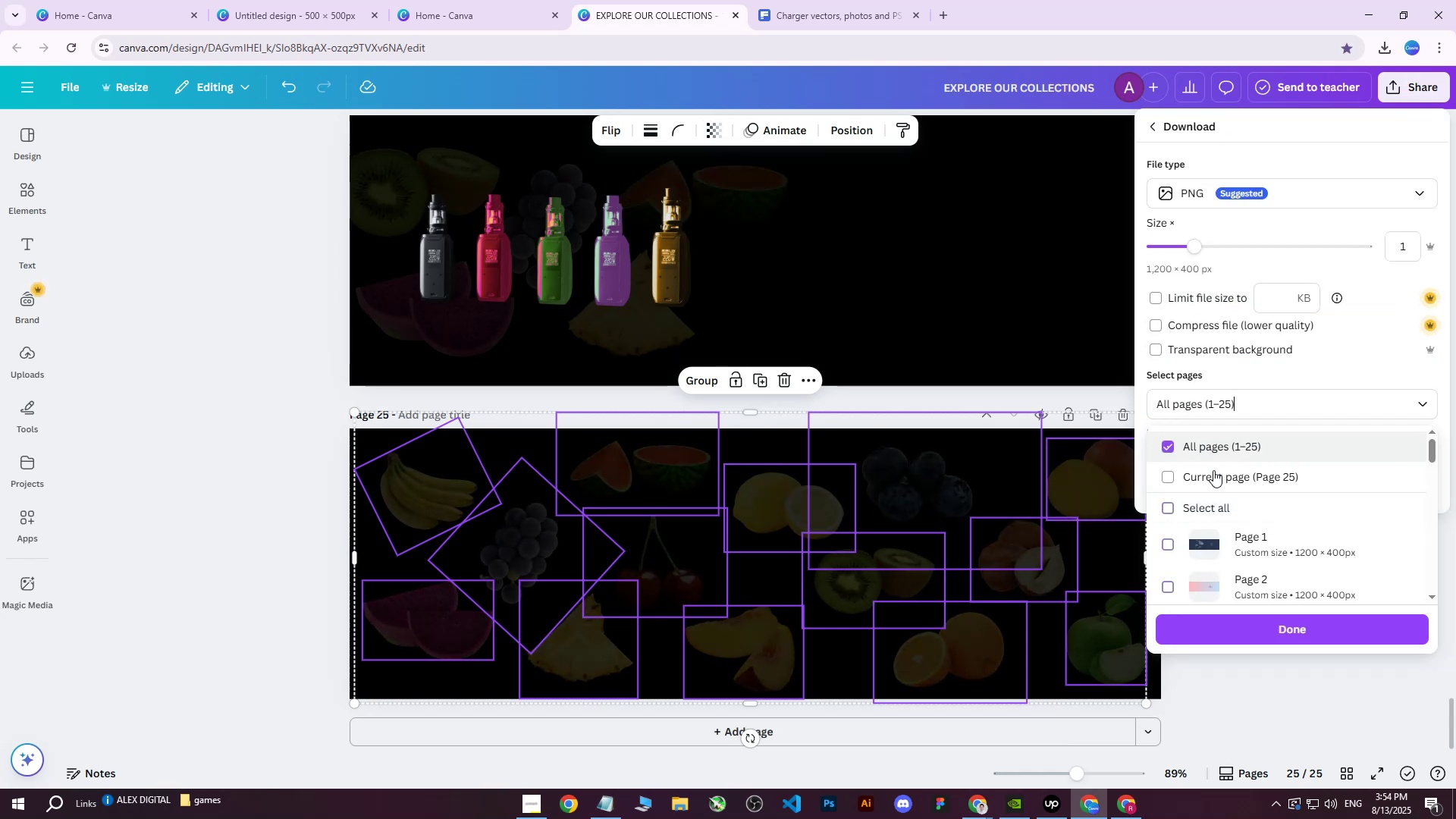 
triple_click([1213, 474])
 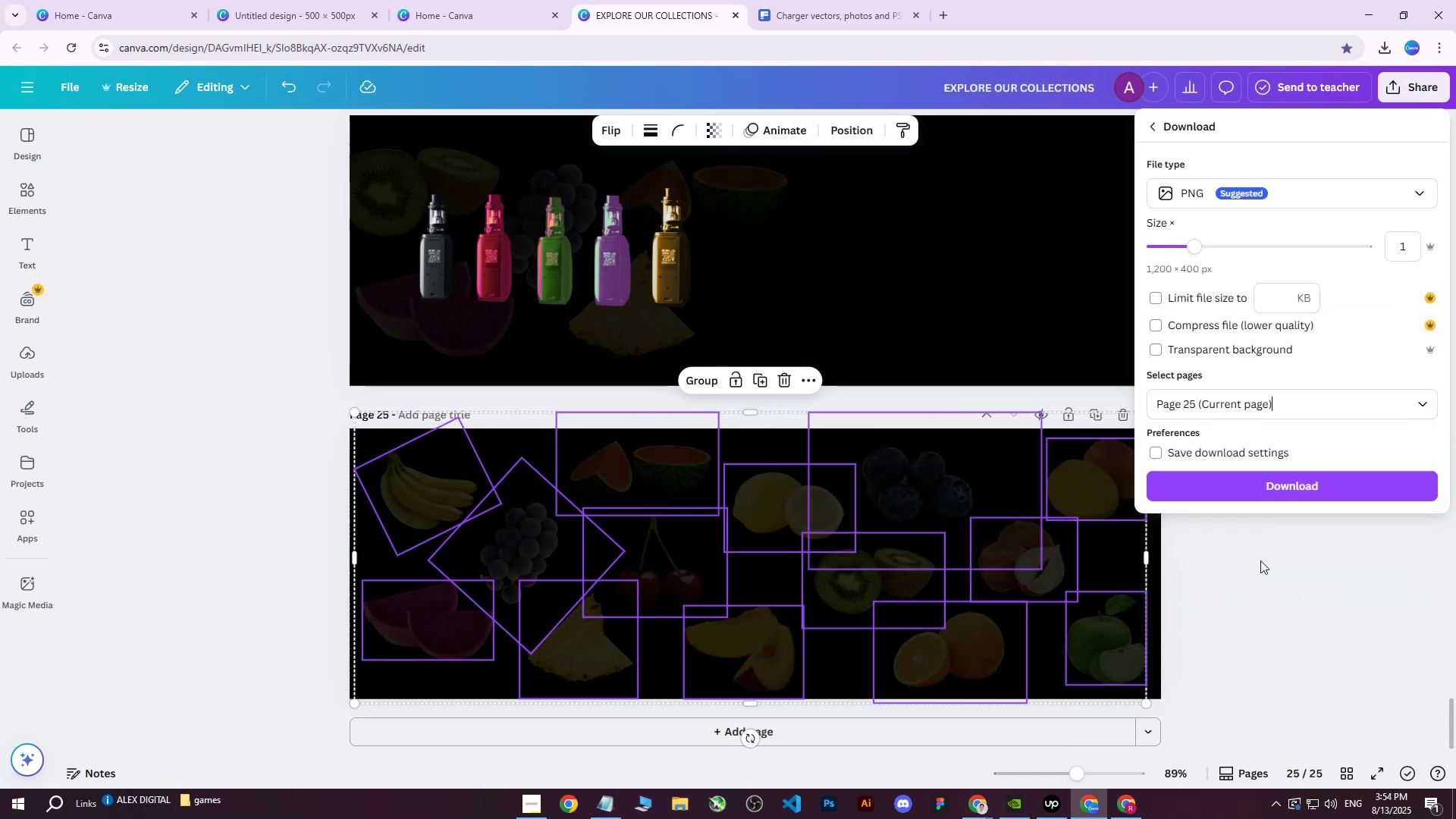 
double_click([1244, 499])
 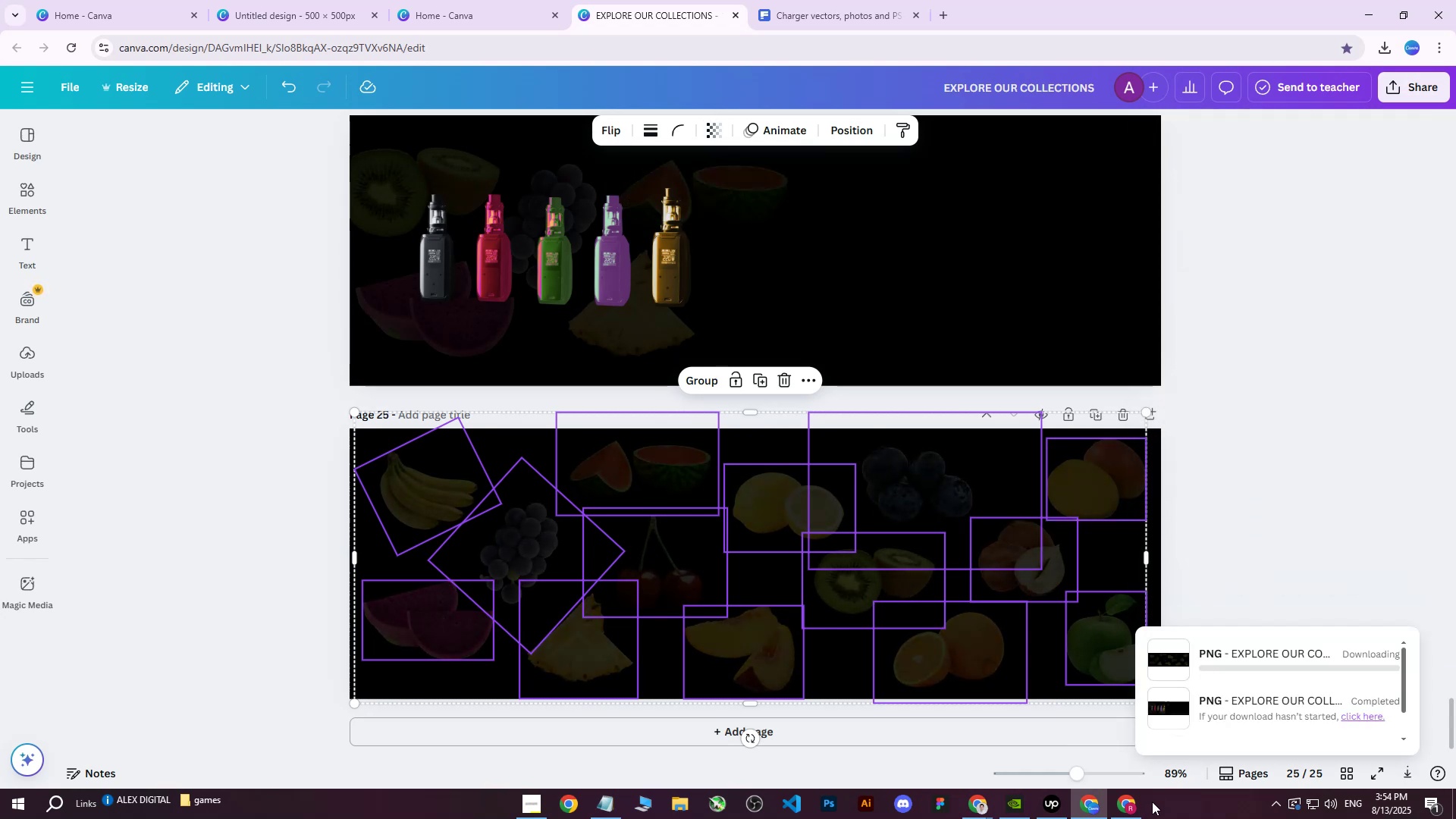 
left_click([1132, 808])
 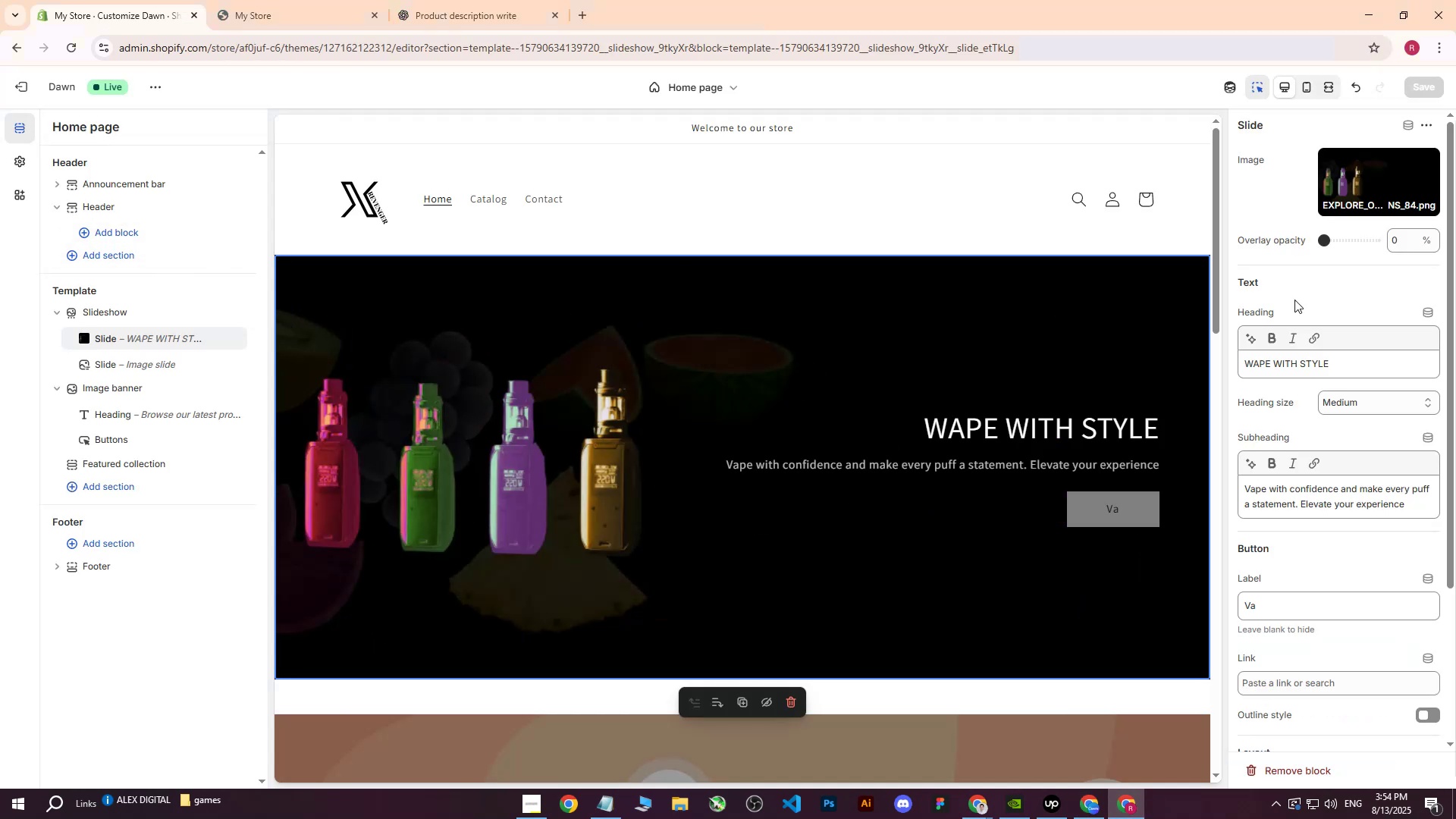 
left_click([1362, 180])
 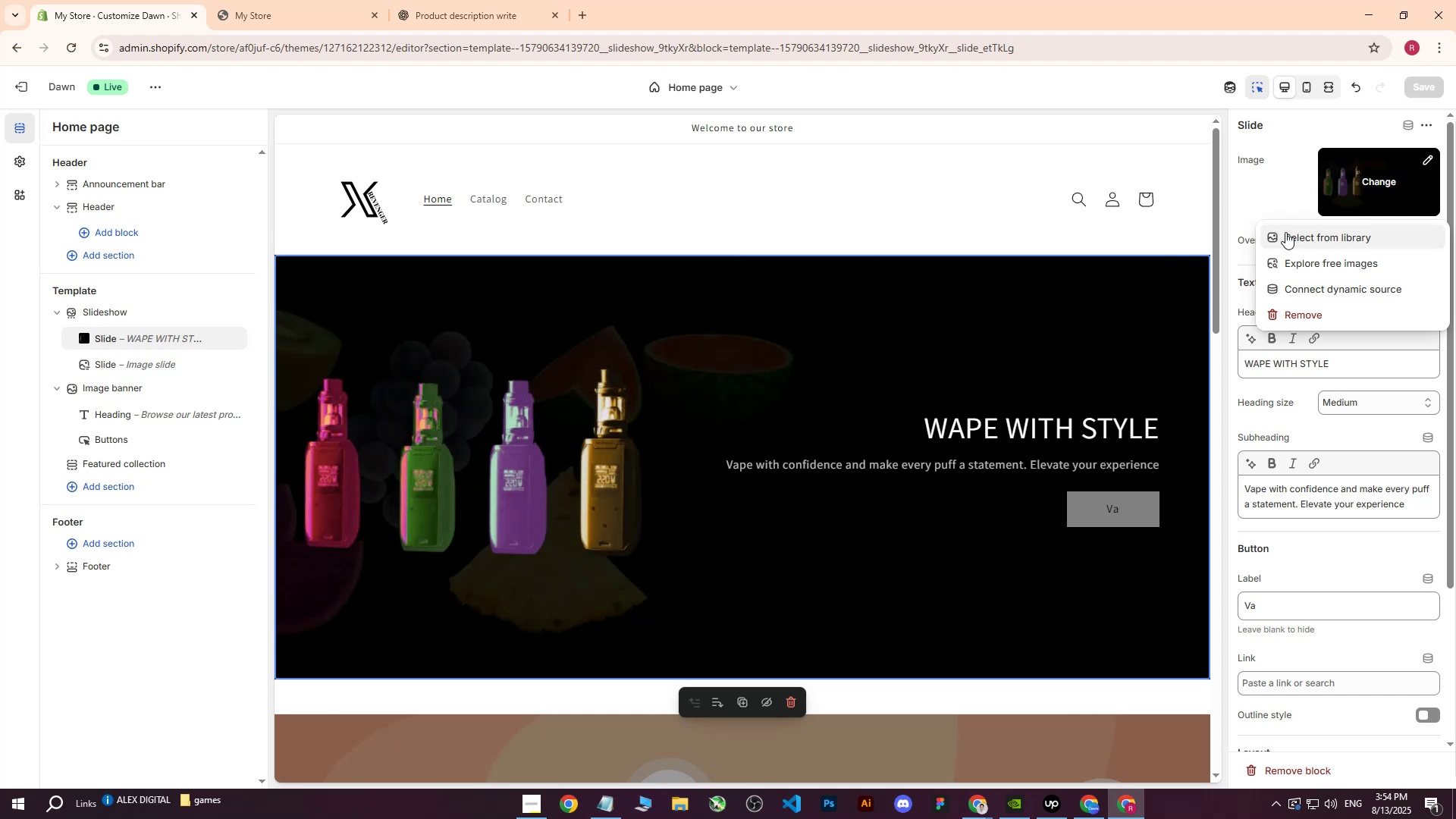 
left_click([1297, 234])
 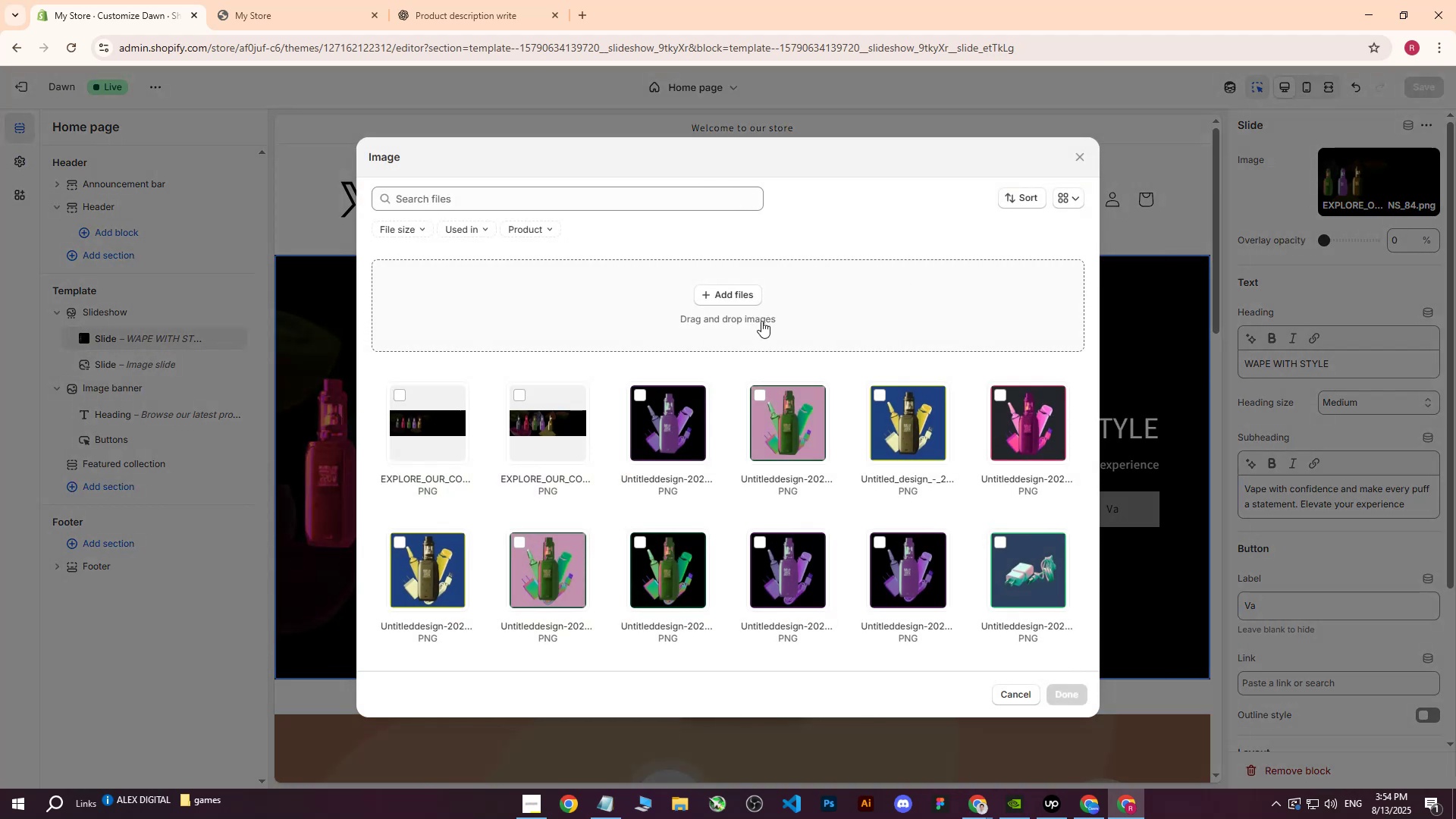 
left_click([739, 305])
 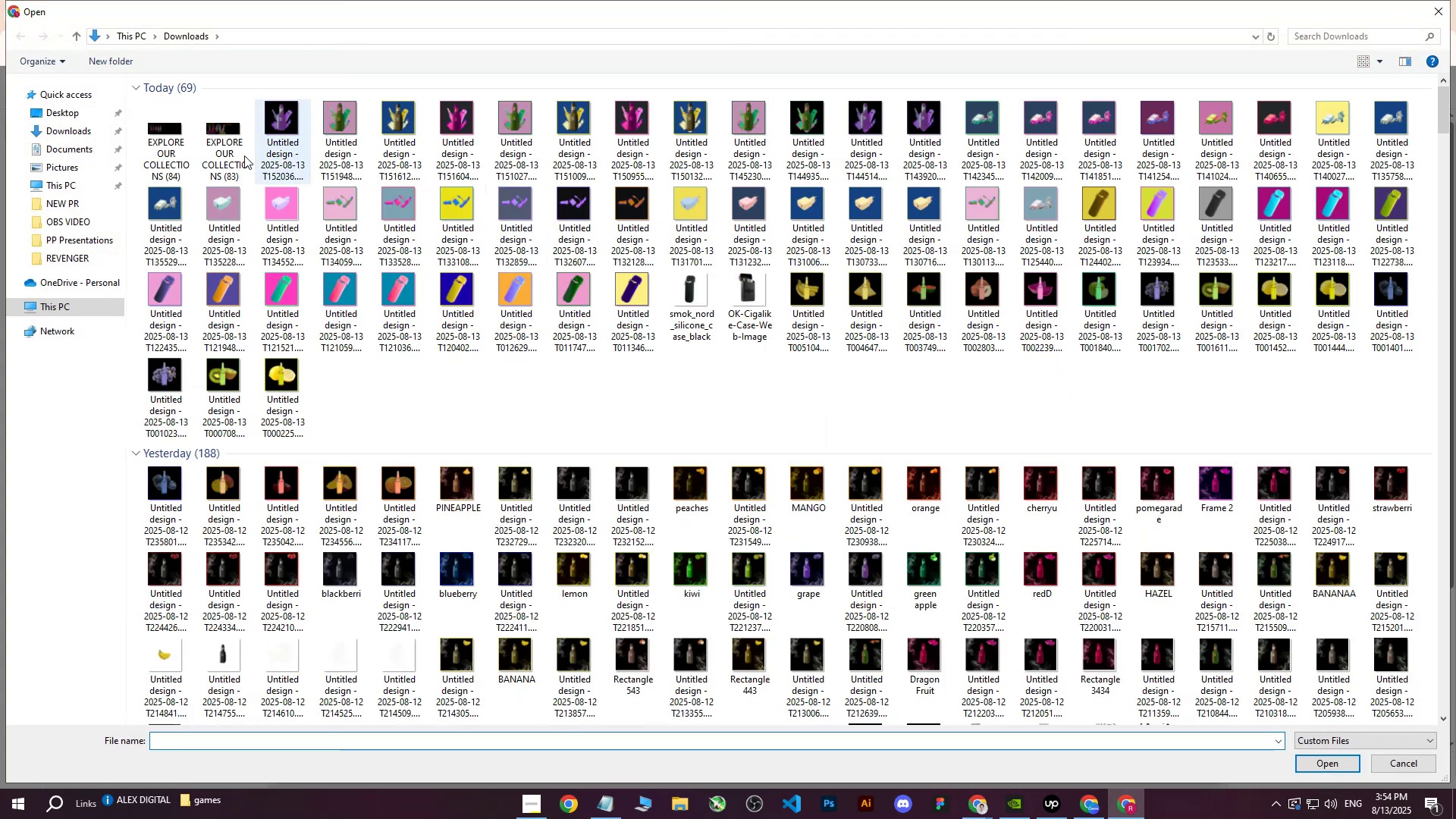 
left_click([149, 134])
 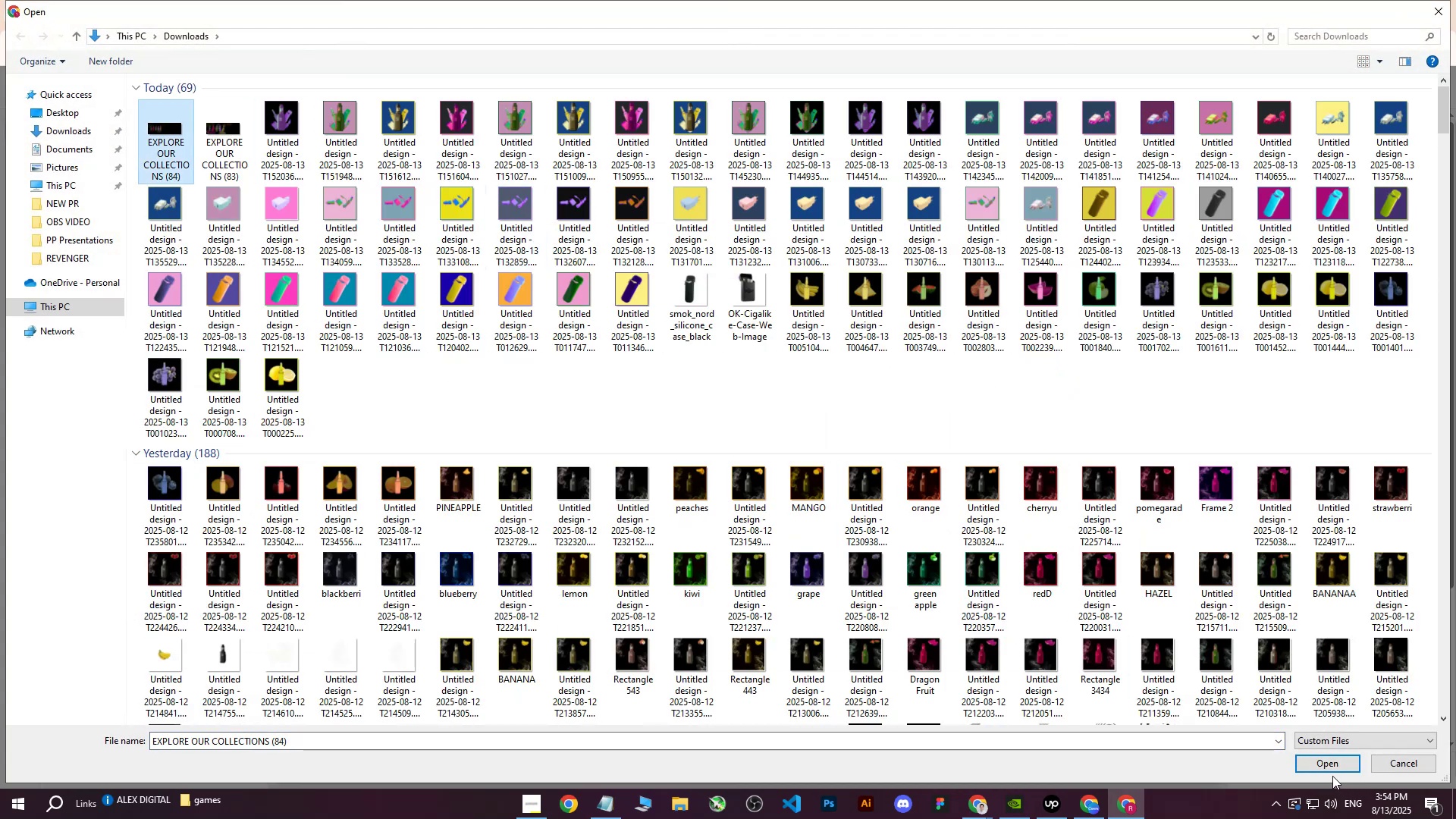 
left_click([1326, 764])
 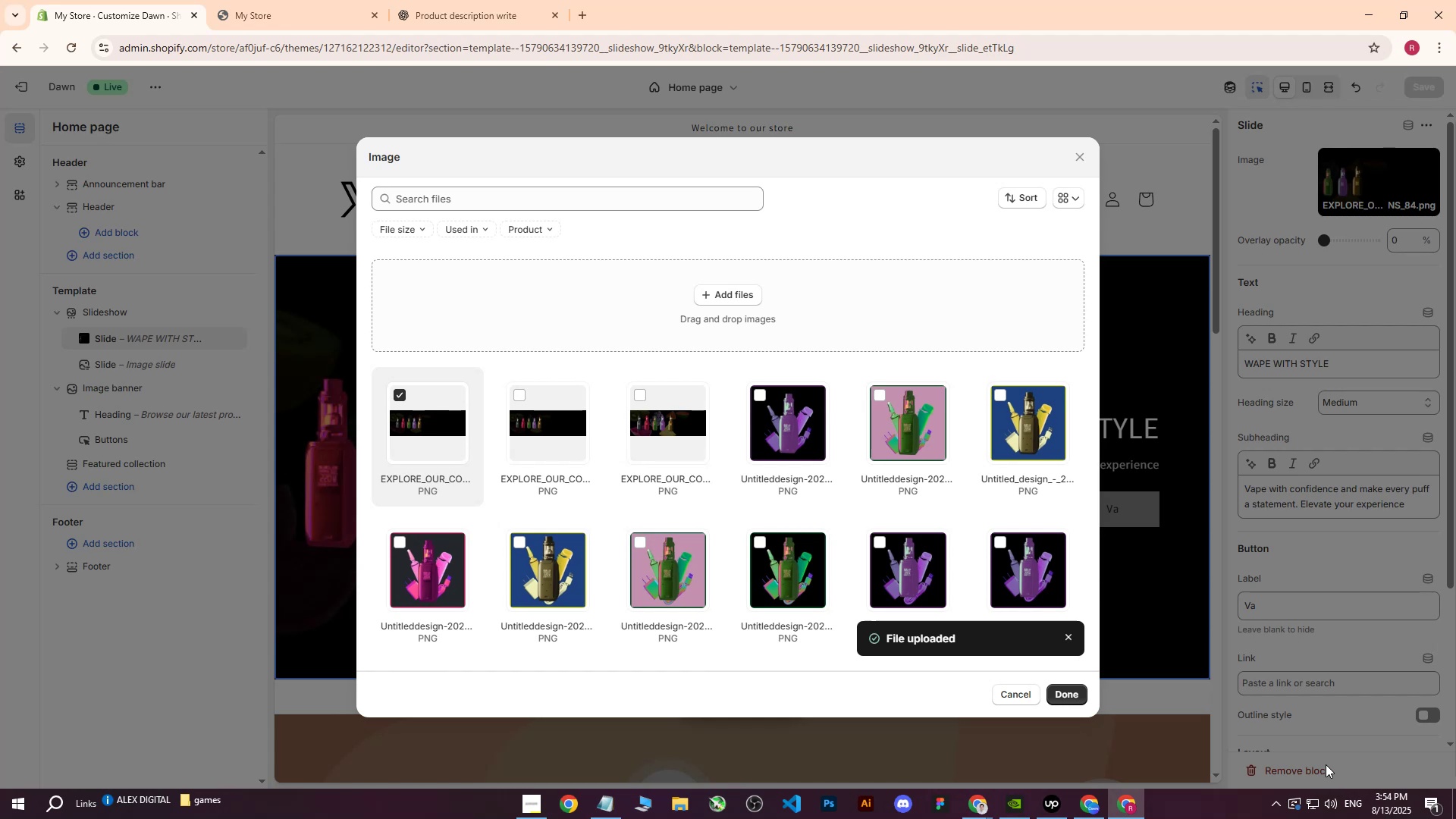 
wait(18.87)
 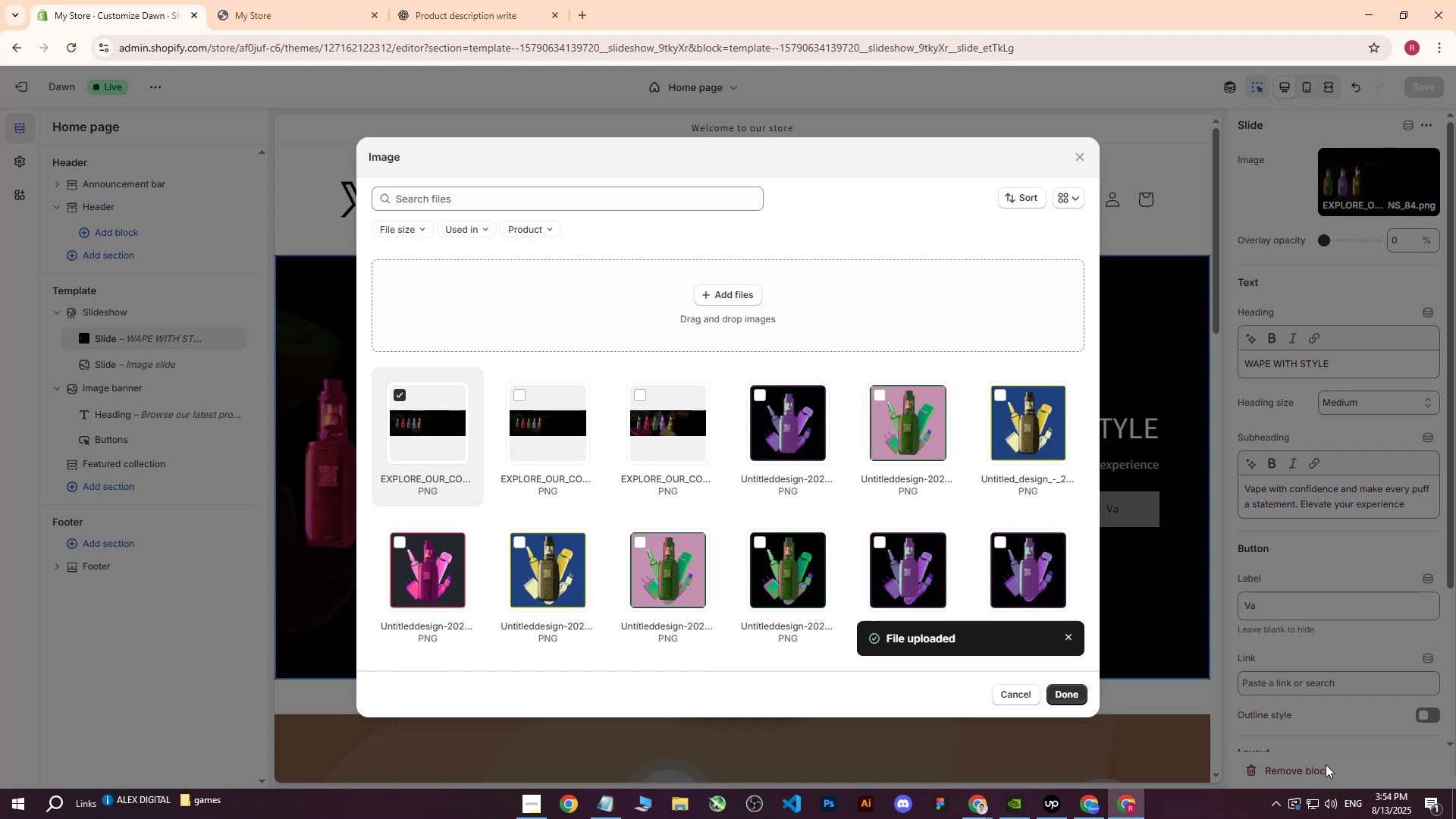 
left_click([1079, 689])
 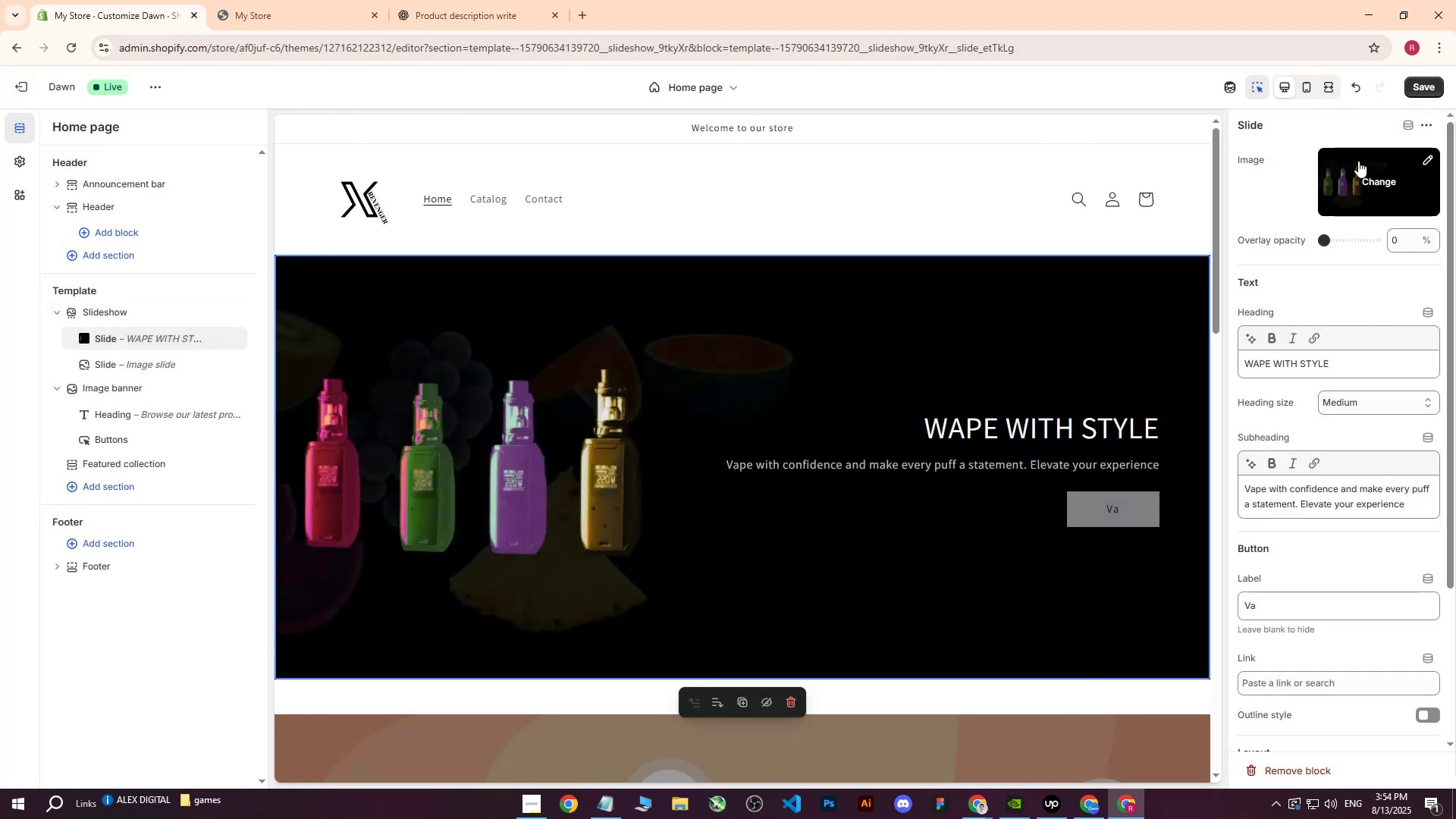 
left_click([1420, 89])
 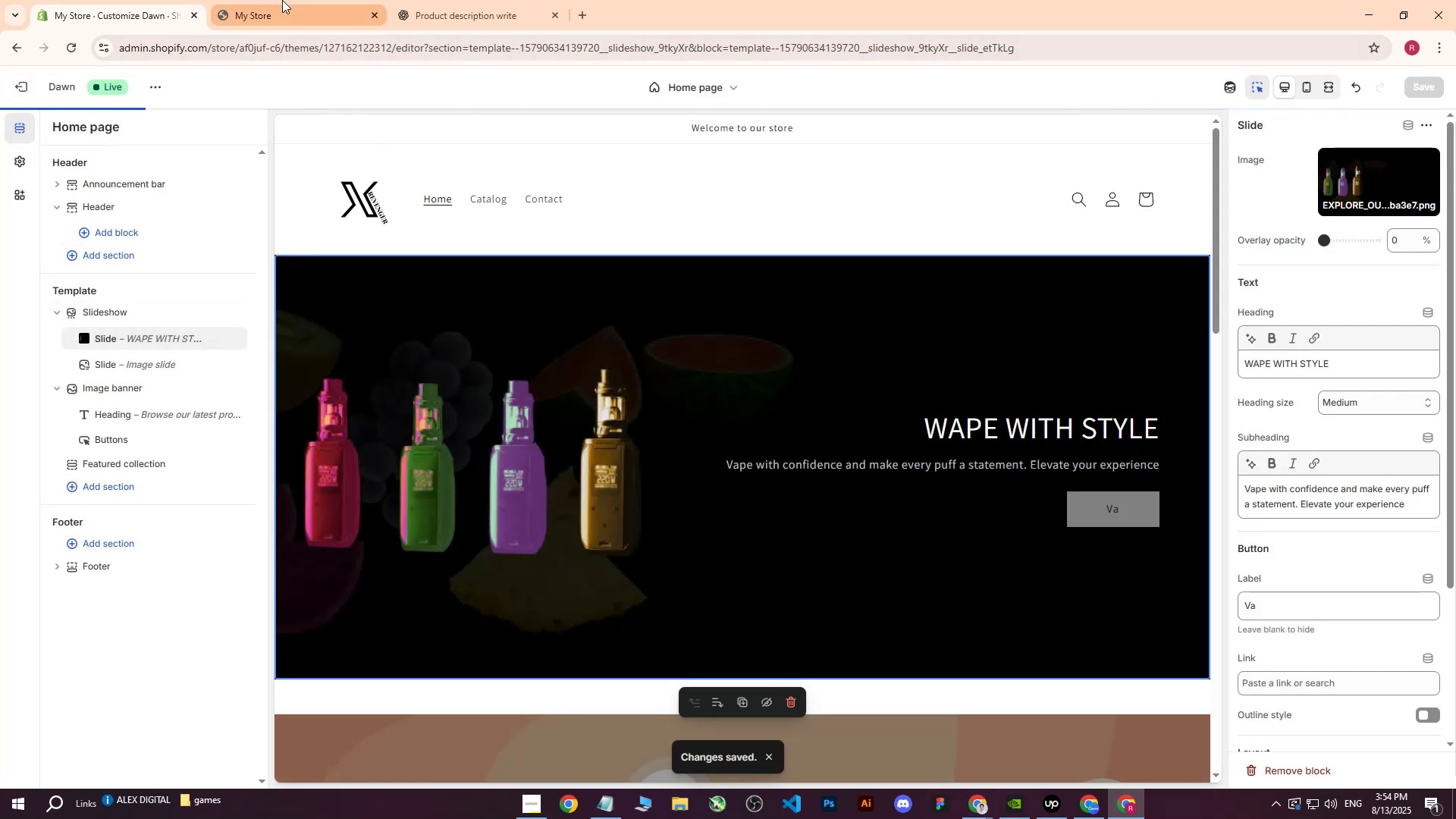 
left_click([282, 0])
 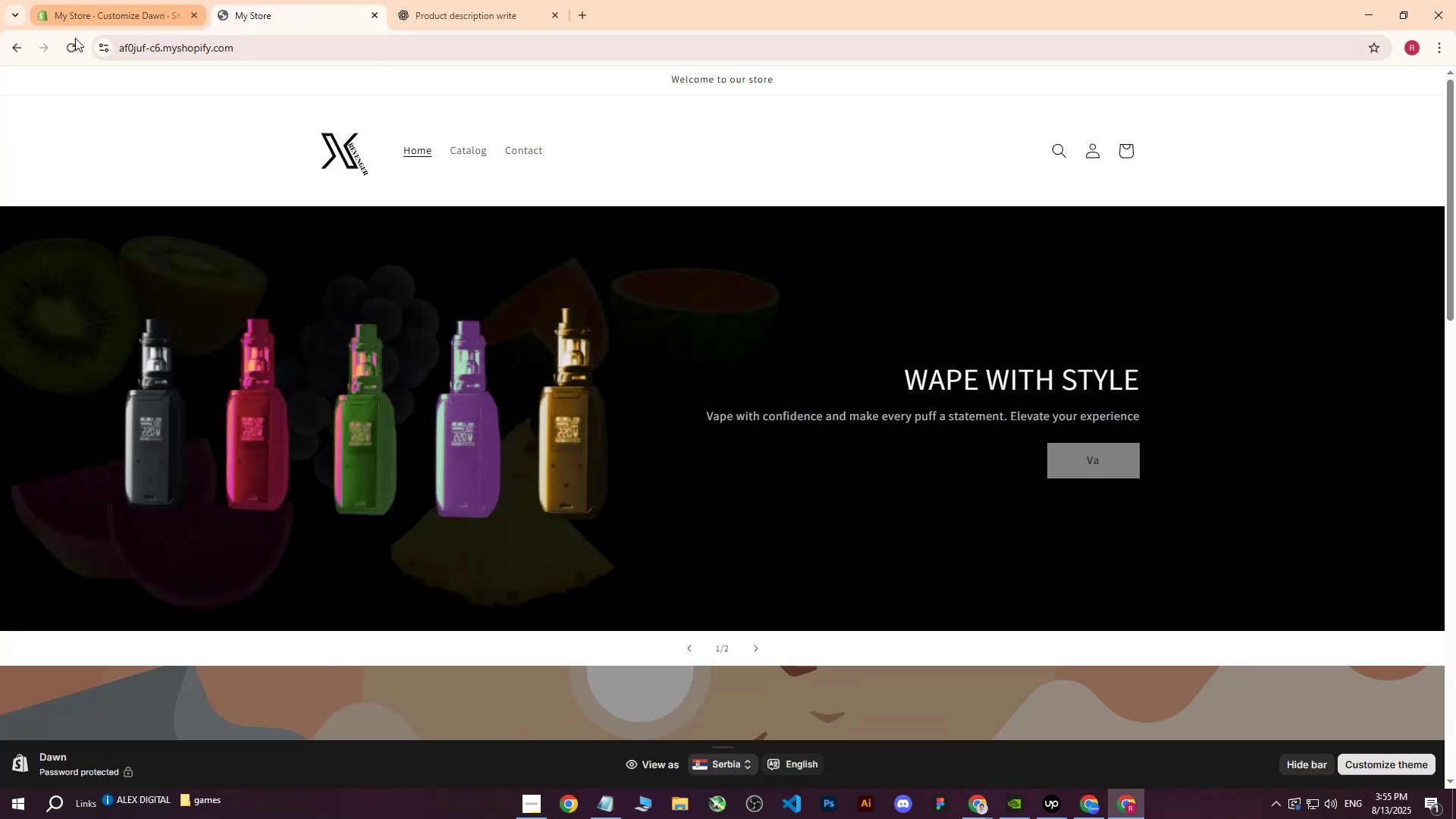 
left_click([66, 42])
 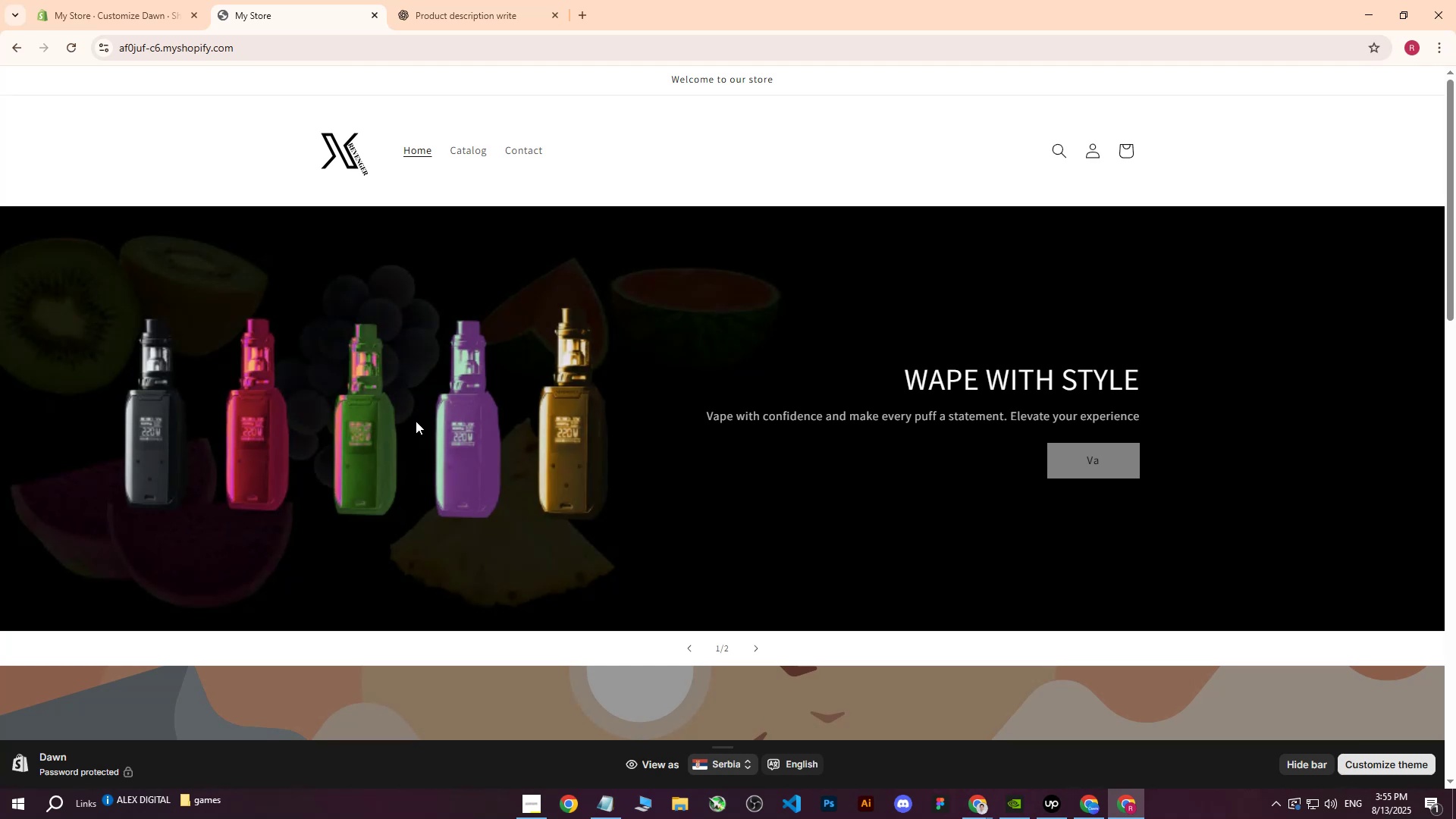 
left_click([74, 44])
 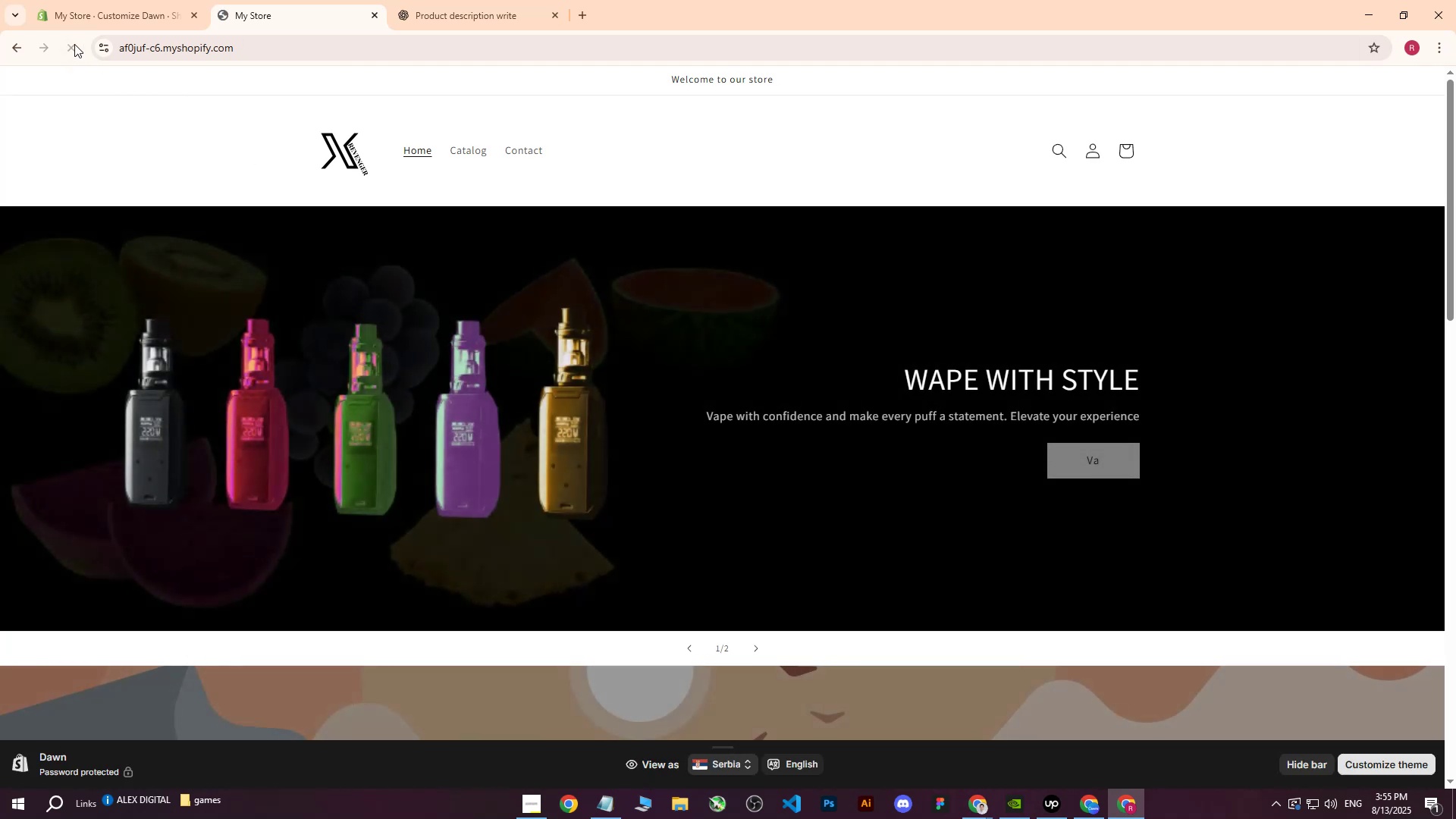 
left_click([124, 0])
 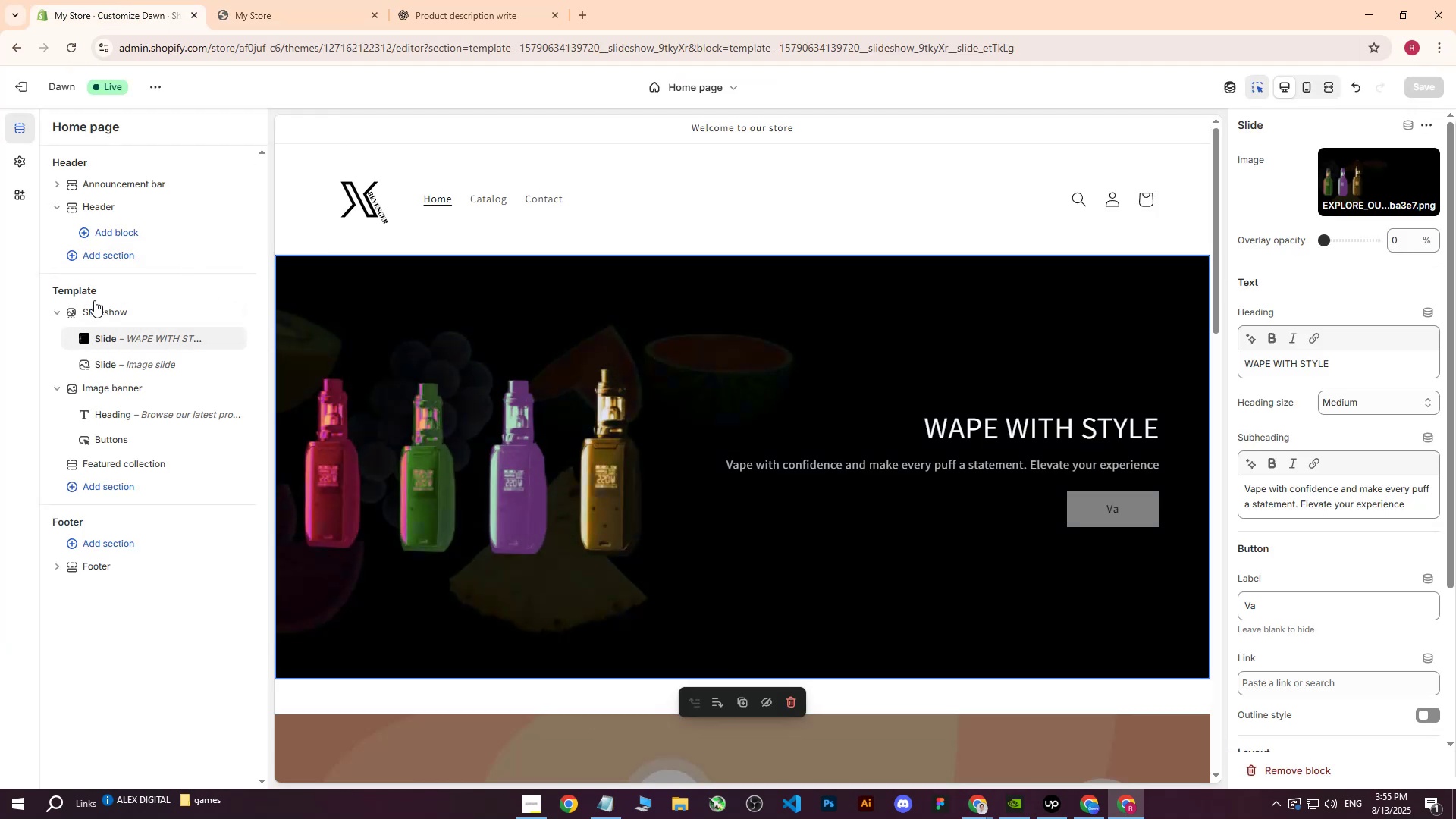 
left_click([239, 309])
 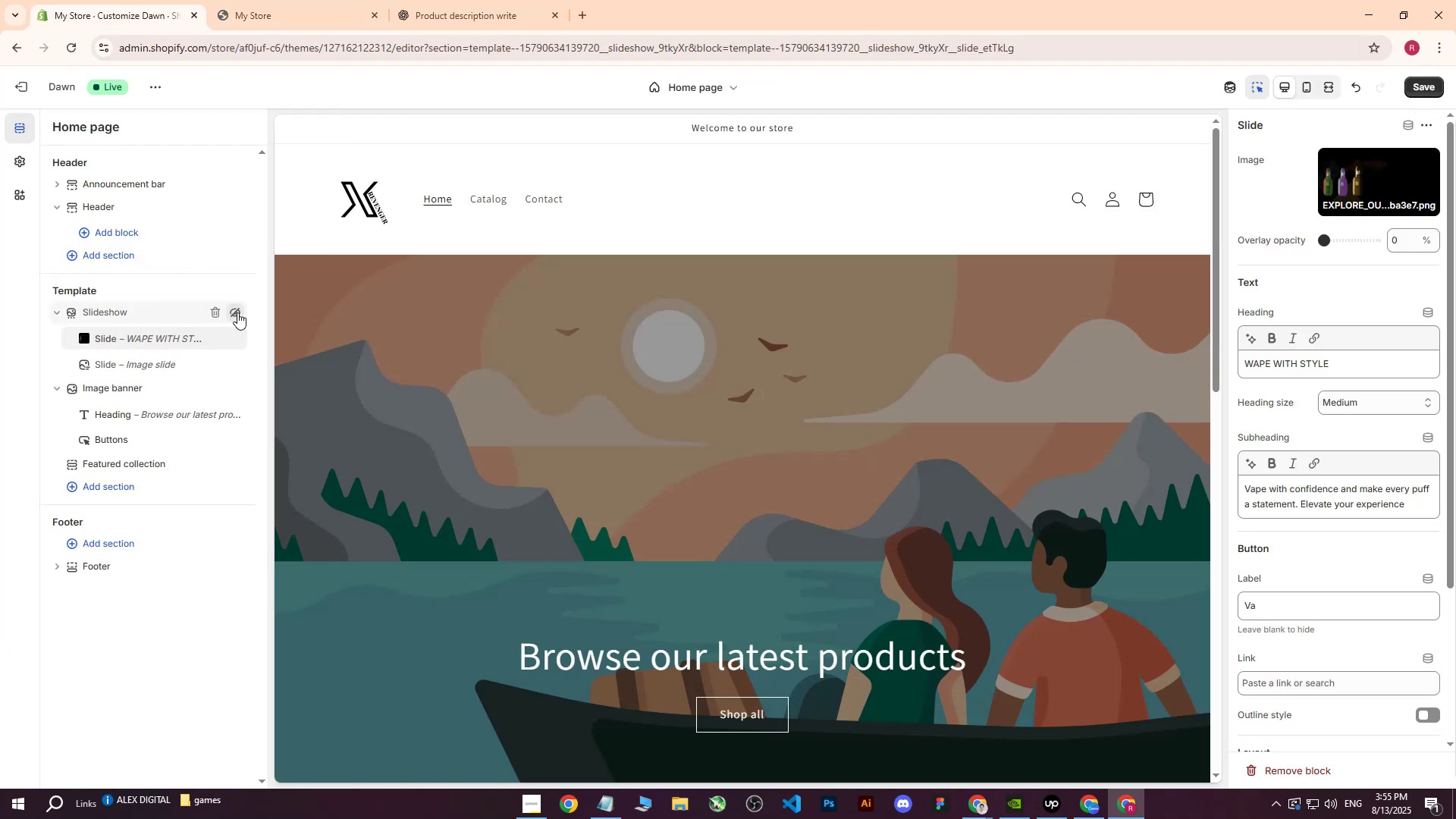 
left_click([237, 312])
 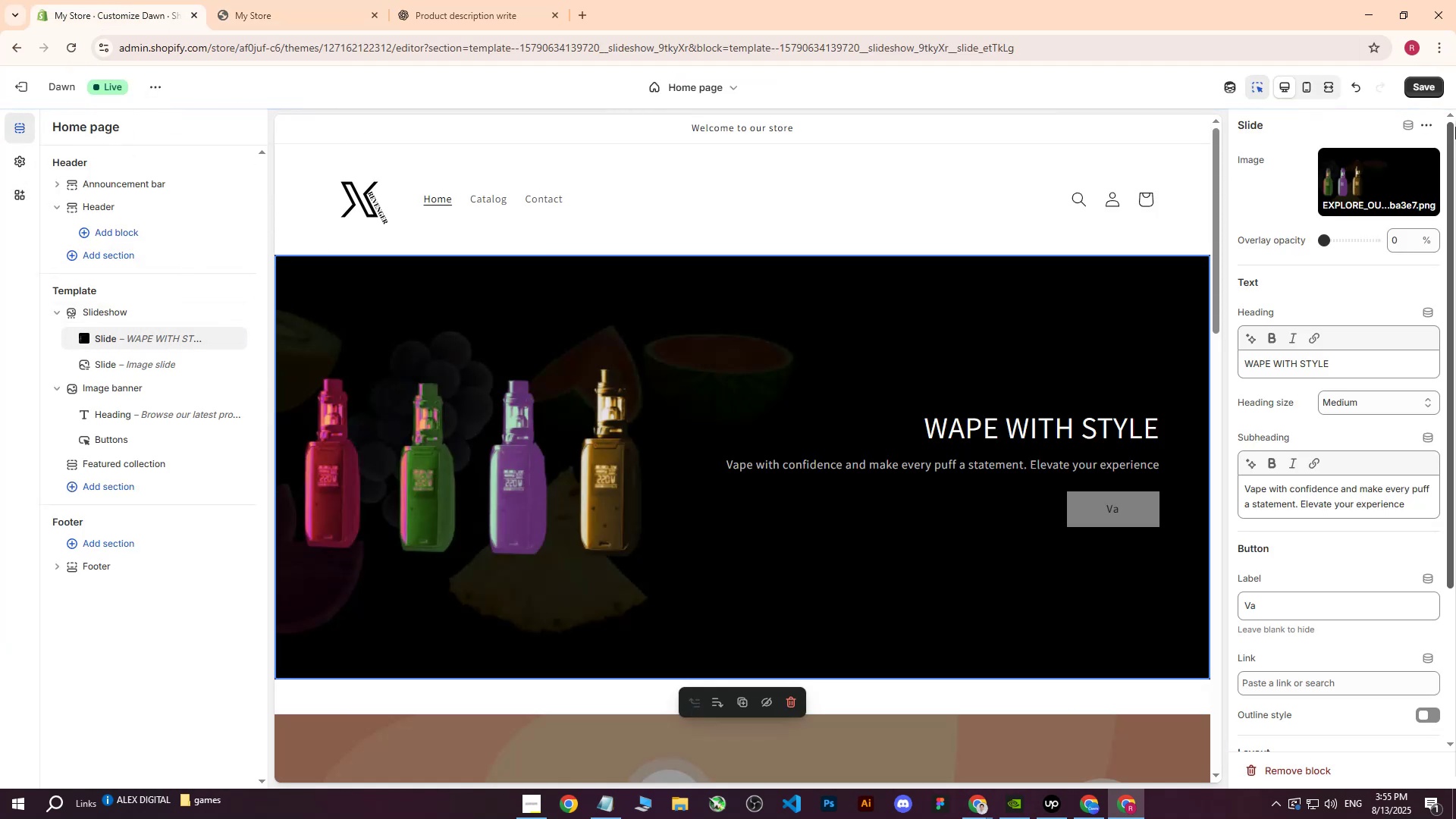 
left_click([1426, 88])
 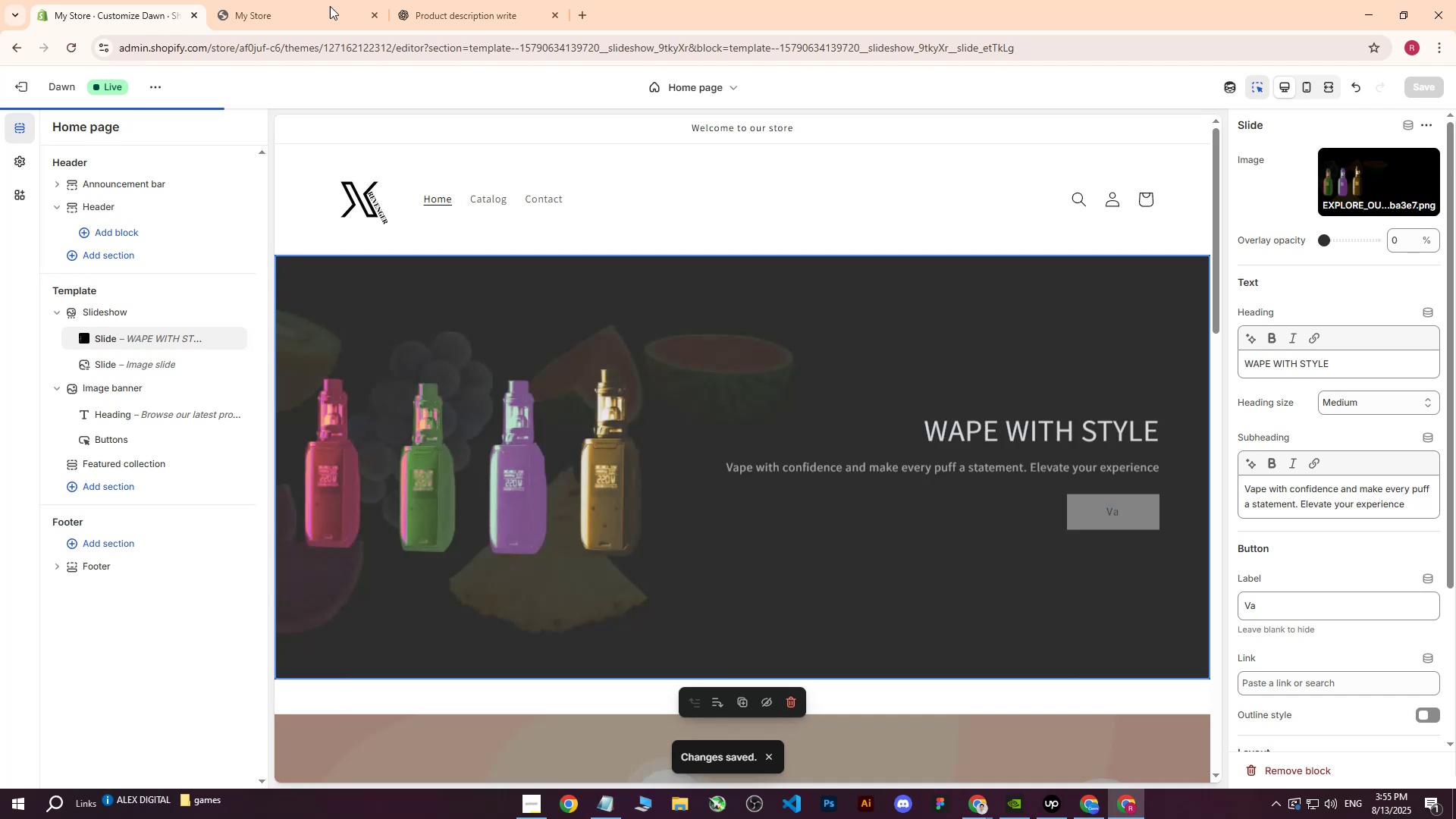 
left_click([303, 0])
 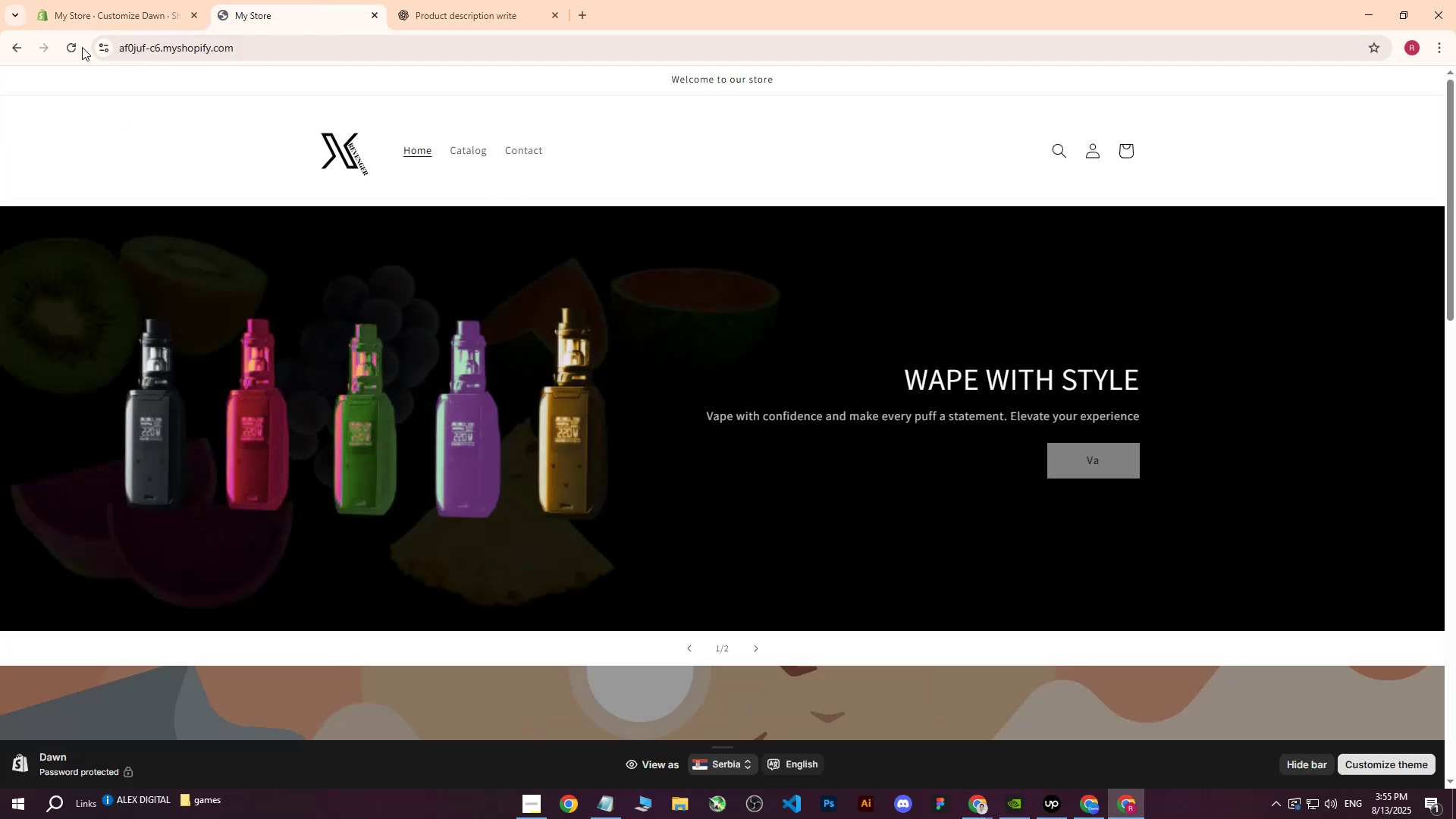 
left_click([74, 48])
 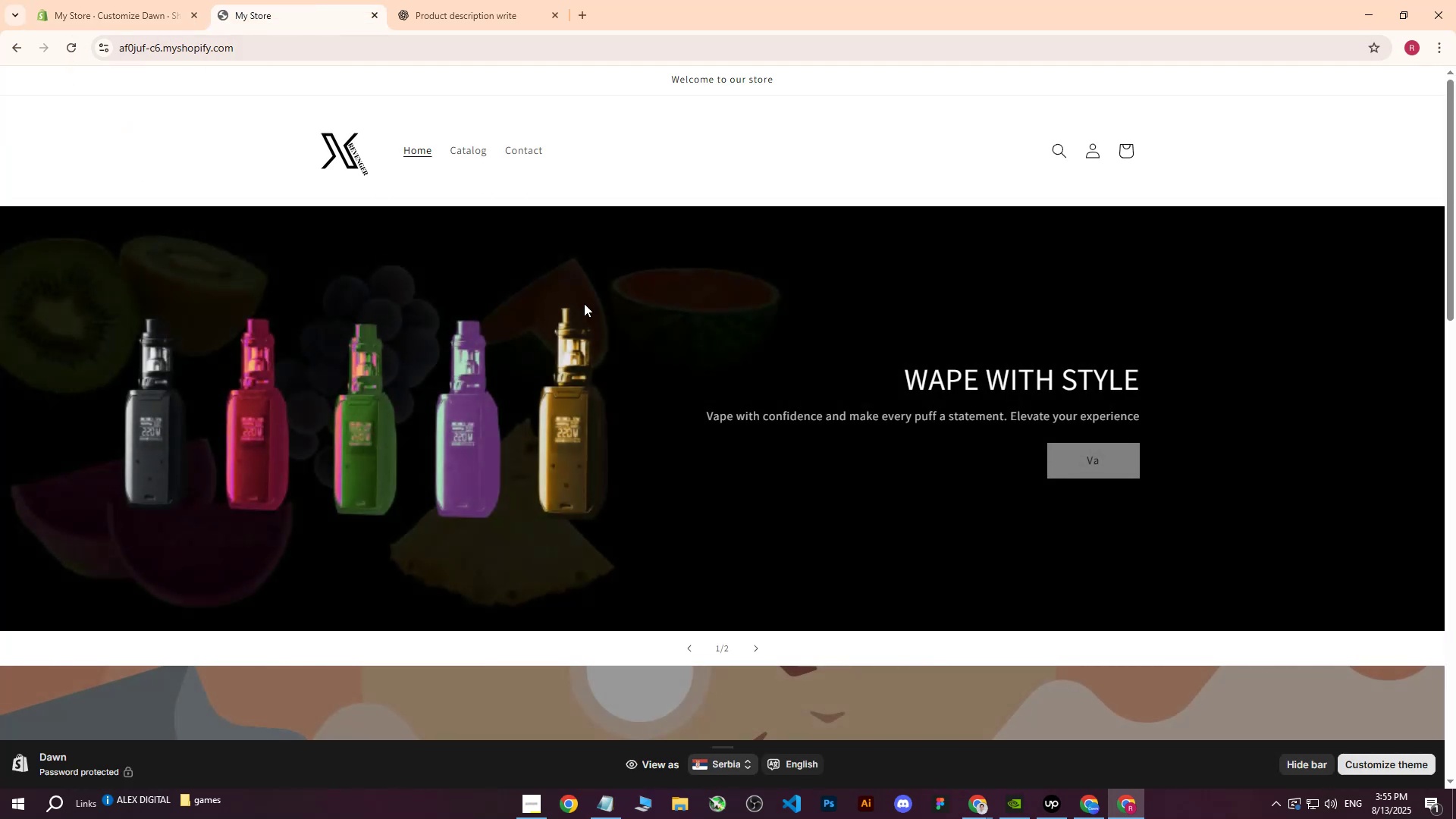 
left_click([64, 43])
 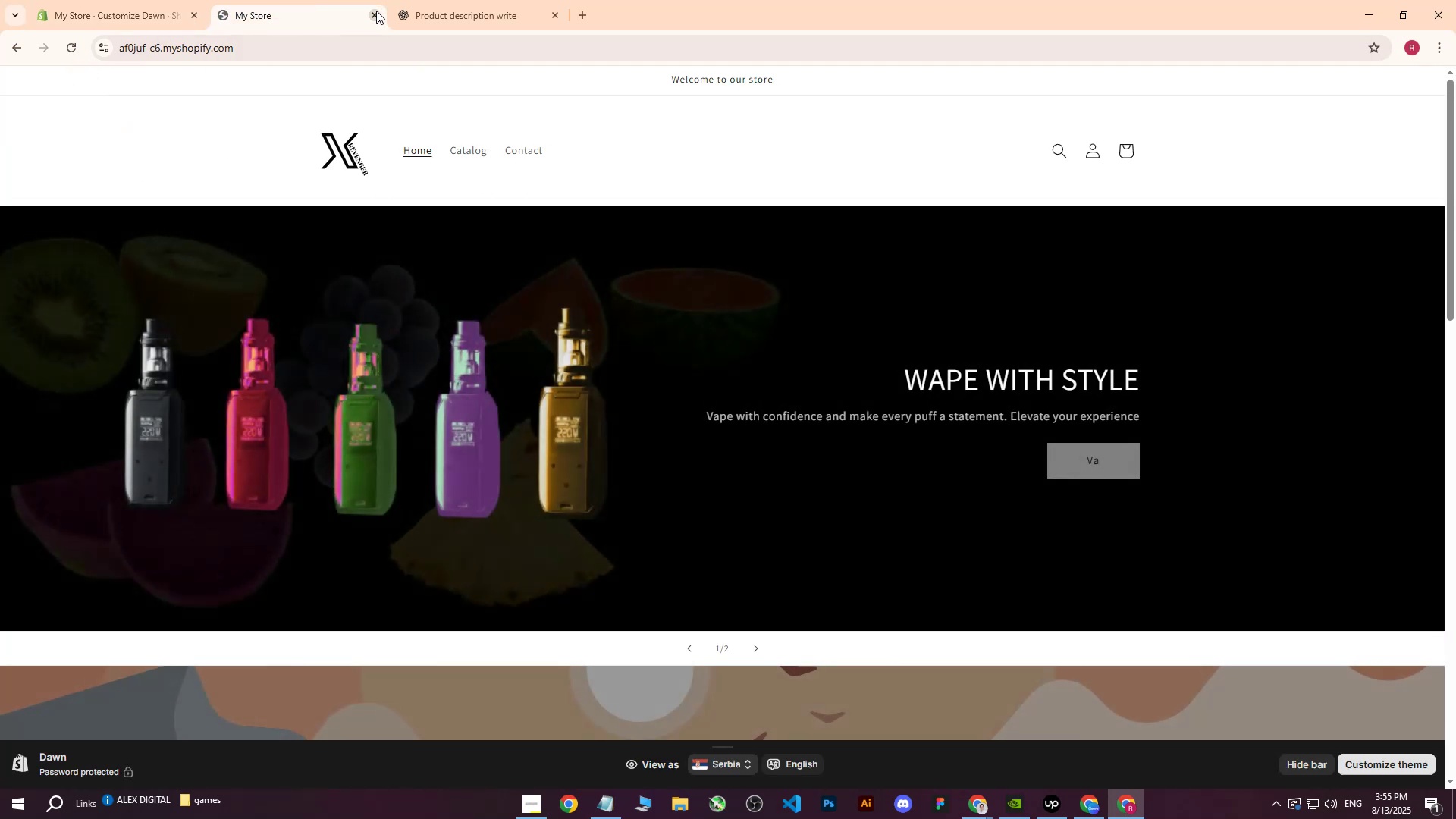 
double_click([144, 0])
 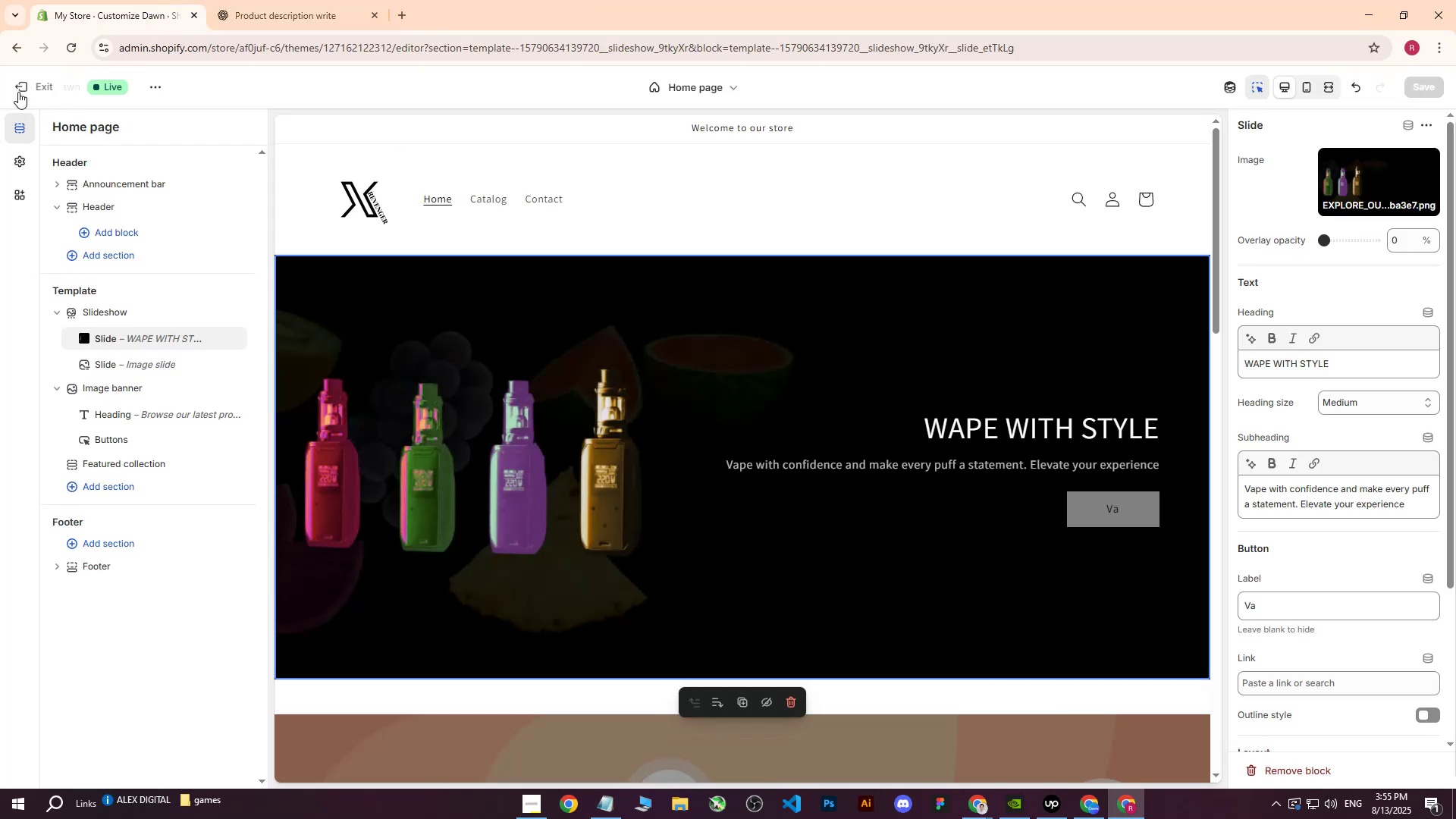 
left_click([9, 80])
 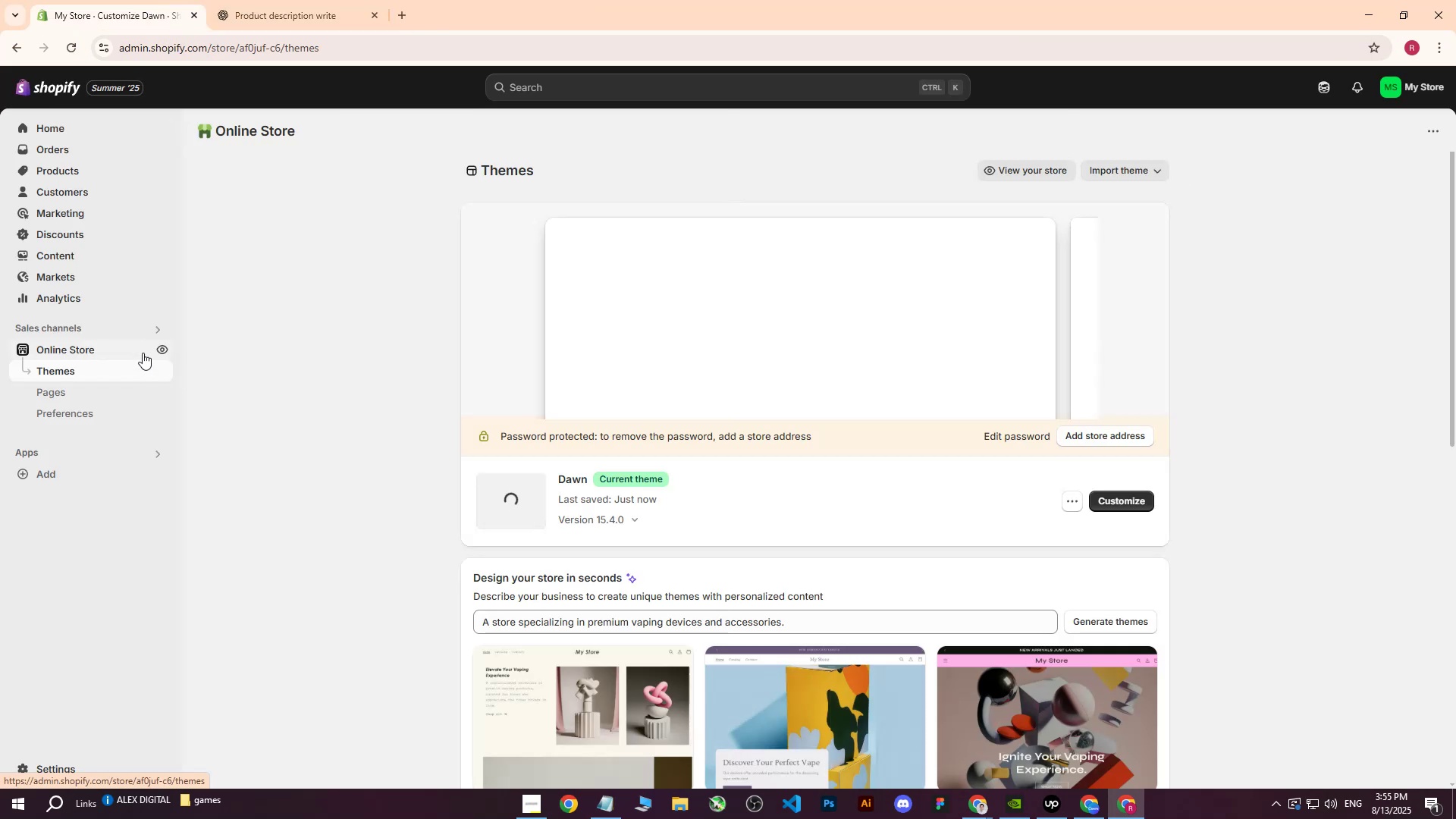 
left_click([159, 350])
 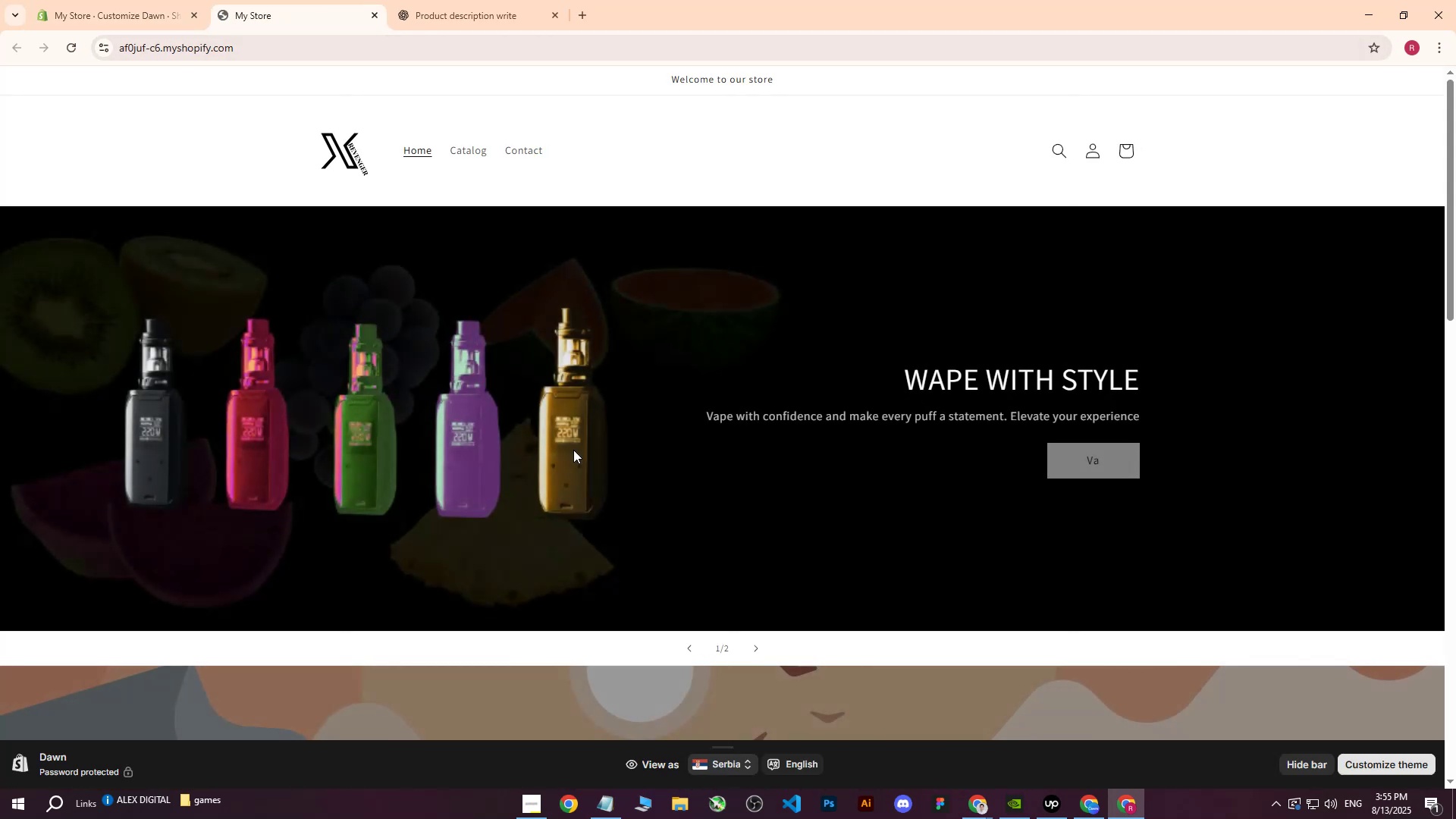 
scroll: coordinate [573, 450], scroll_direction: up, amount: 2.0
 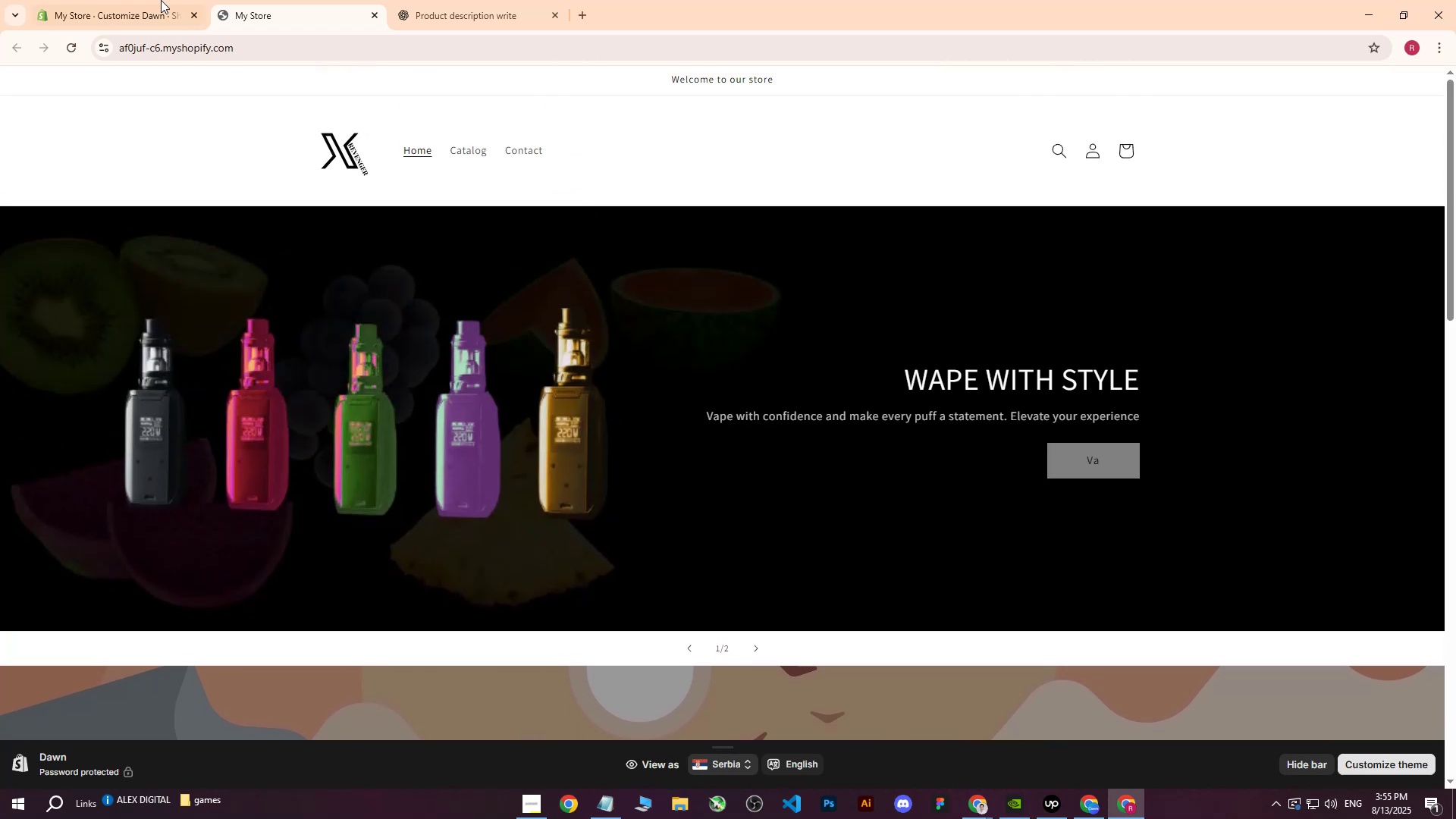 
left_click([155, 0])
 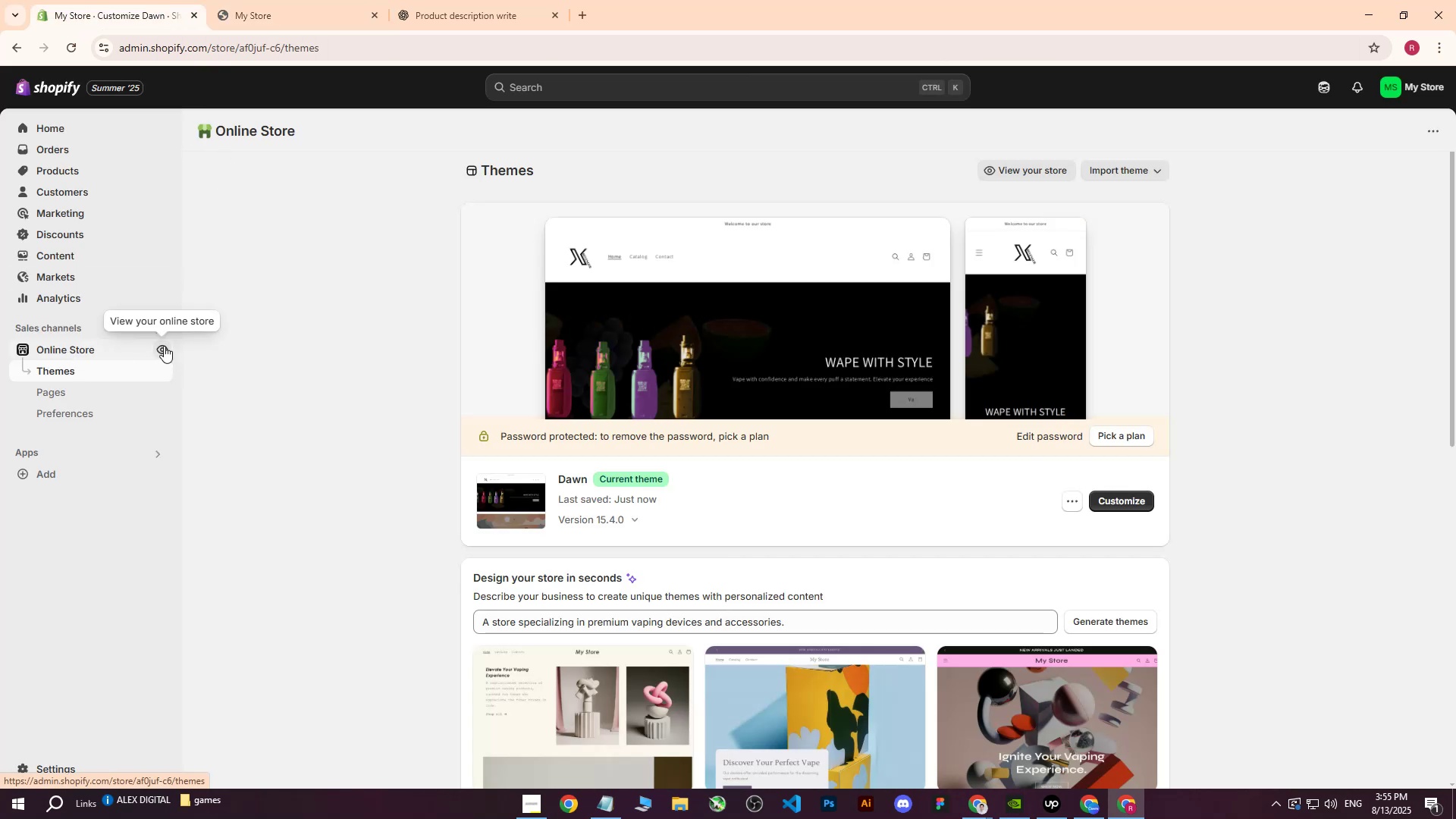 
left_click([1118, 501])
 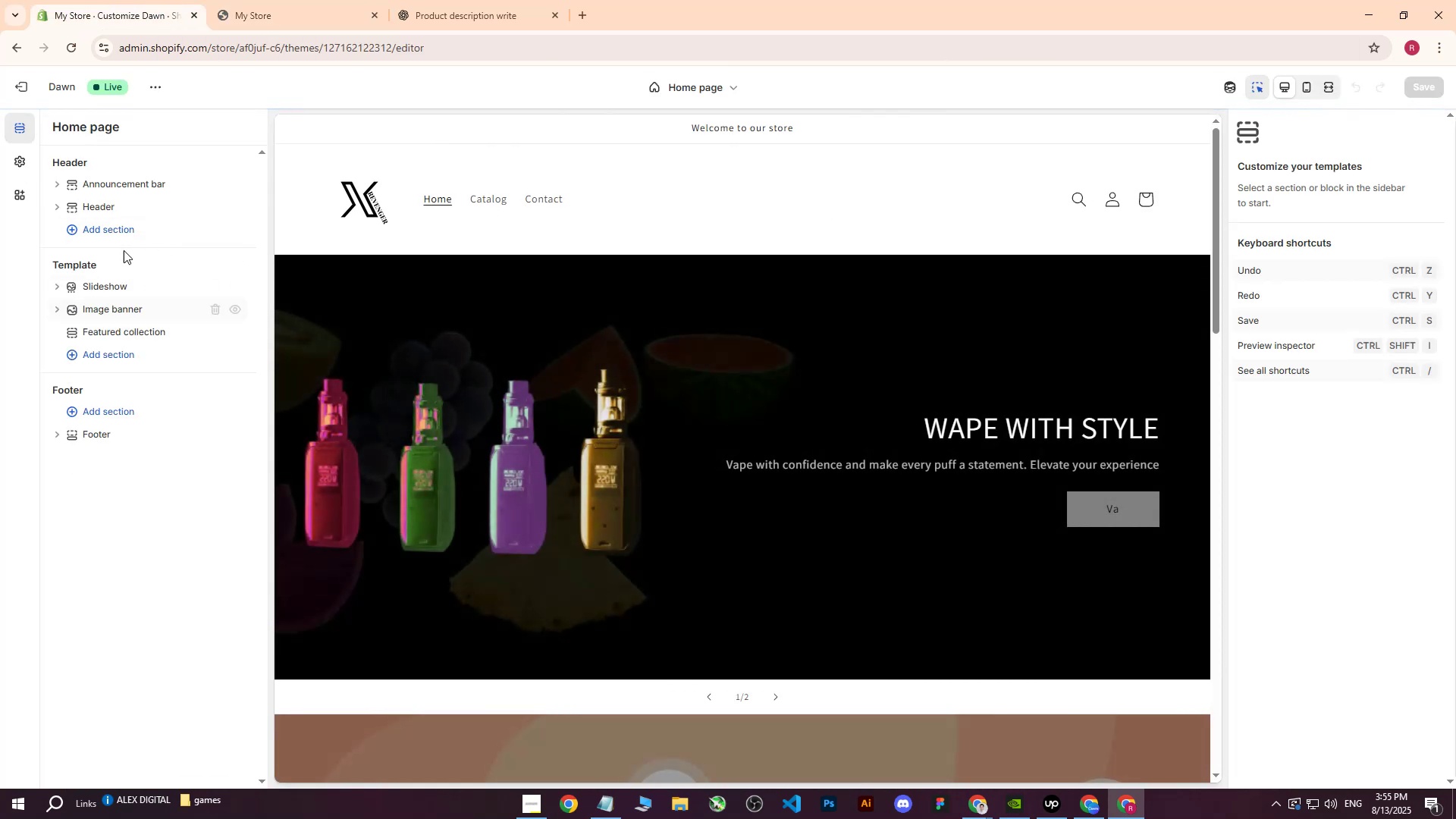 
left_click([120, 289])
 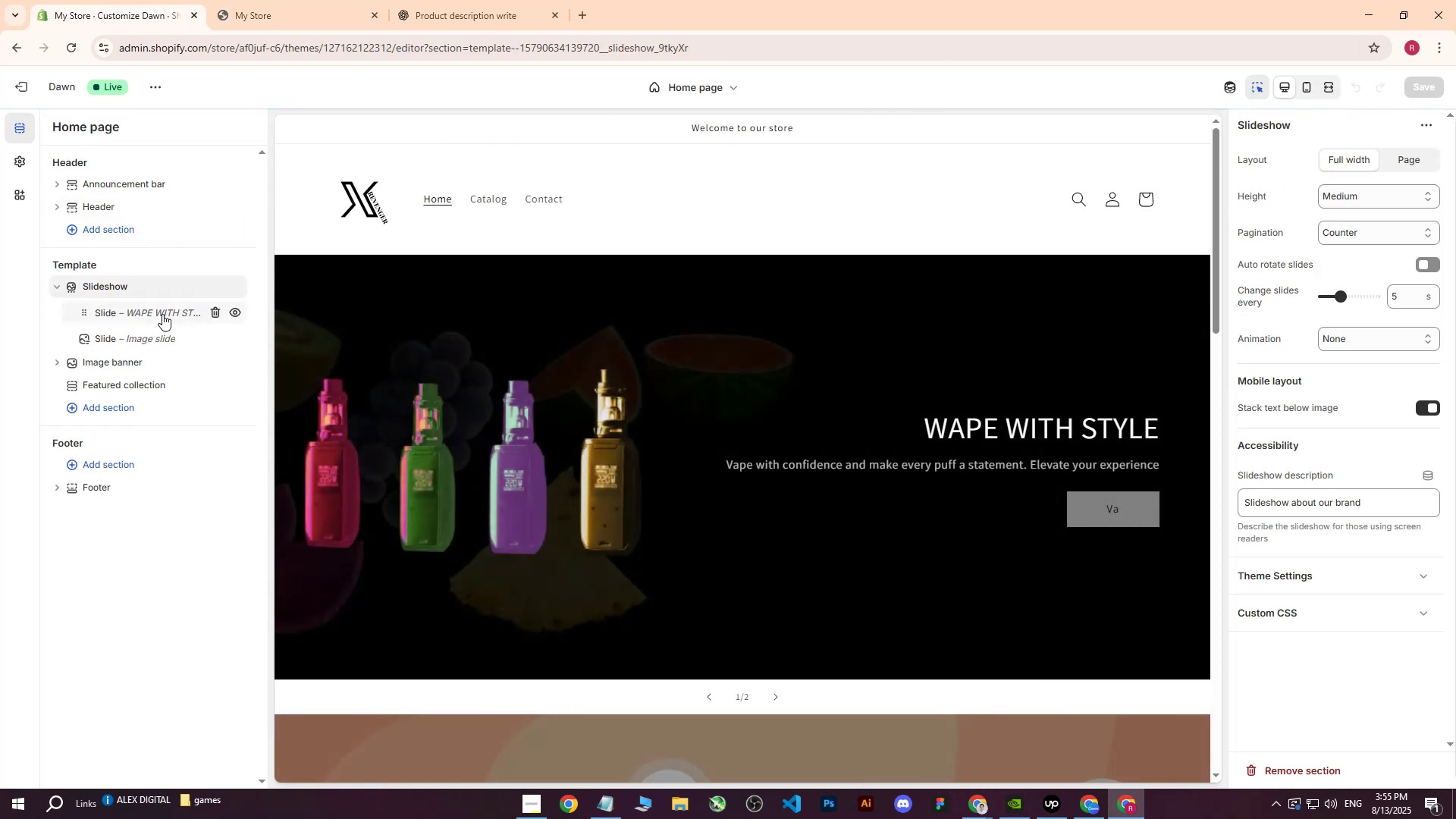 
left_click([162, 314])
 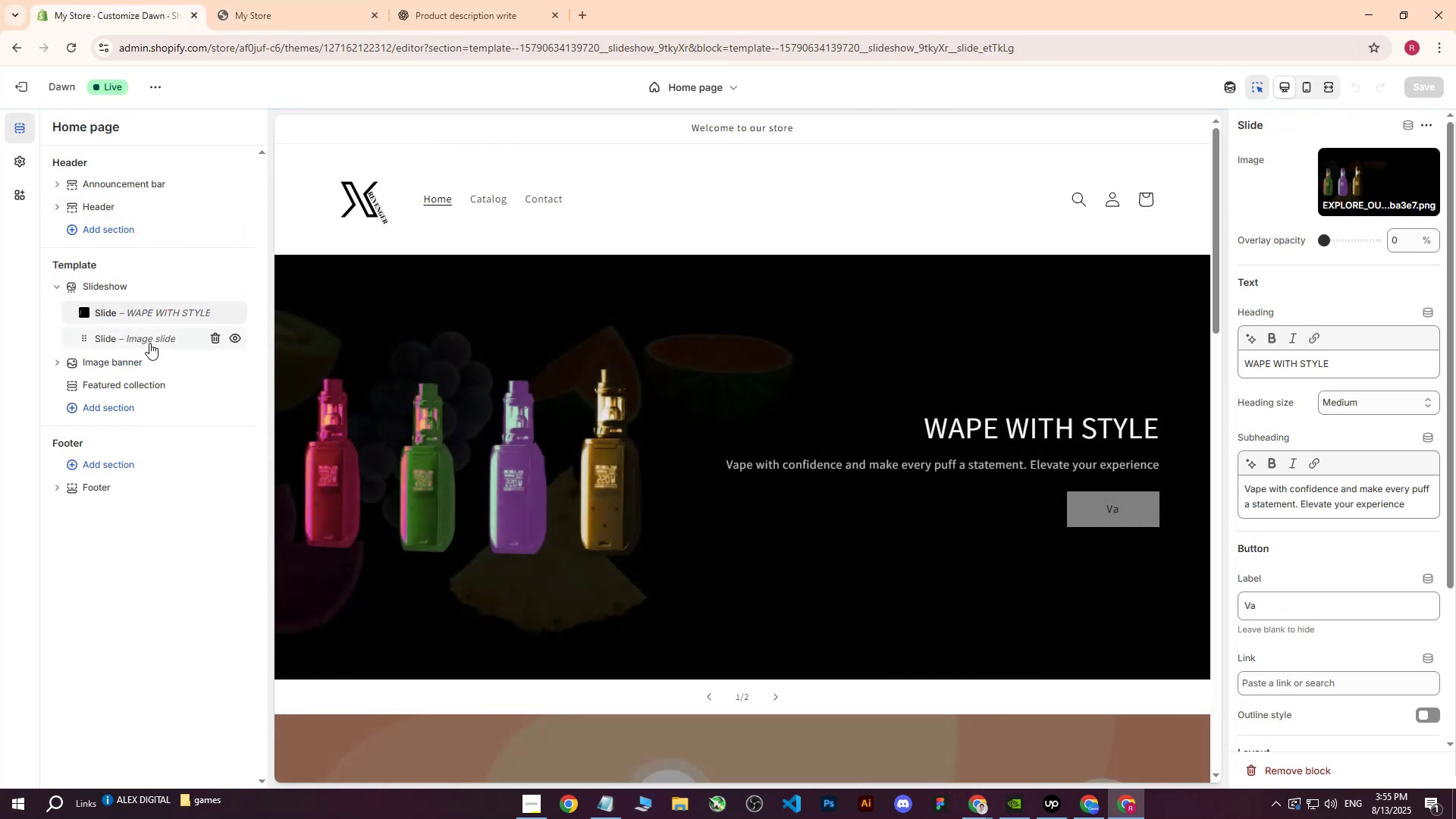 
left_click([150, 340])
 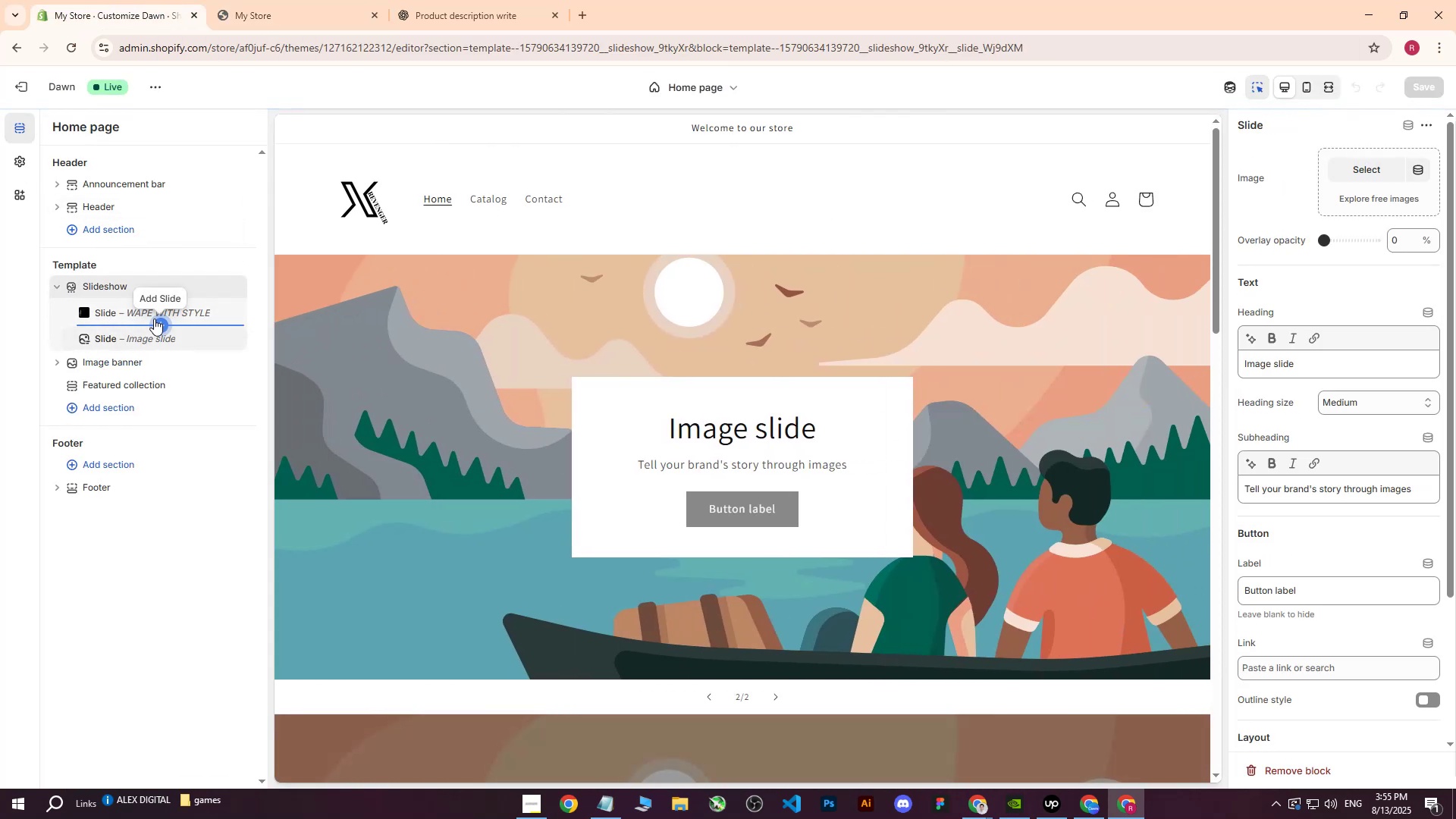 
left_click([126, 311])
 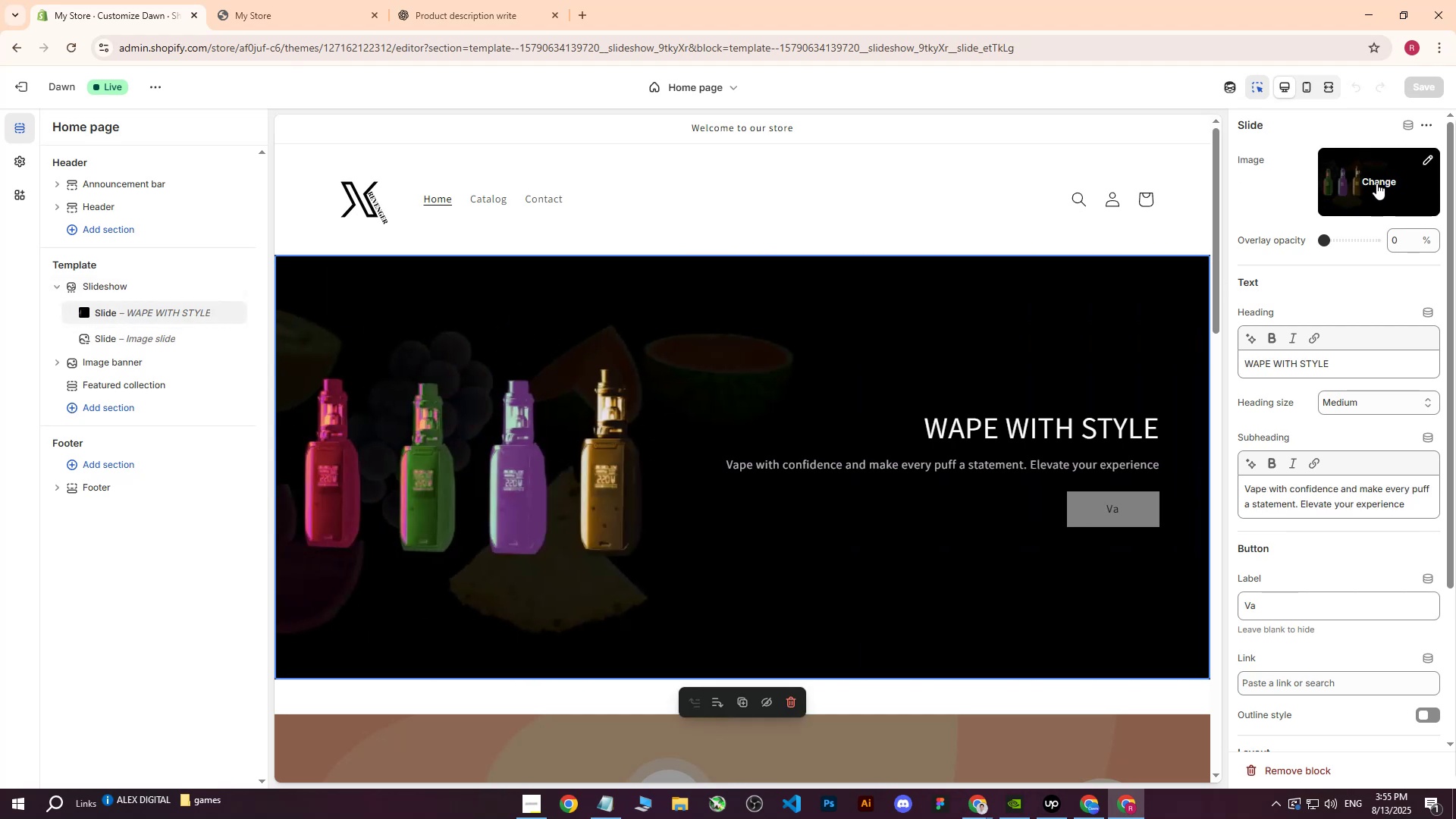 
left_click([1287, 237])
 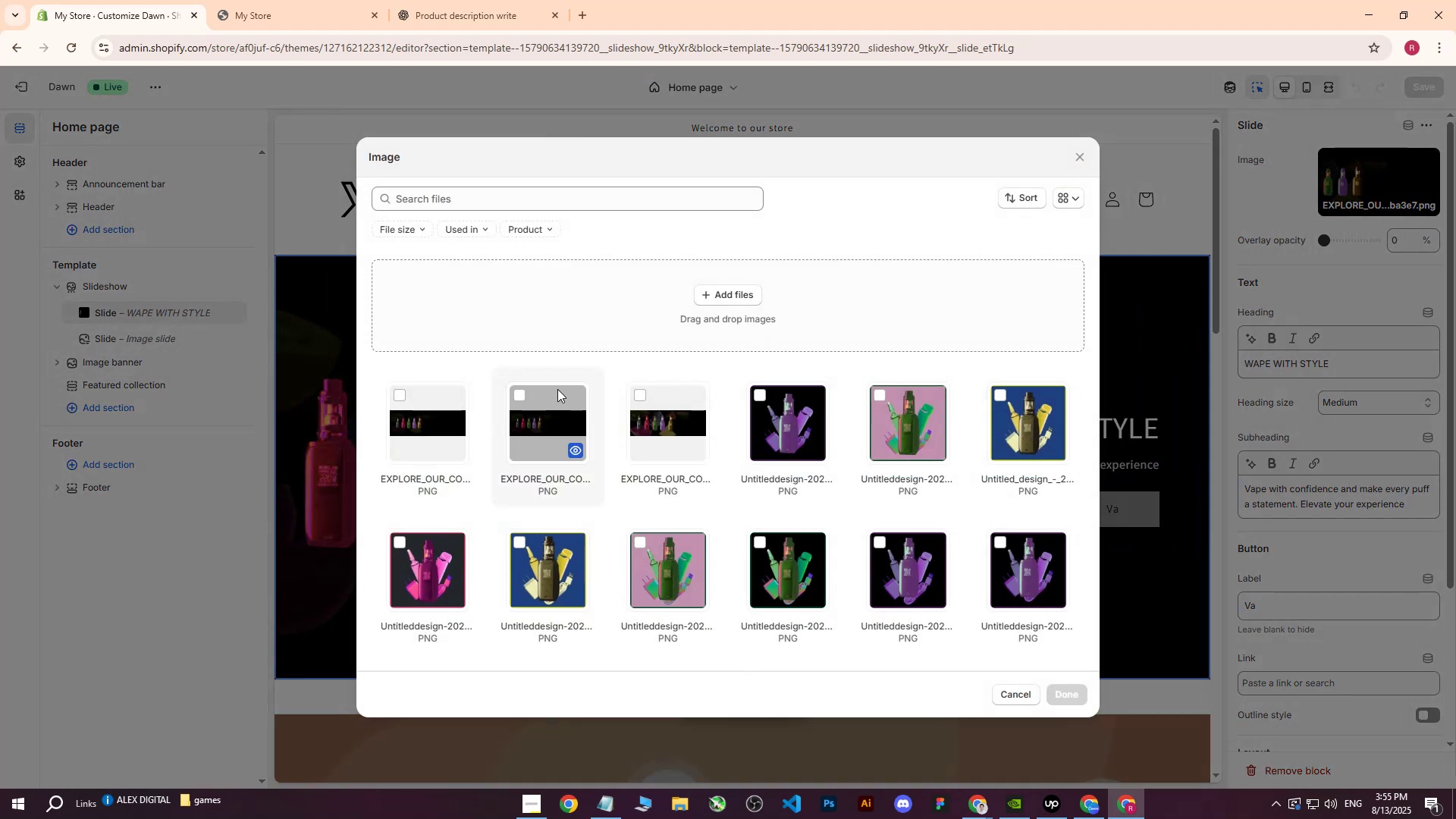 
left_click([741, 294])
 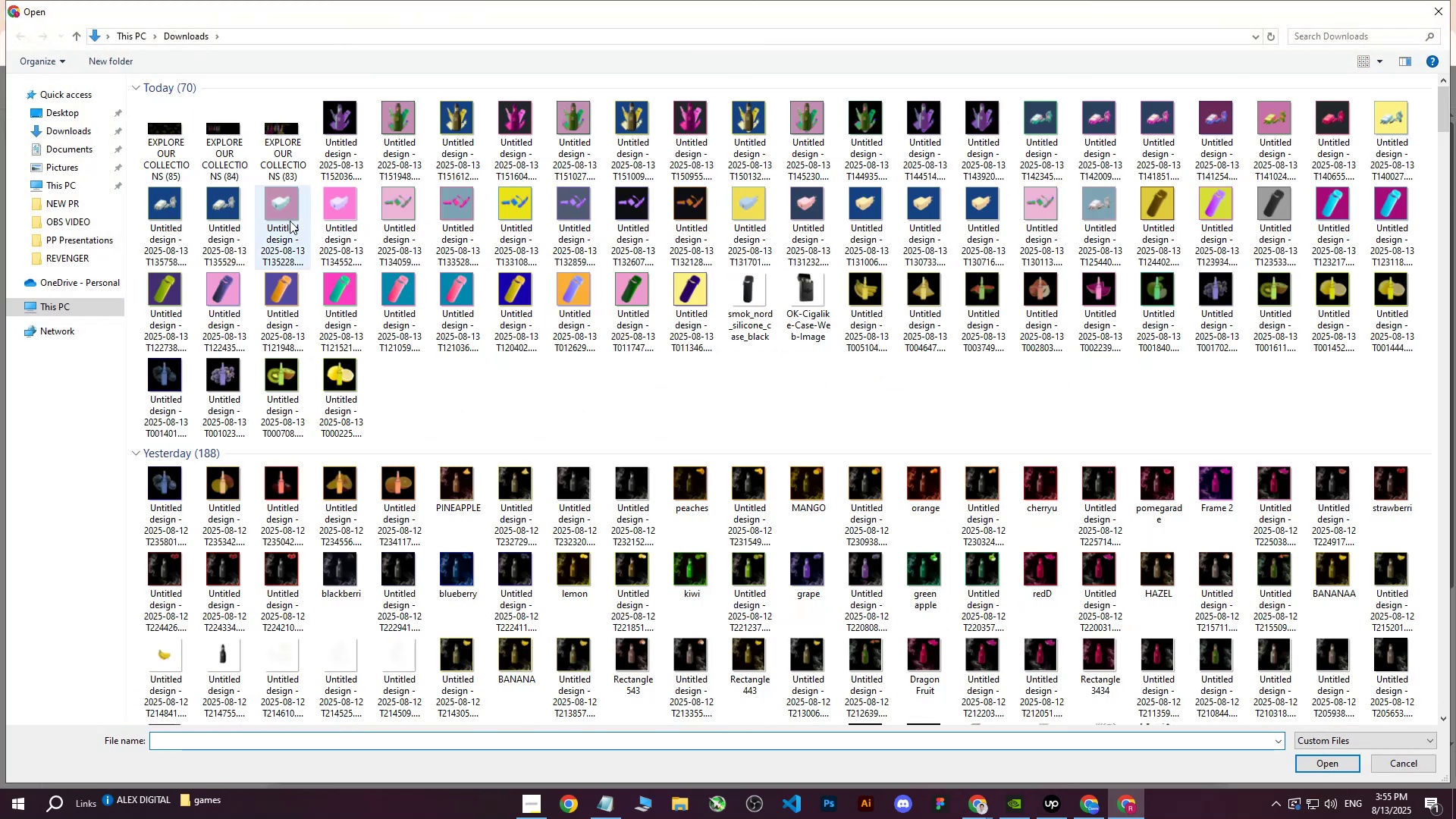 
left_click([179, 144])
 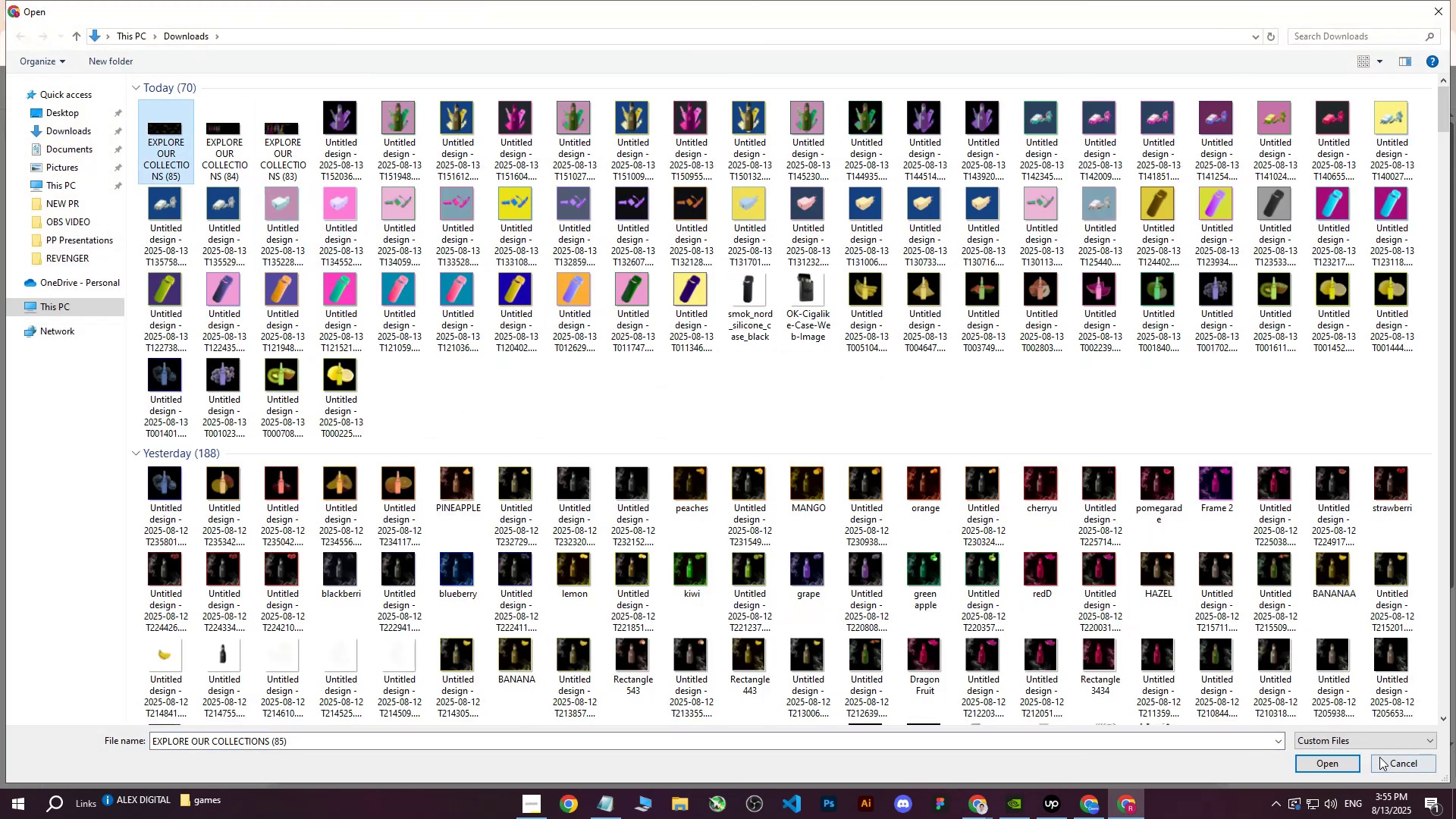 
left_click([1334, 755])
 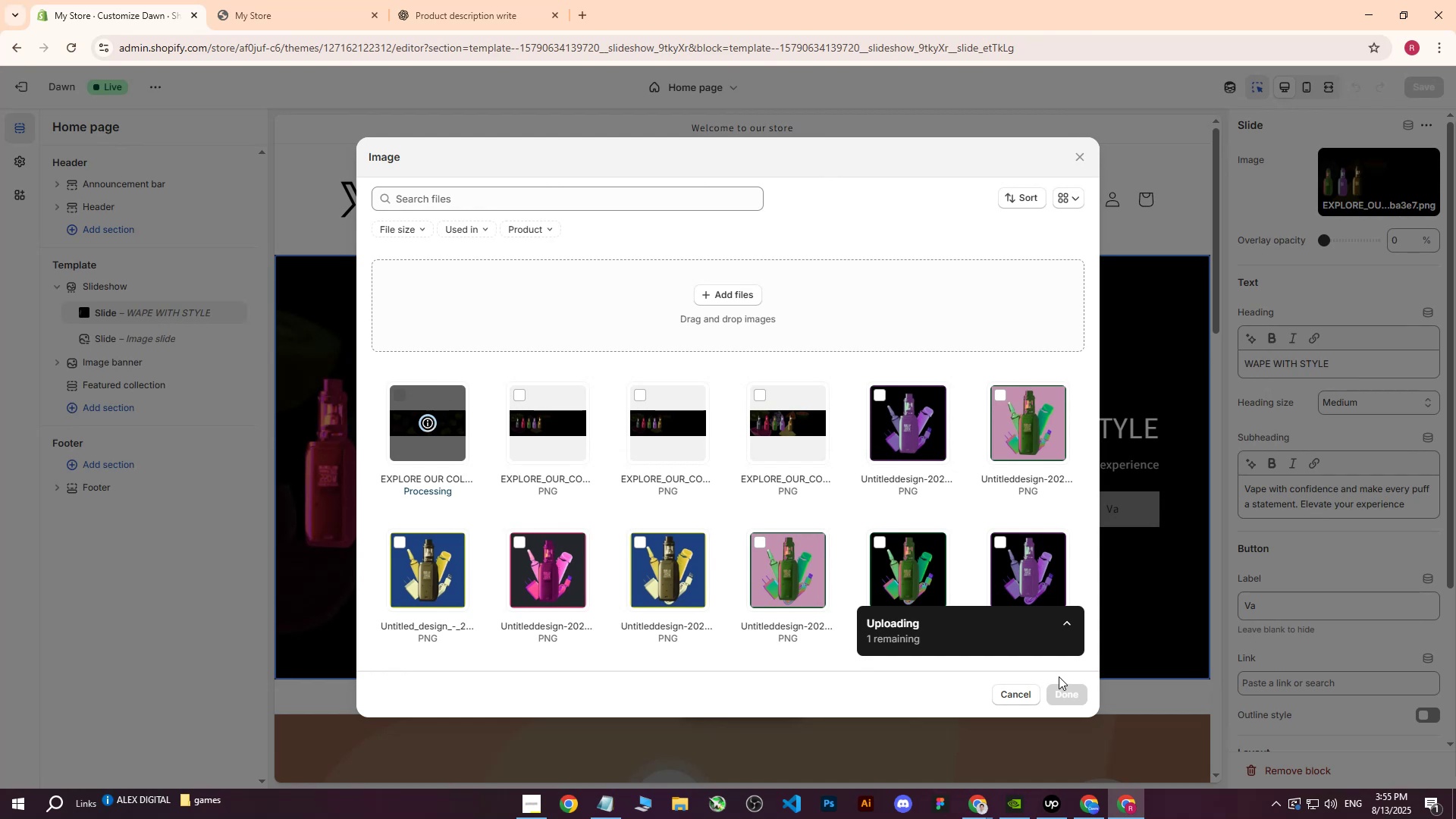 
mouse_move([673, 412])
 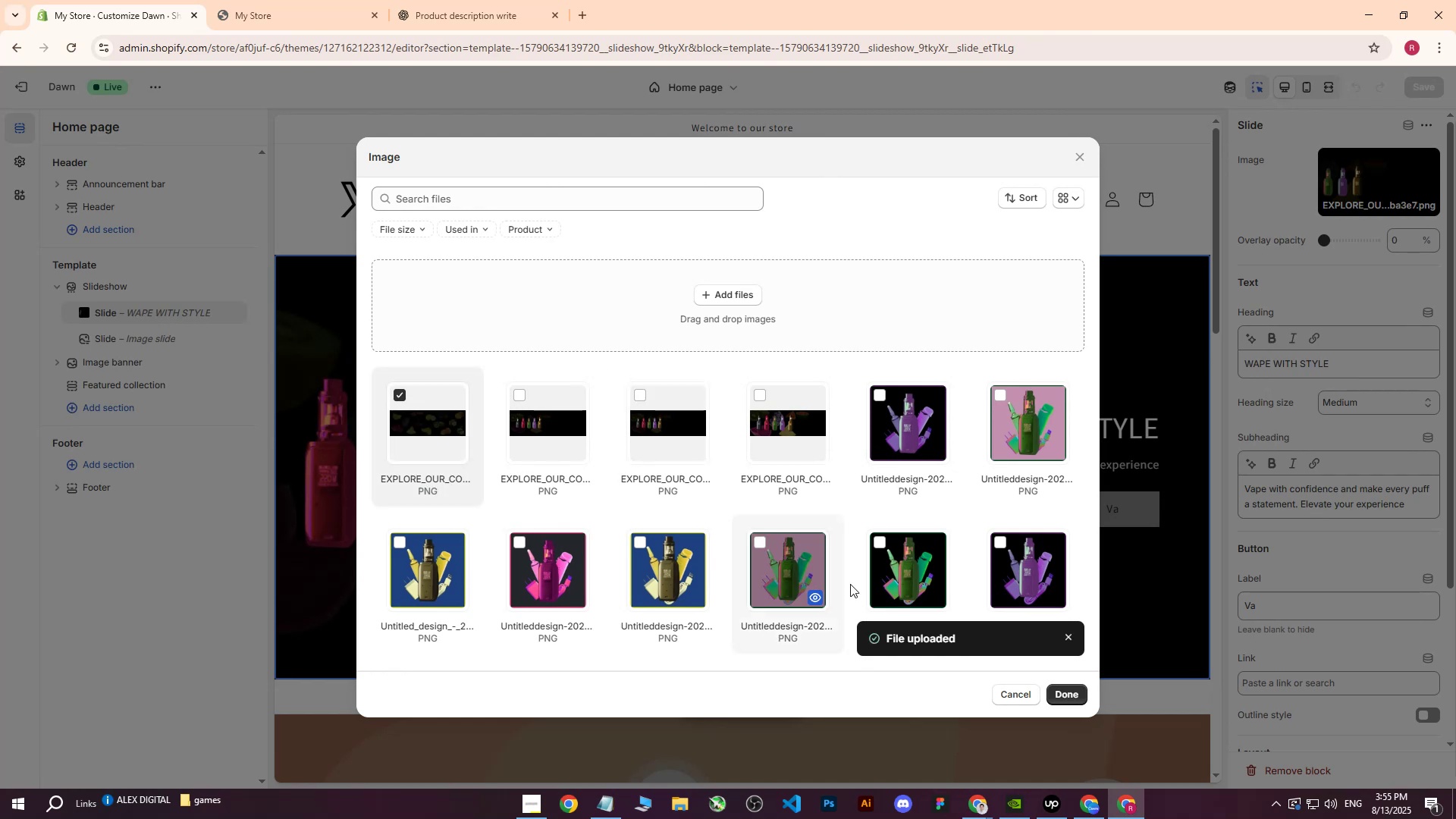 
left_click([1071, 692])
 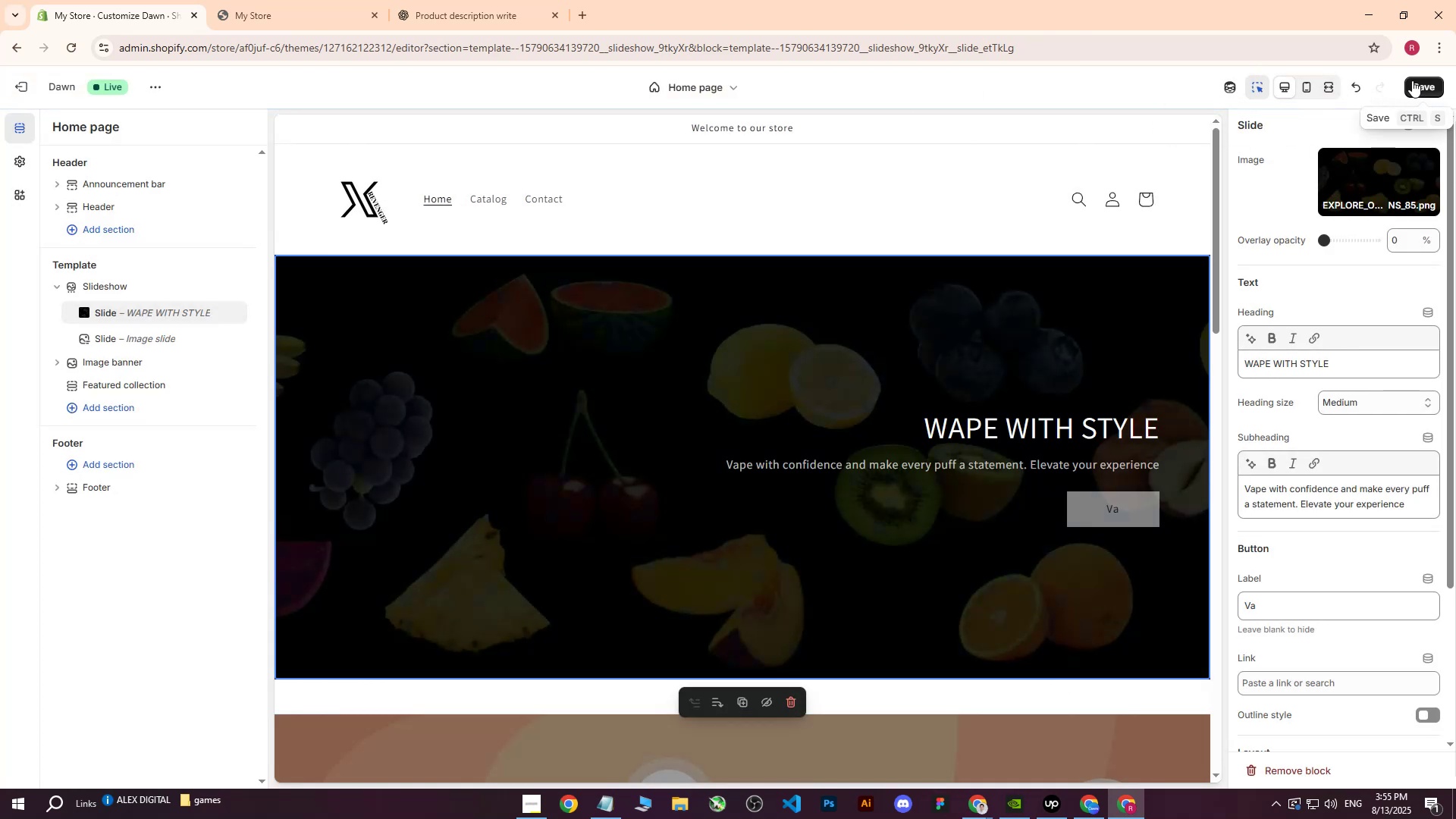 
wait(5.08)
 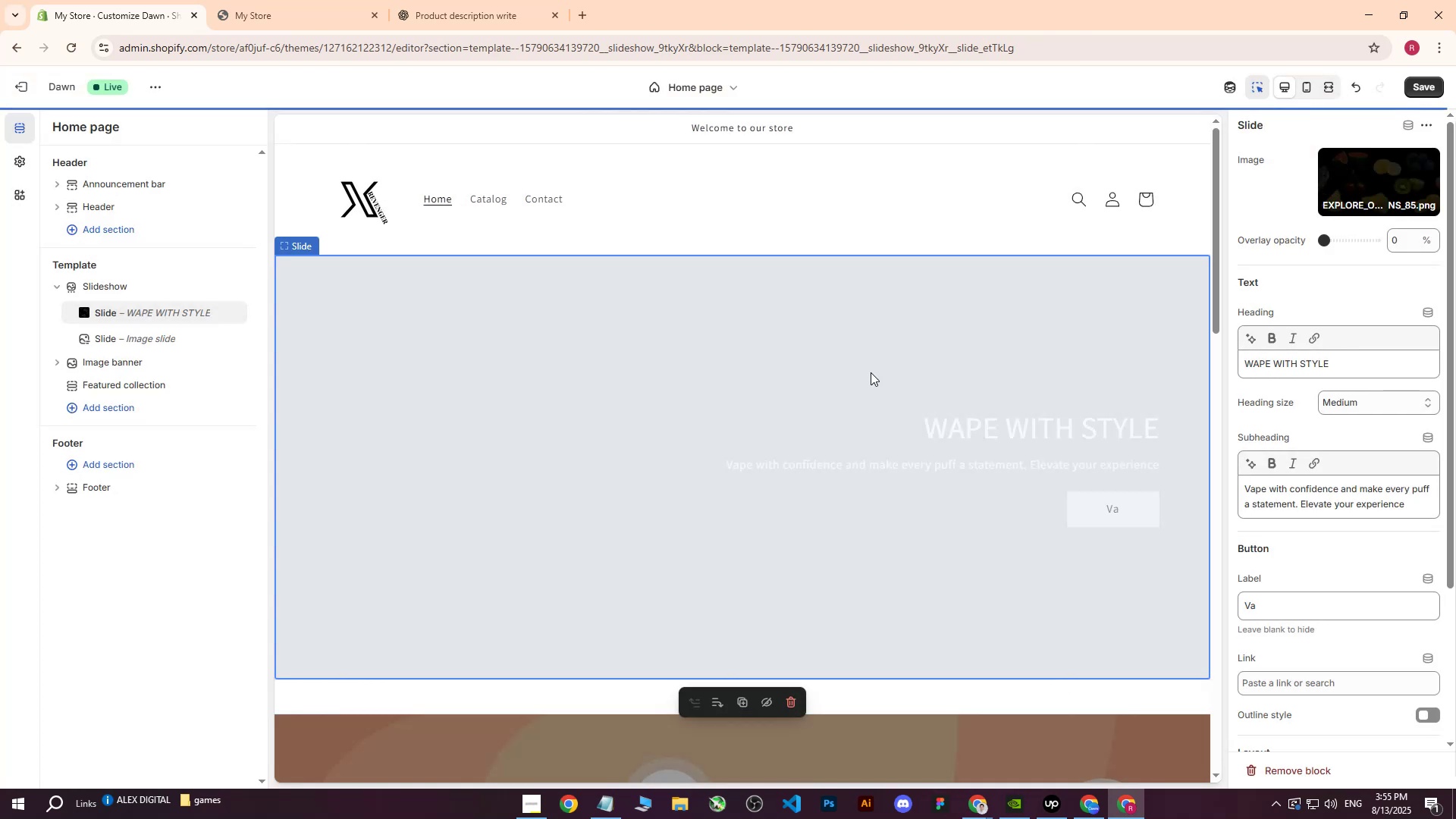 
left_click([303, 0])
 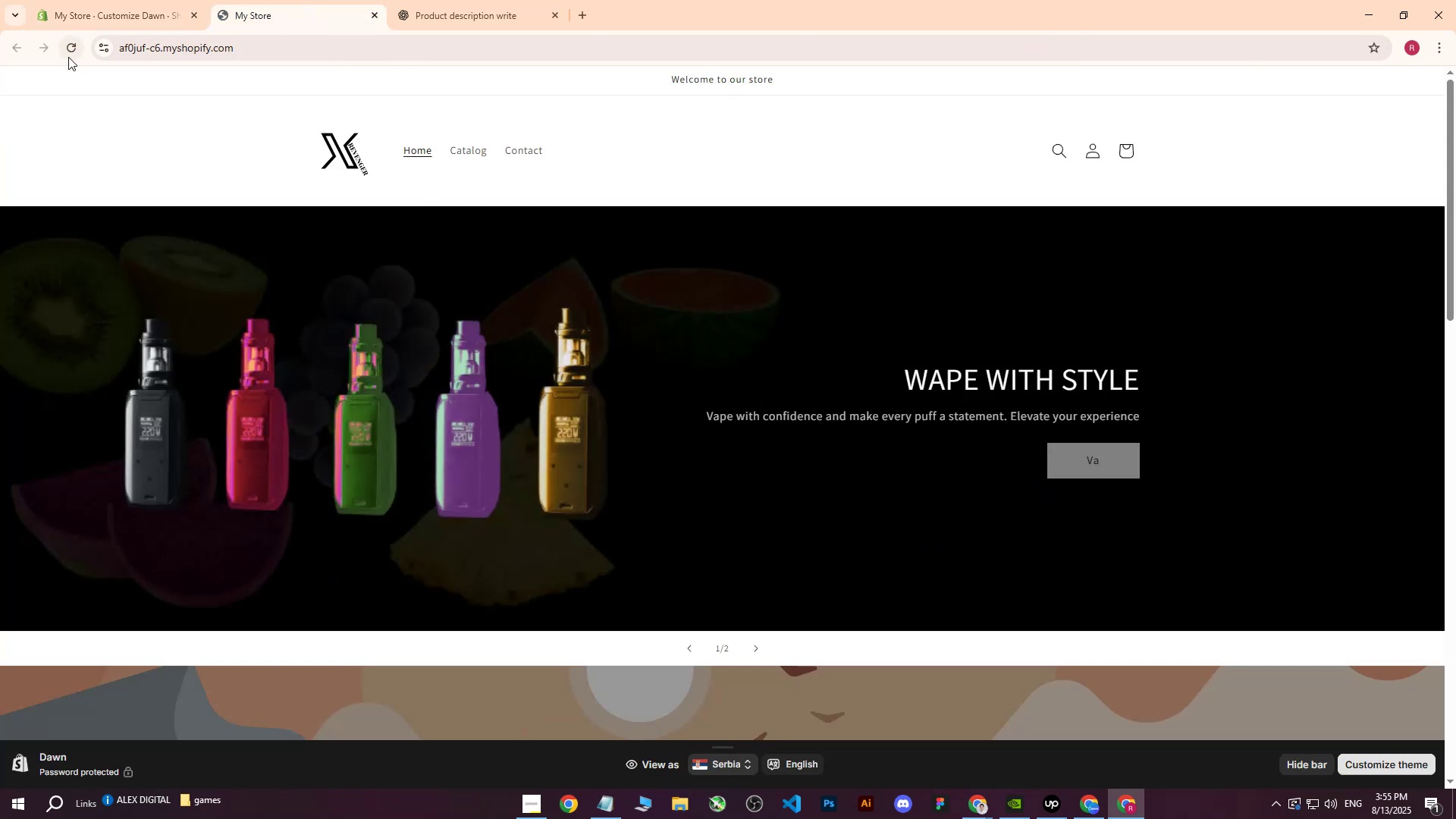 
left_click([71, 50])
 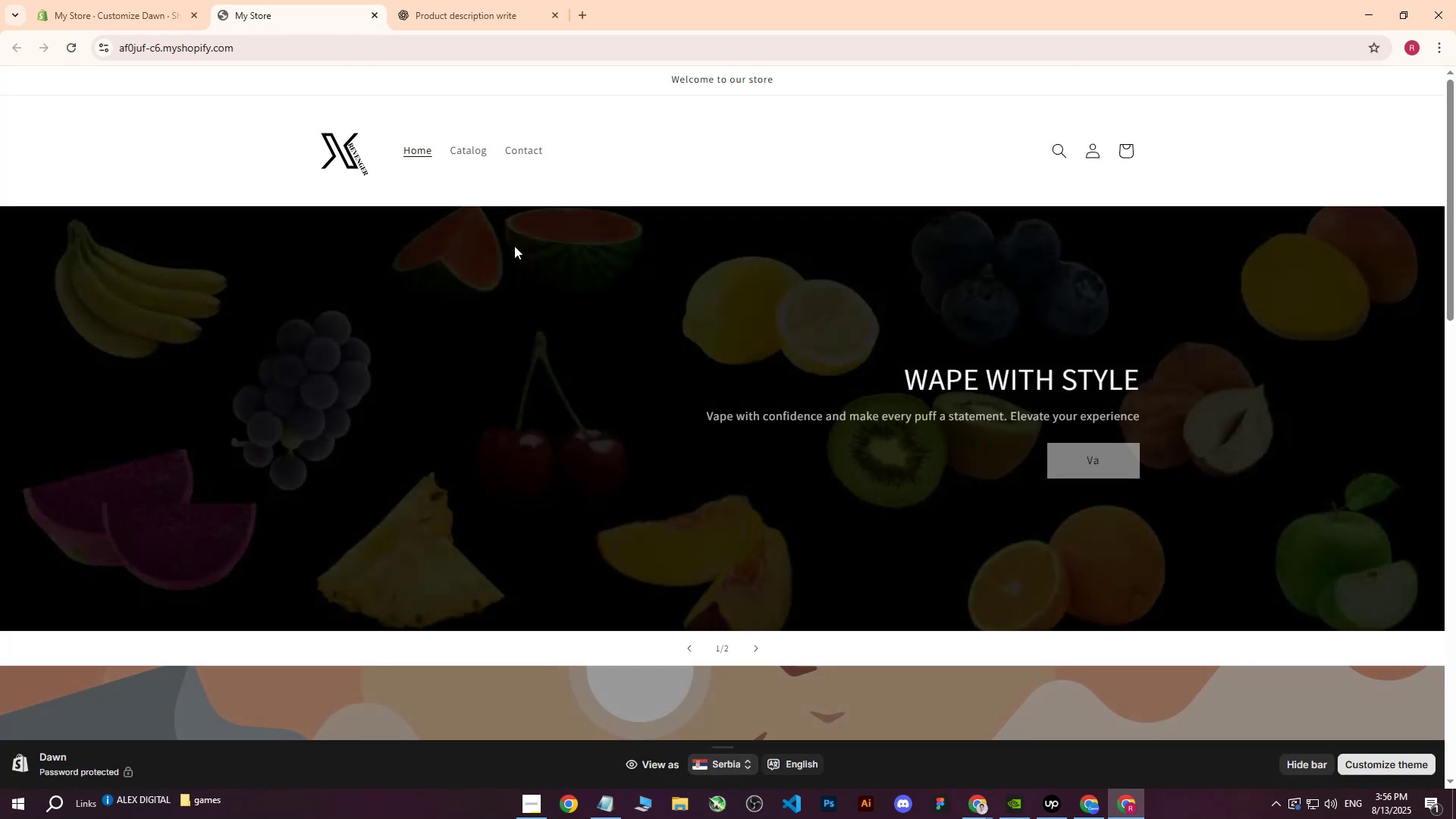 
wait(12.06)
 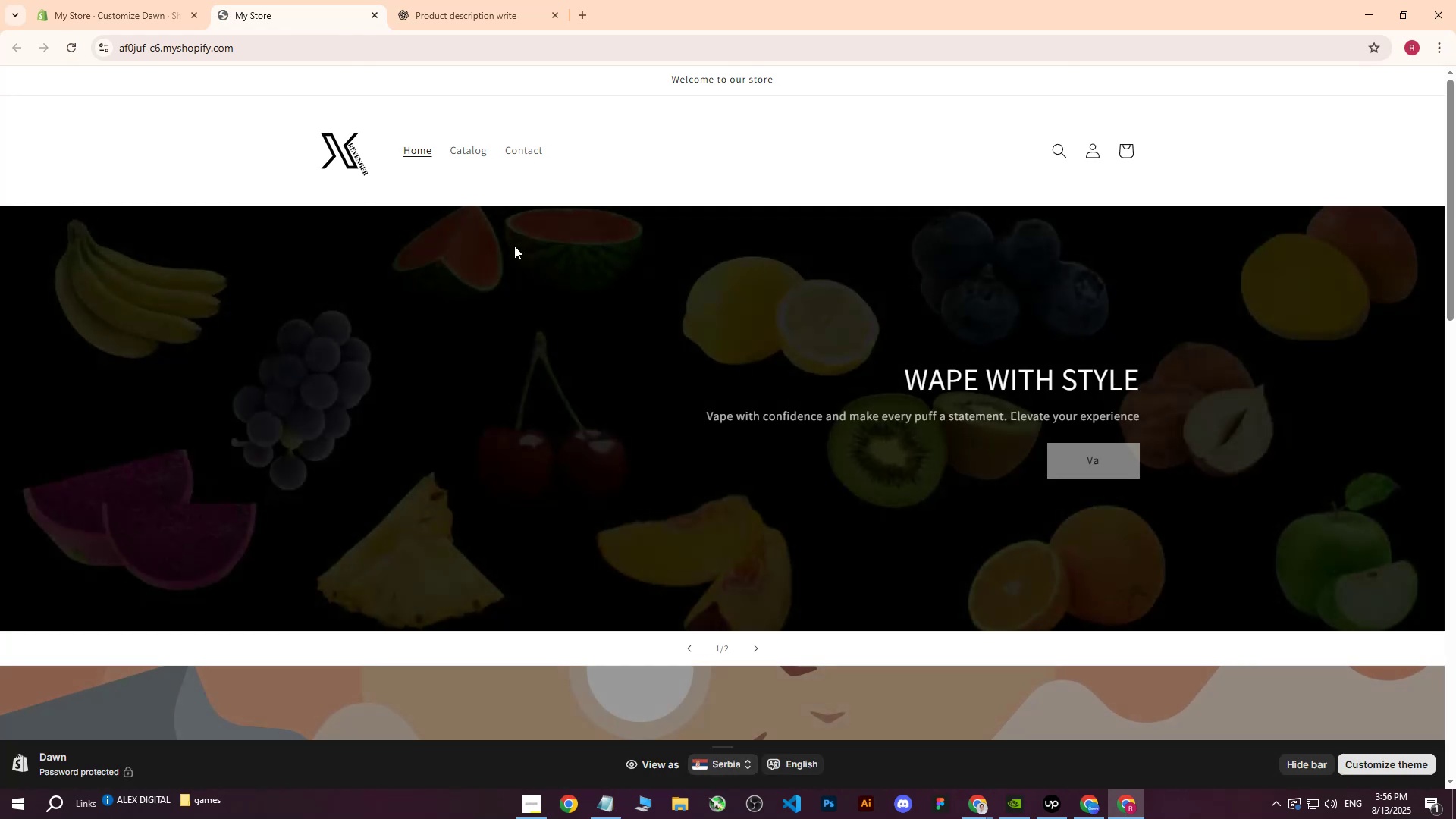 
left_click([1205, 237])
 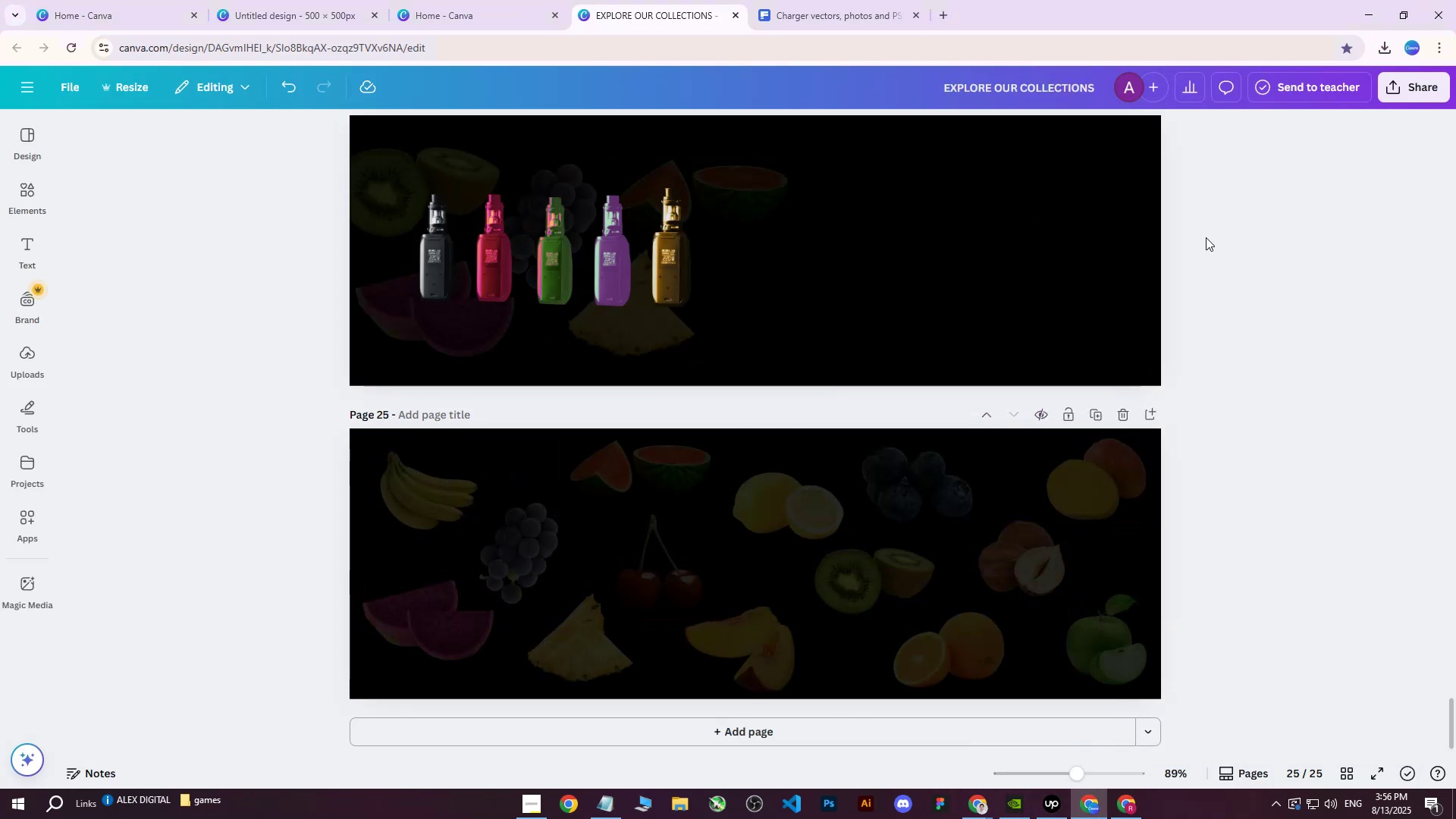 
scroll: coordinate [1093, 353], scroll_direction: up, amount: 2.0
 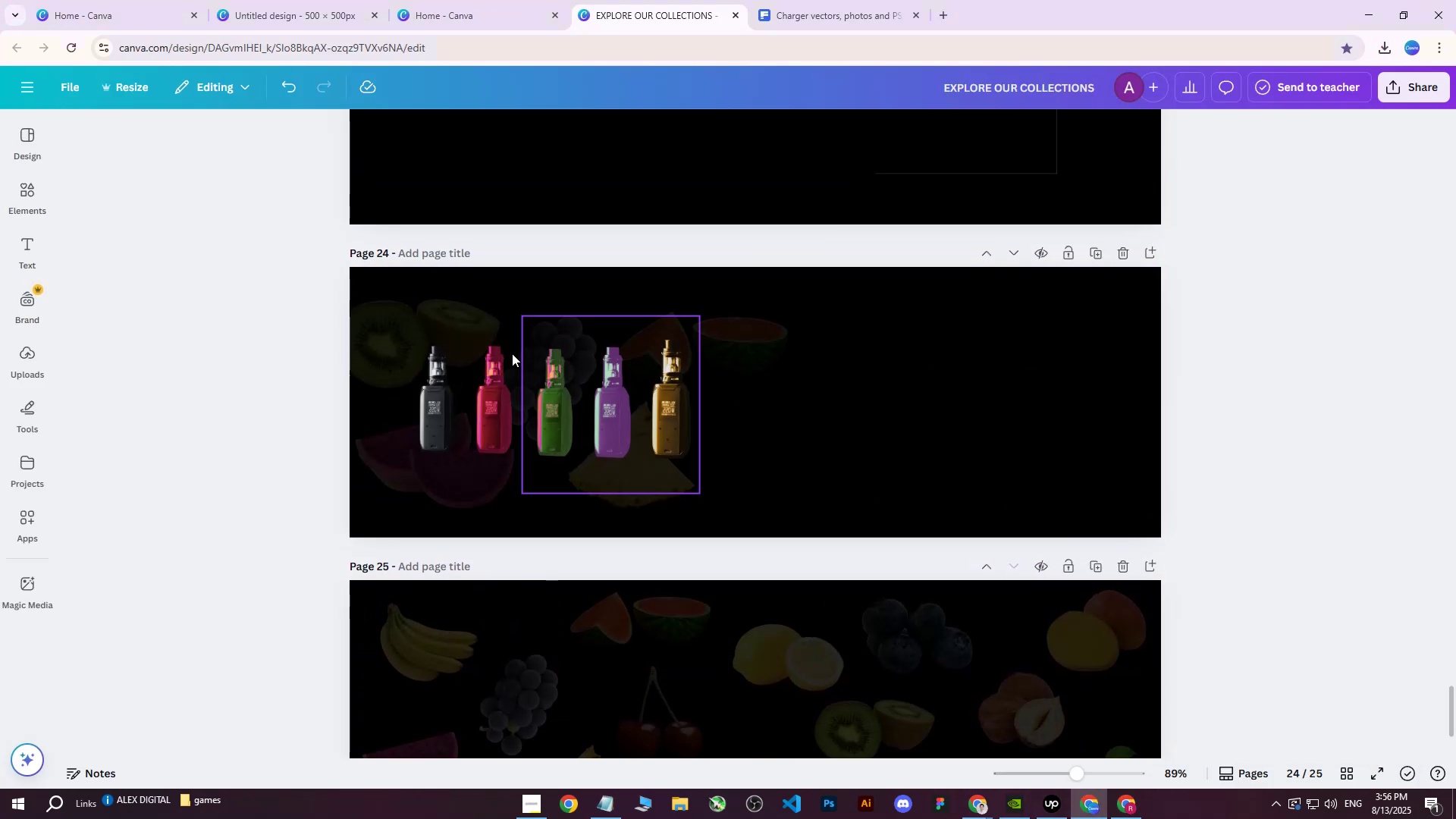 
scroll: coordinate [412, 358], scroll_direction: none, amount: 0.0
 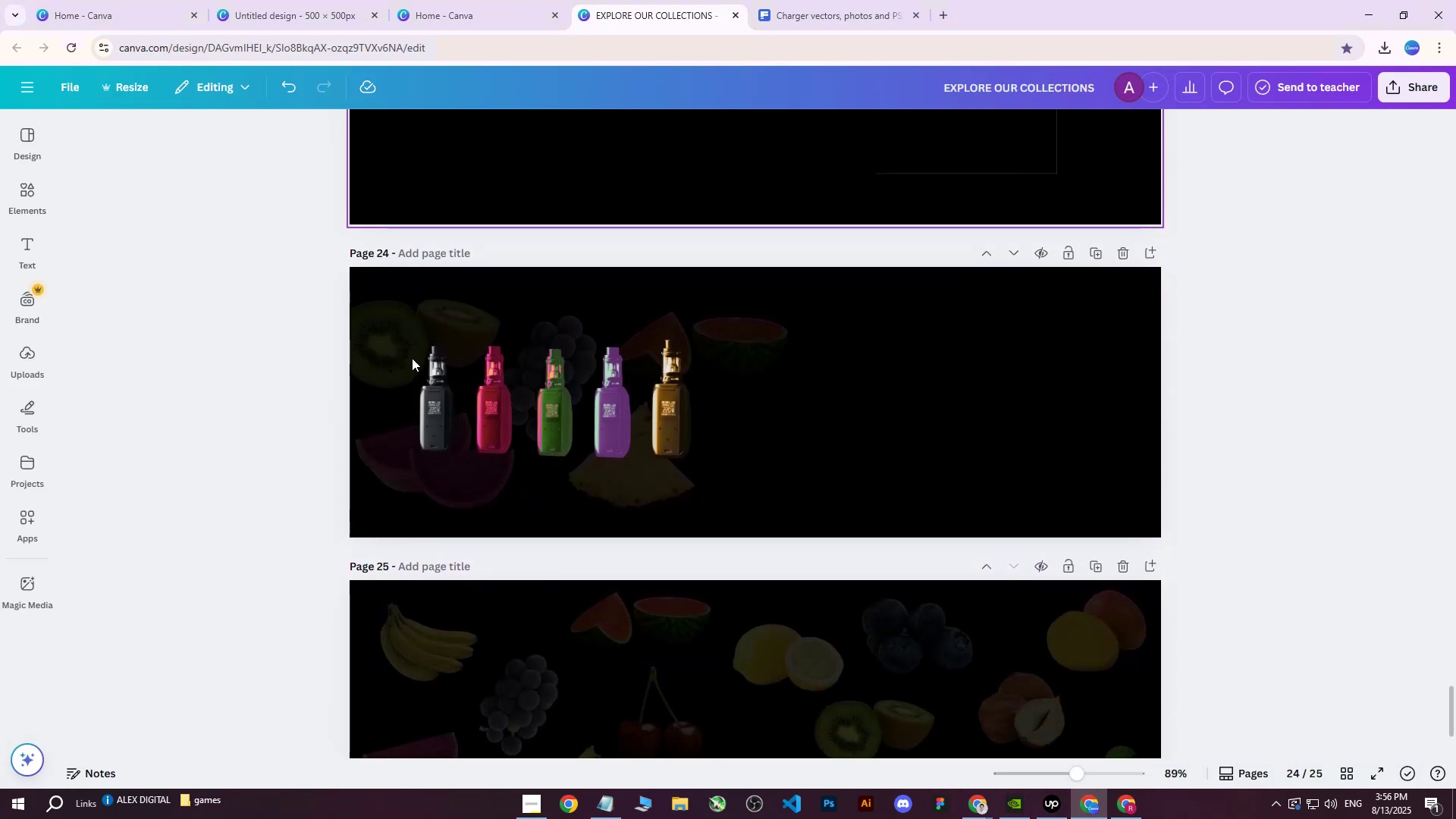 
hold_key(key=ControlLeft, duration=1.5)
scroll: coordinate [312, 381], scroll_direction: none, amount: 0.0
 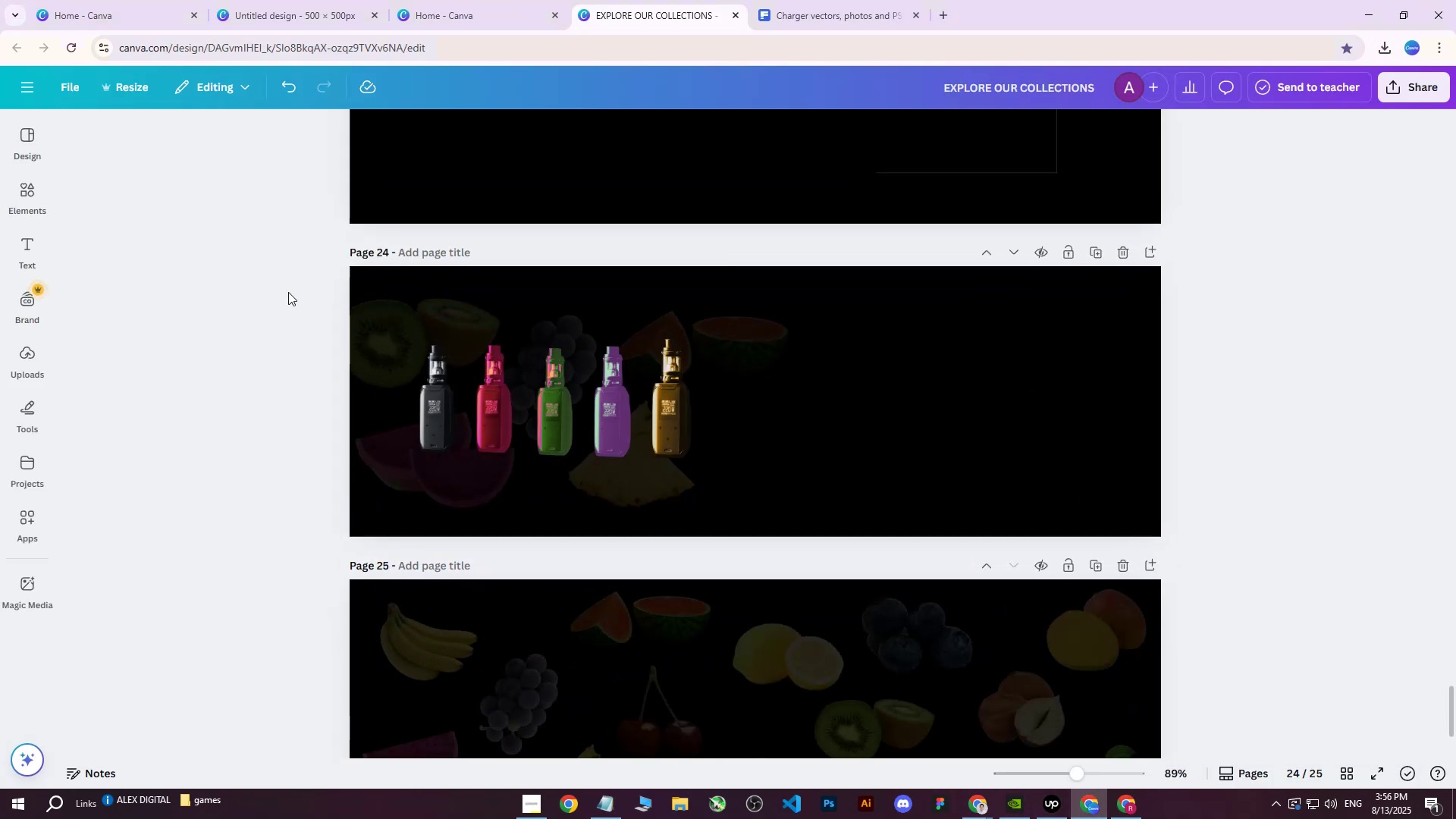 
left_click_drag(start_coordinate=[275, 271], to_coordinate=[833, 513])
 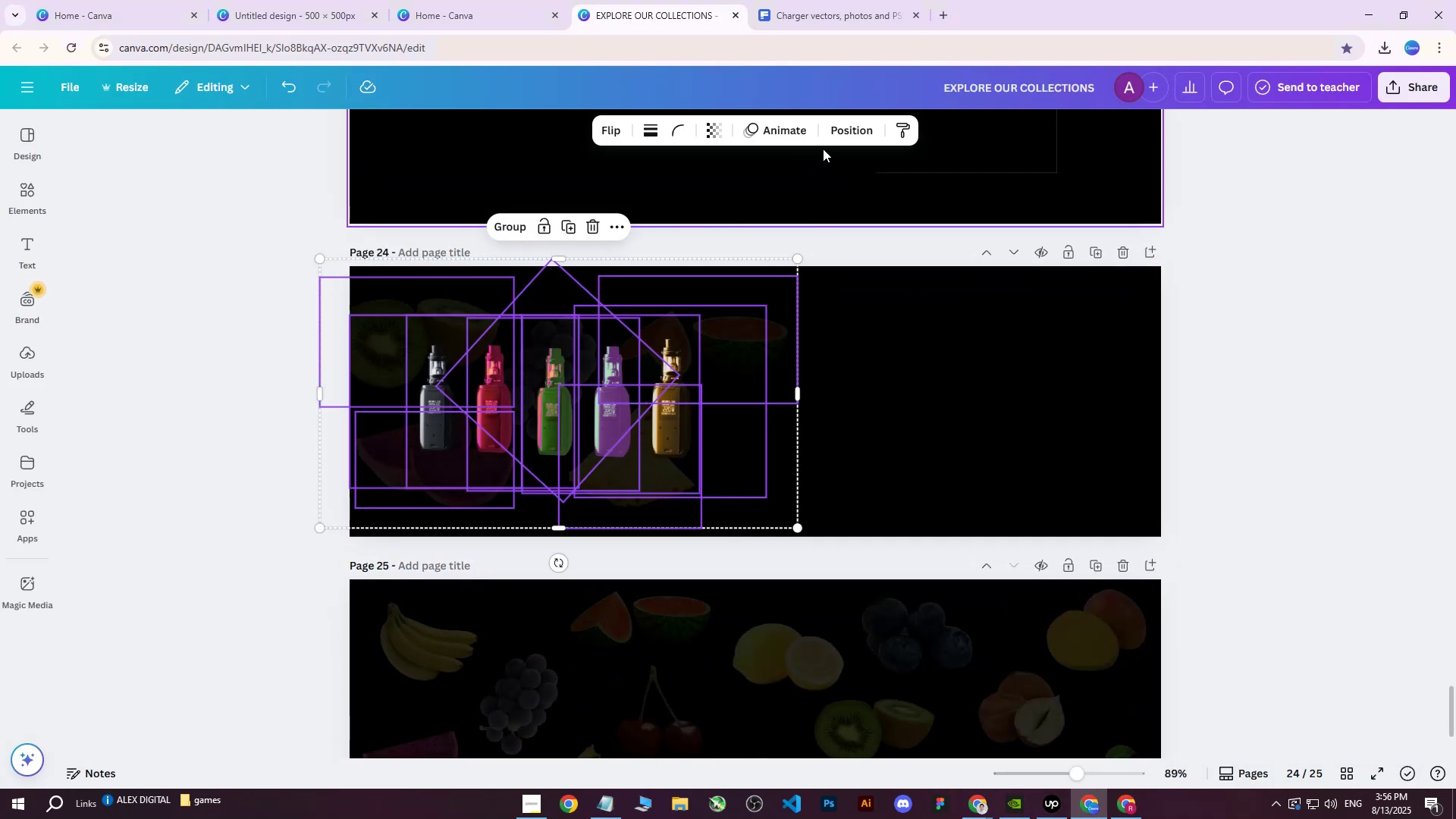 
left_click([839, 139])
 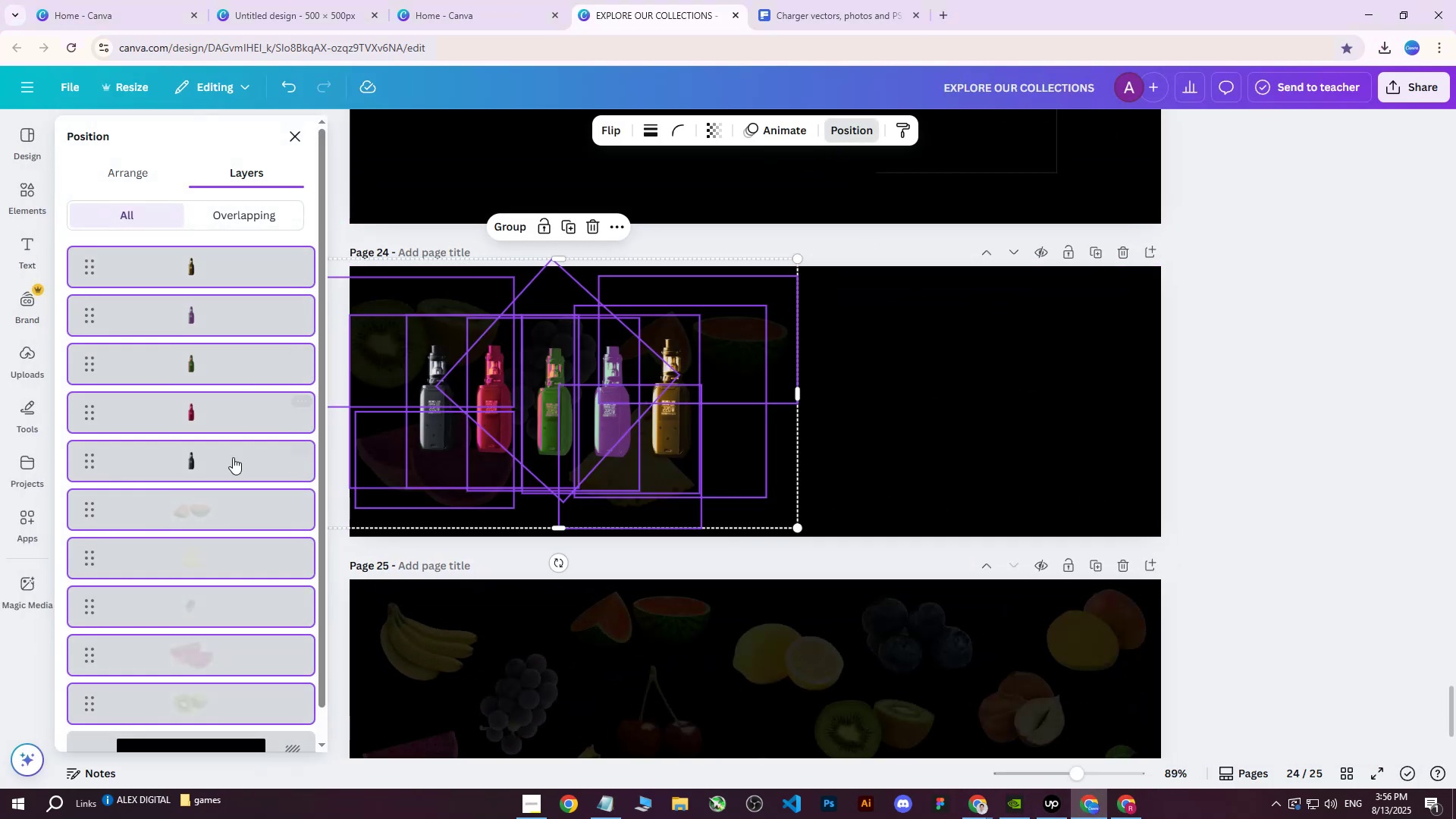 
left_click([210, 503])
 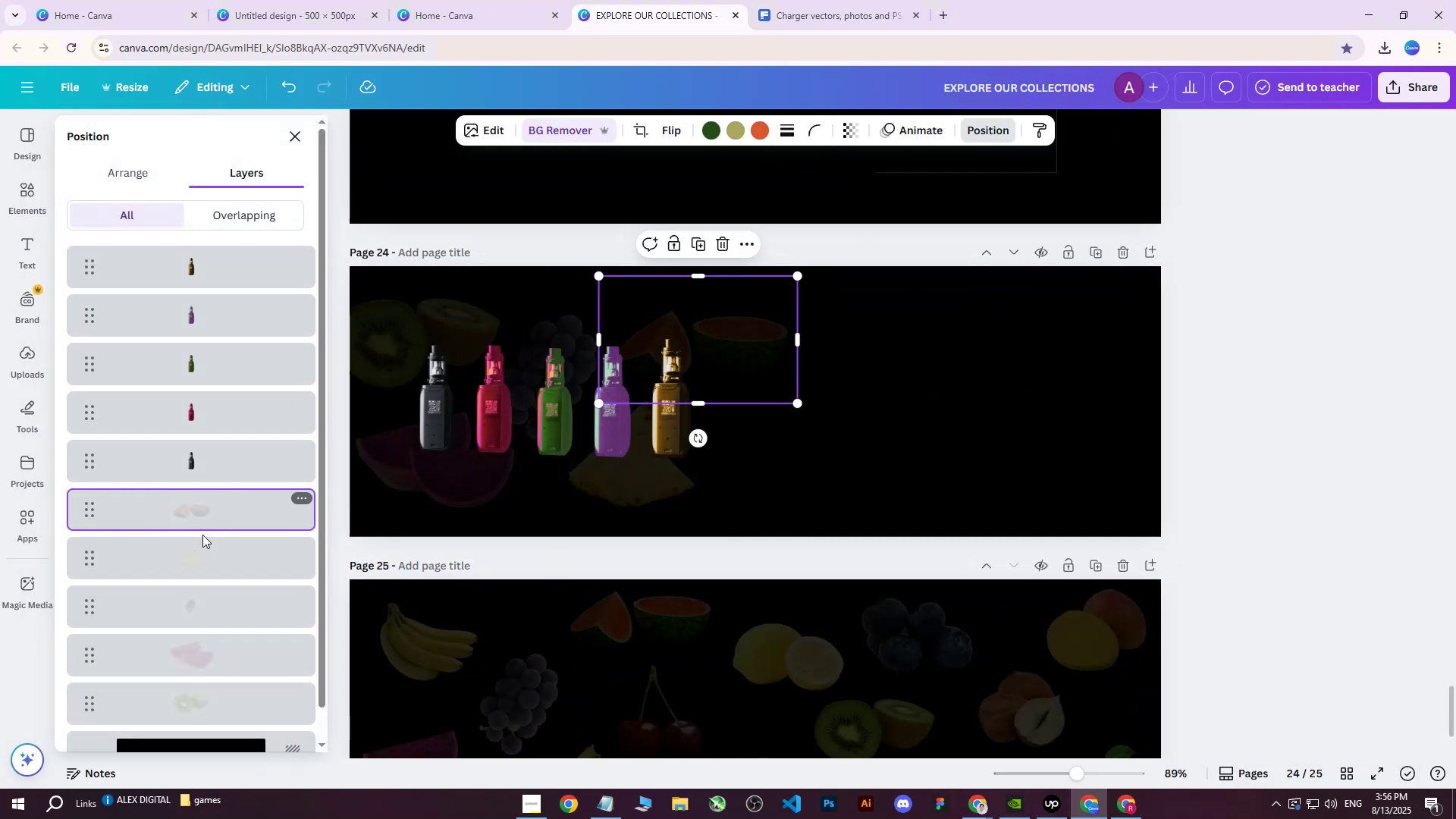 
scroll: coordinate [197, 549], scroll_direction: down, amount: 2.0
 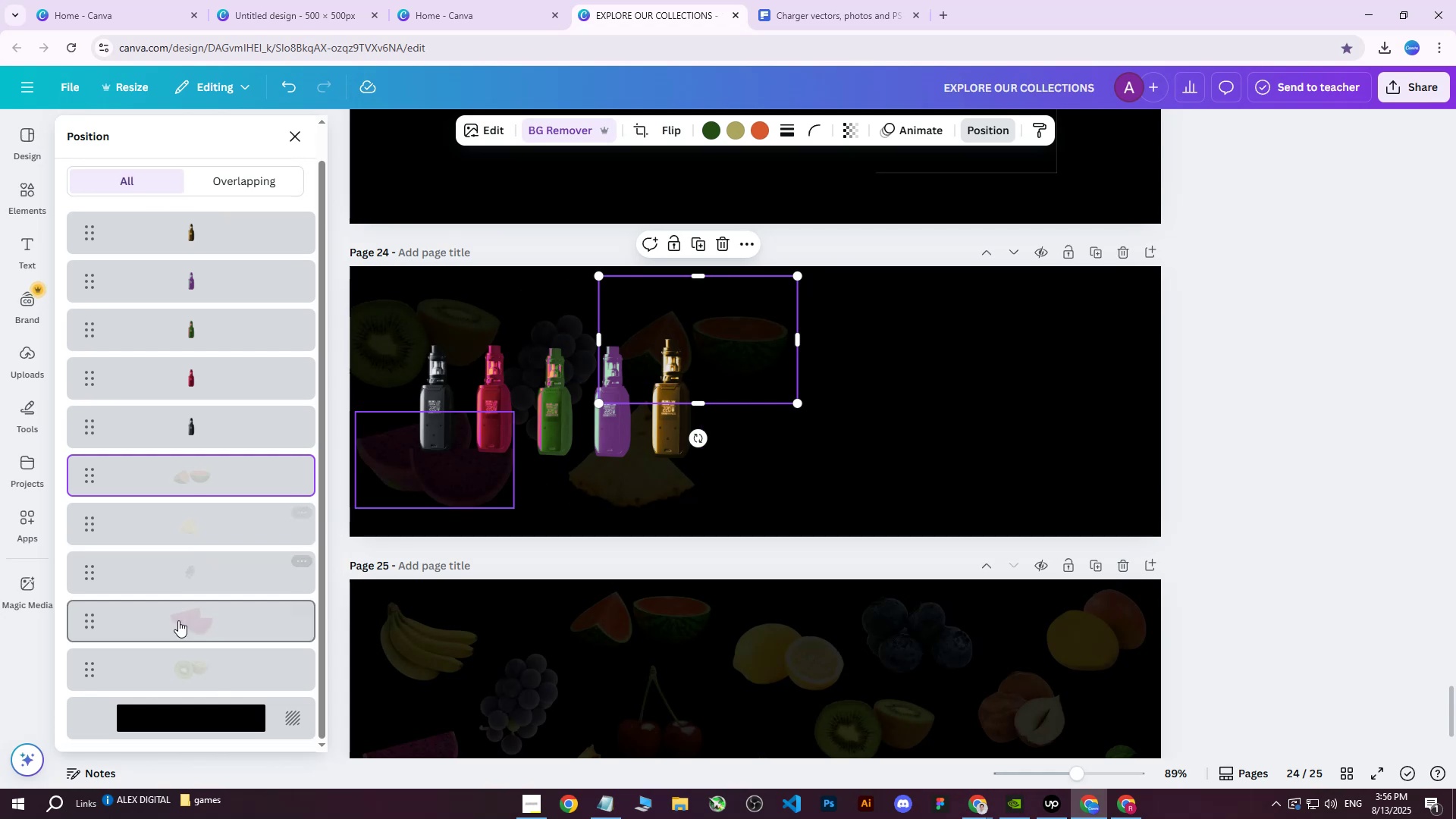 
hold_key(key=ShiftLeft, duration=0.39)
left_click([168, 657])
 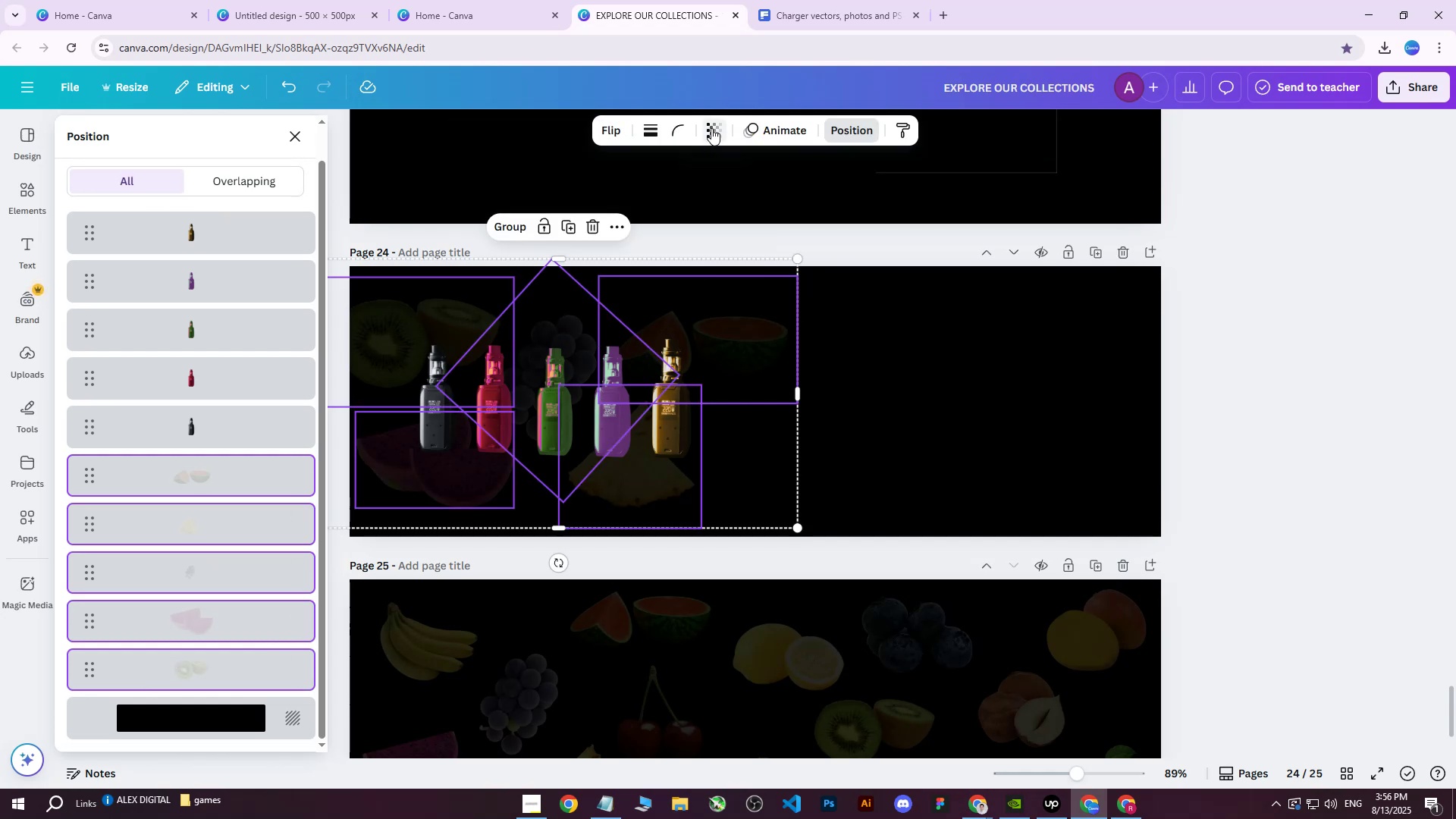 
left_click([703, 130])
 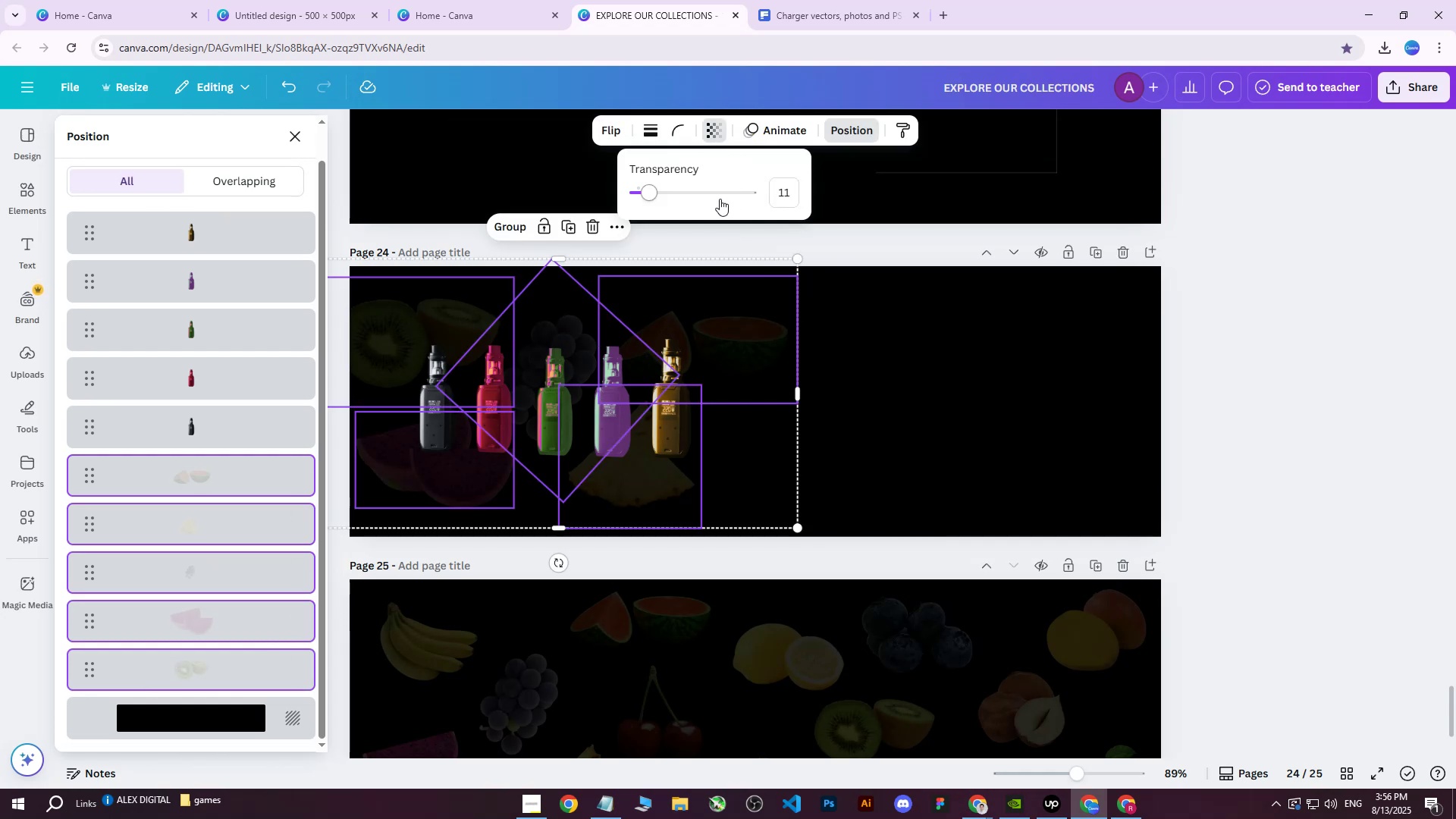 
left_click_drag(start_coordinate=[659, 198], to_coordinate=[809, 194])
 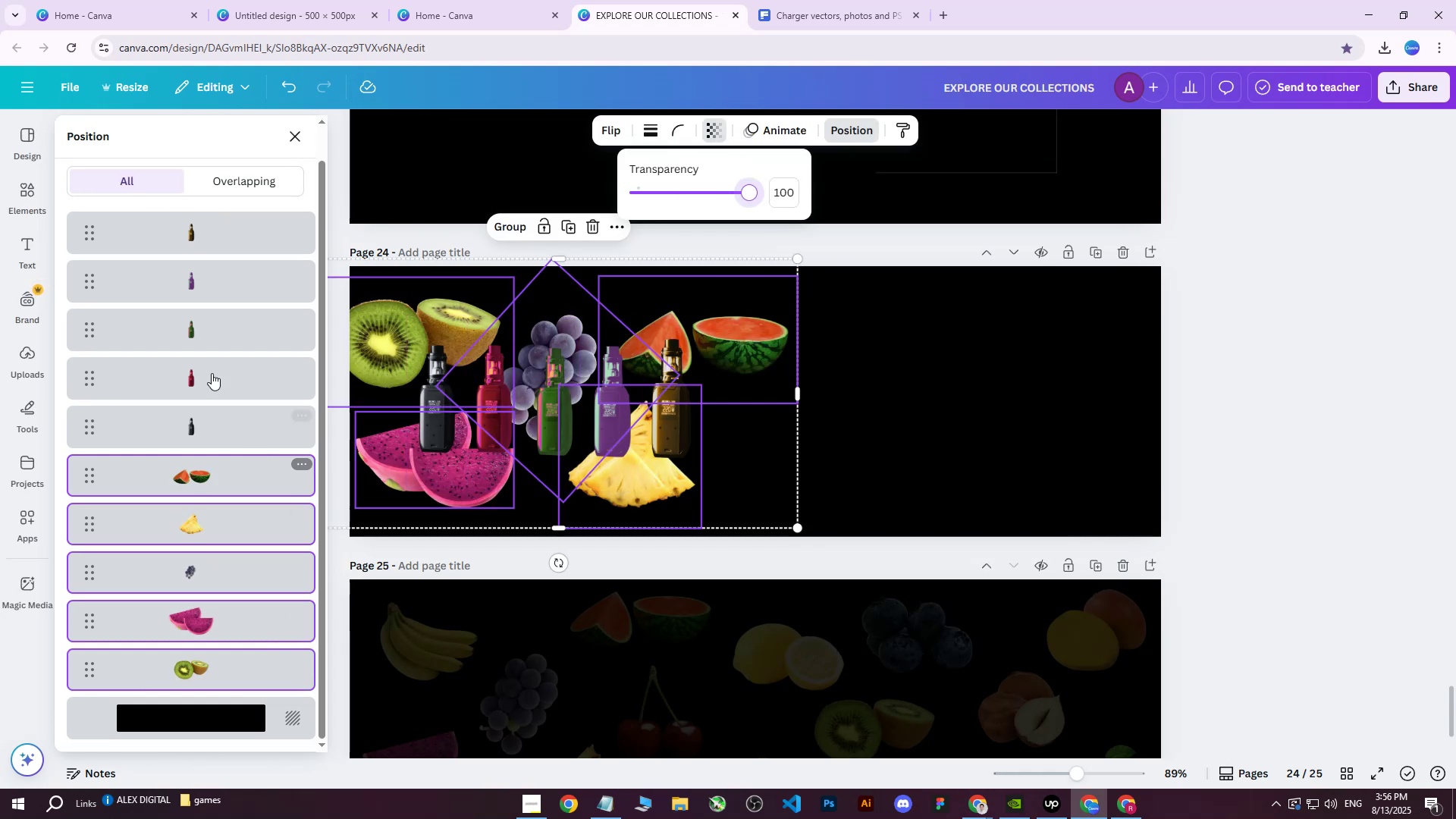 
left_click([209, 237])
 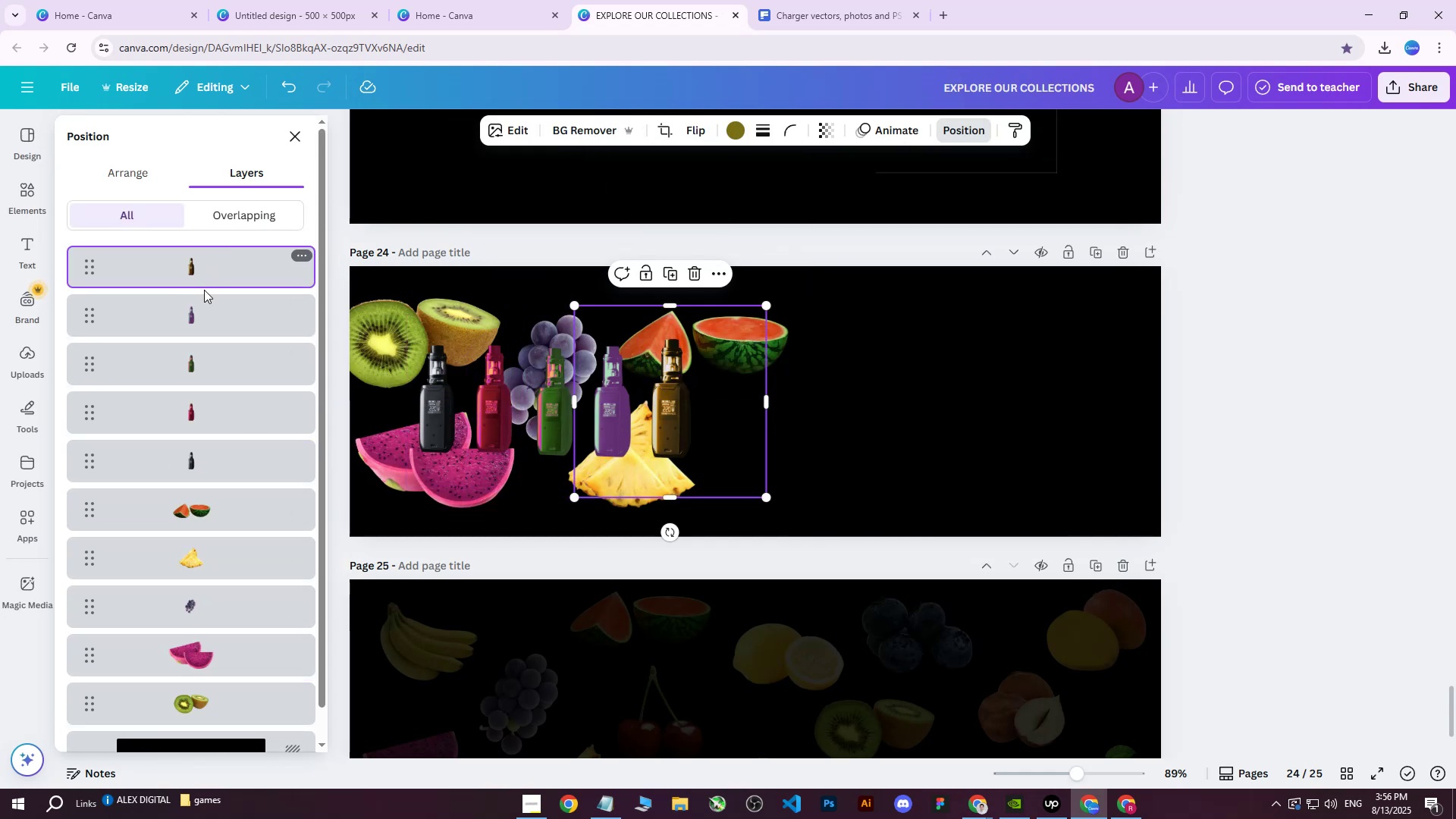 
mouse_move([186, 322])
 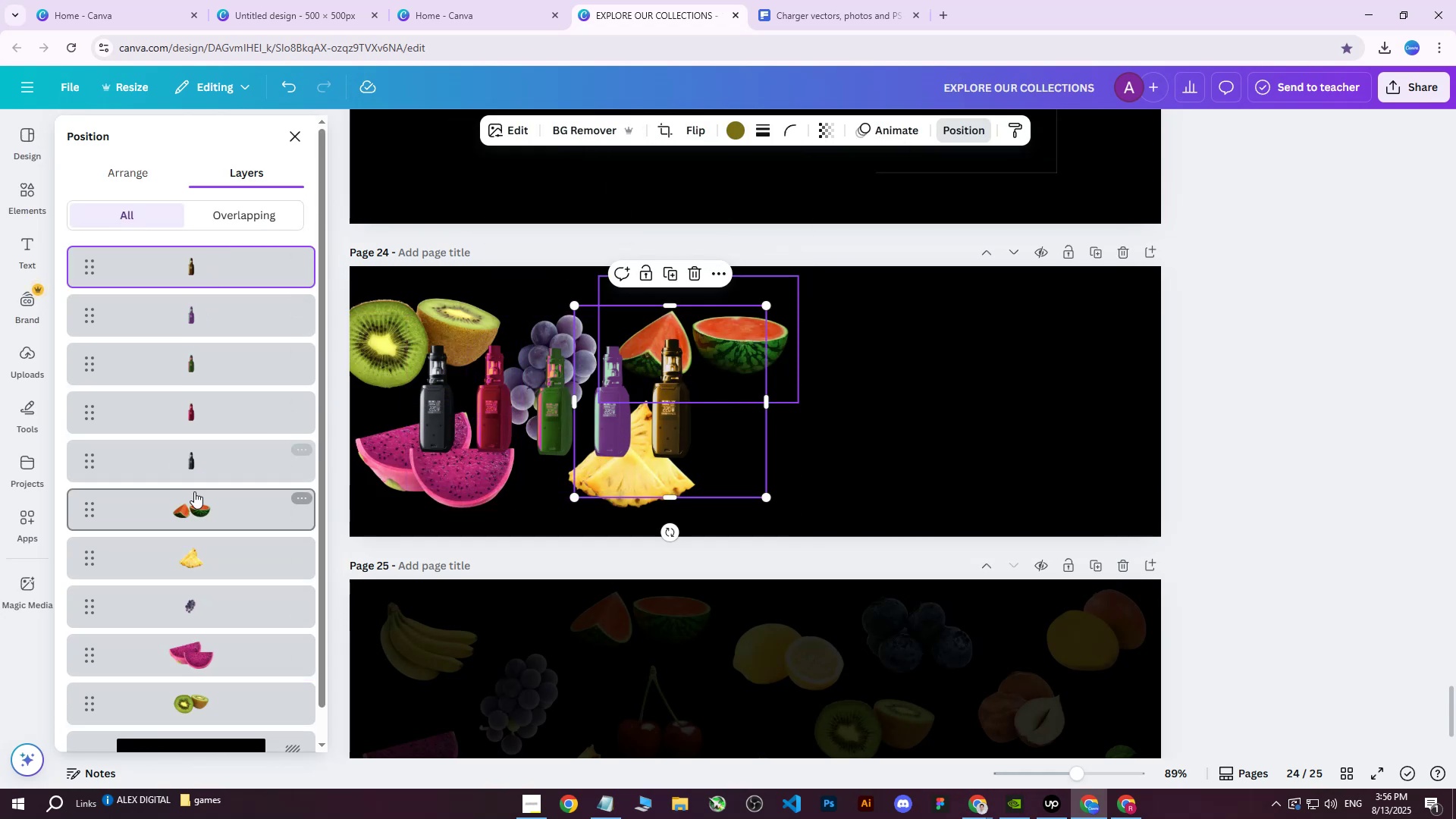 
left_click([194, 491])
 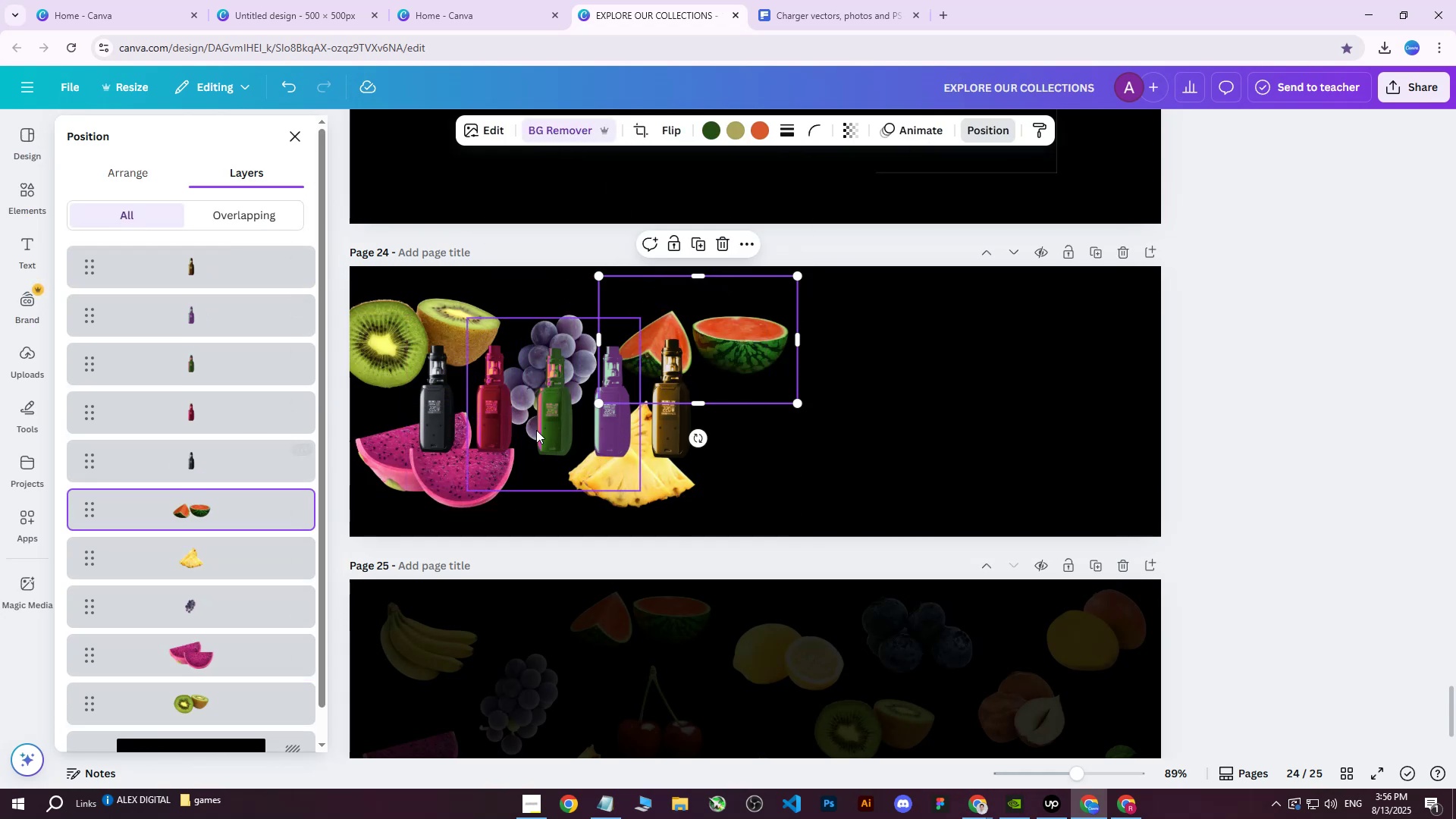 
hold_key(key=ControlLeft, duration=1.23)
scroll: coordinate [799, 422], scroll_direction: down, amount: 2.0
 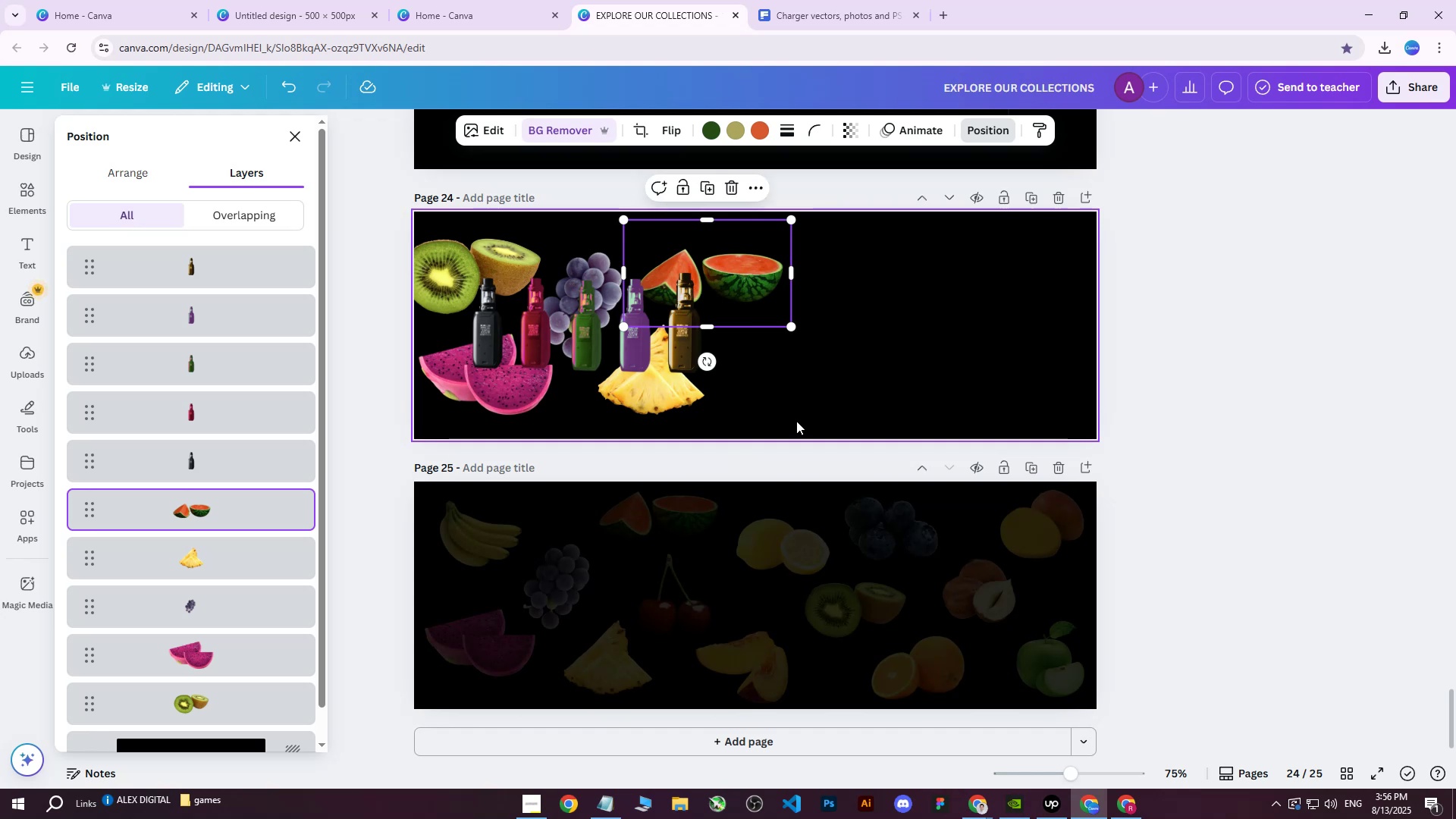 
wait(6.72)
 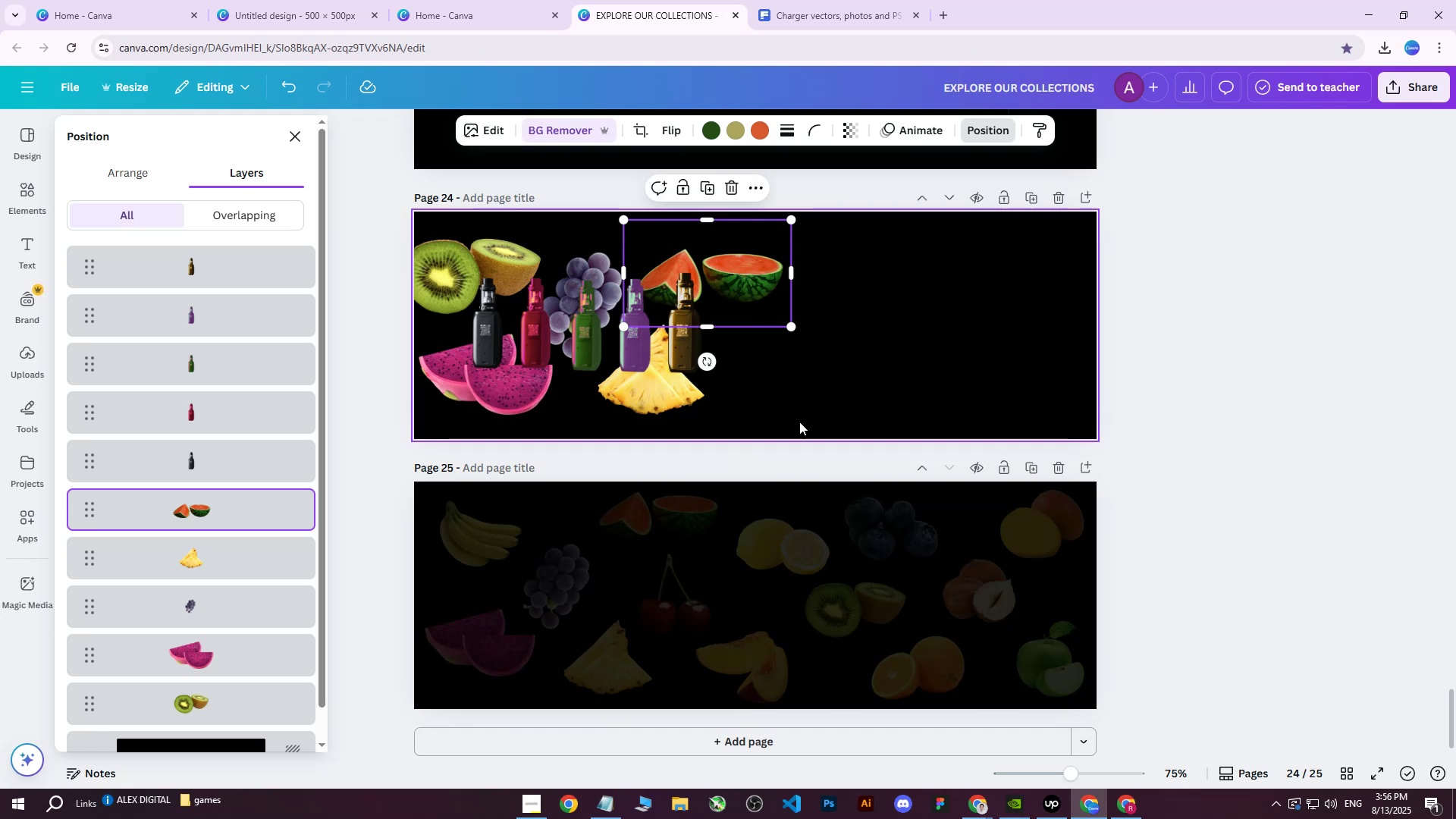 
hold_key(key=ControlLeft, duration=1.52)
scroll: coordinate [438, 277], scroll_direction: up, amount: 2.0
 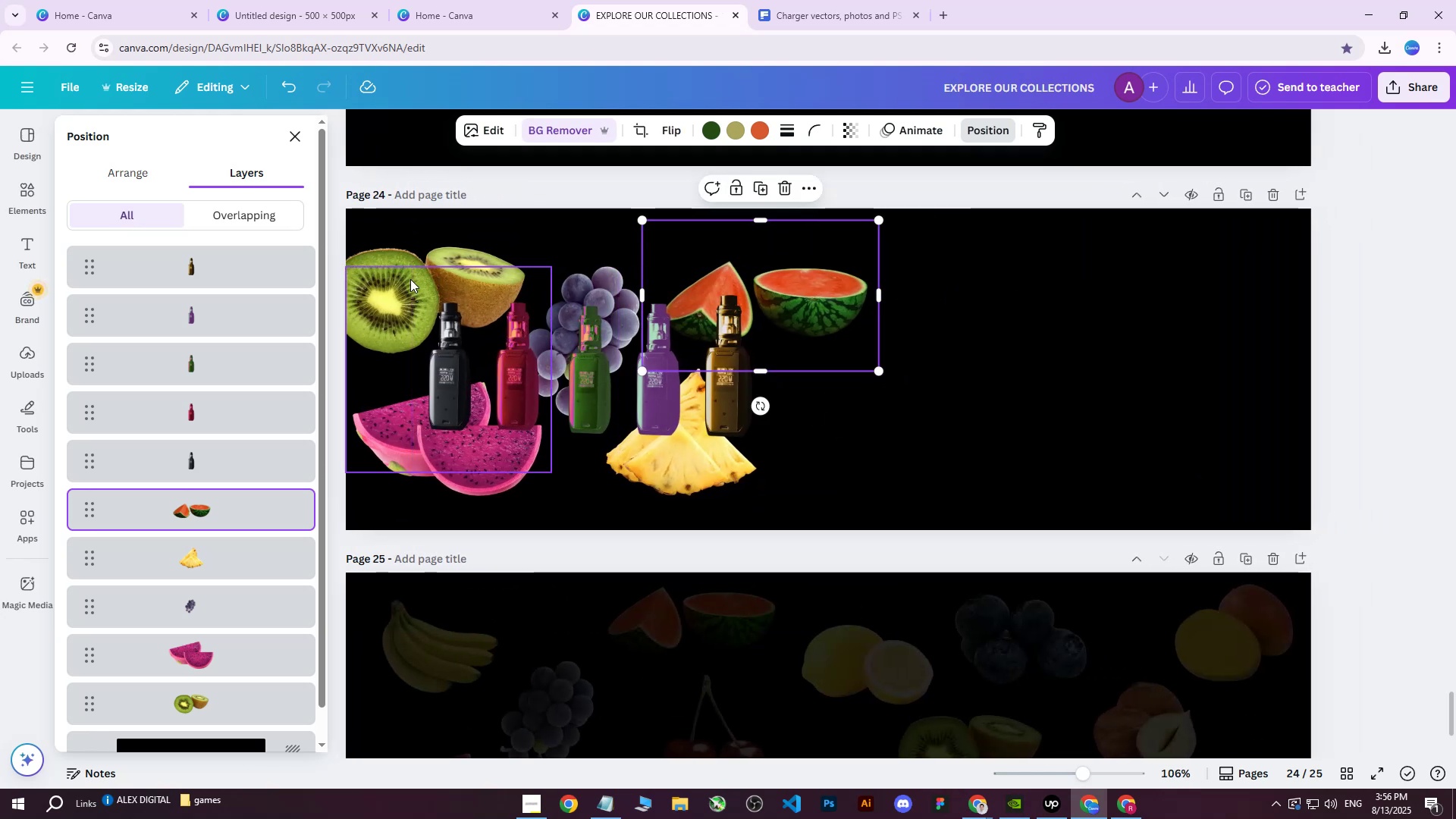 
hold_key(key=ControlLeft, duration=0.54)
 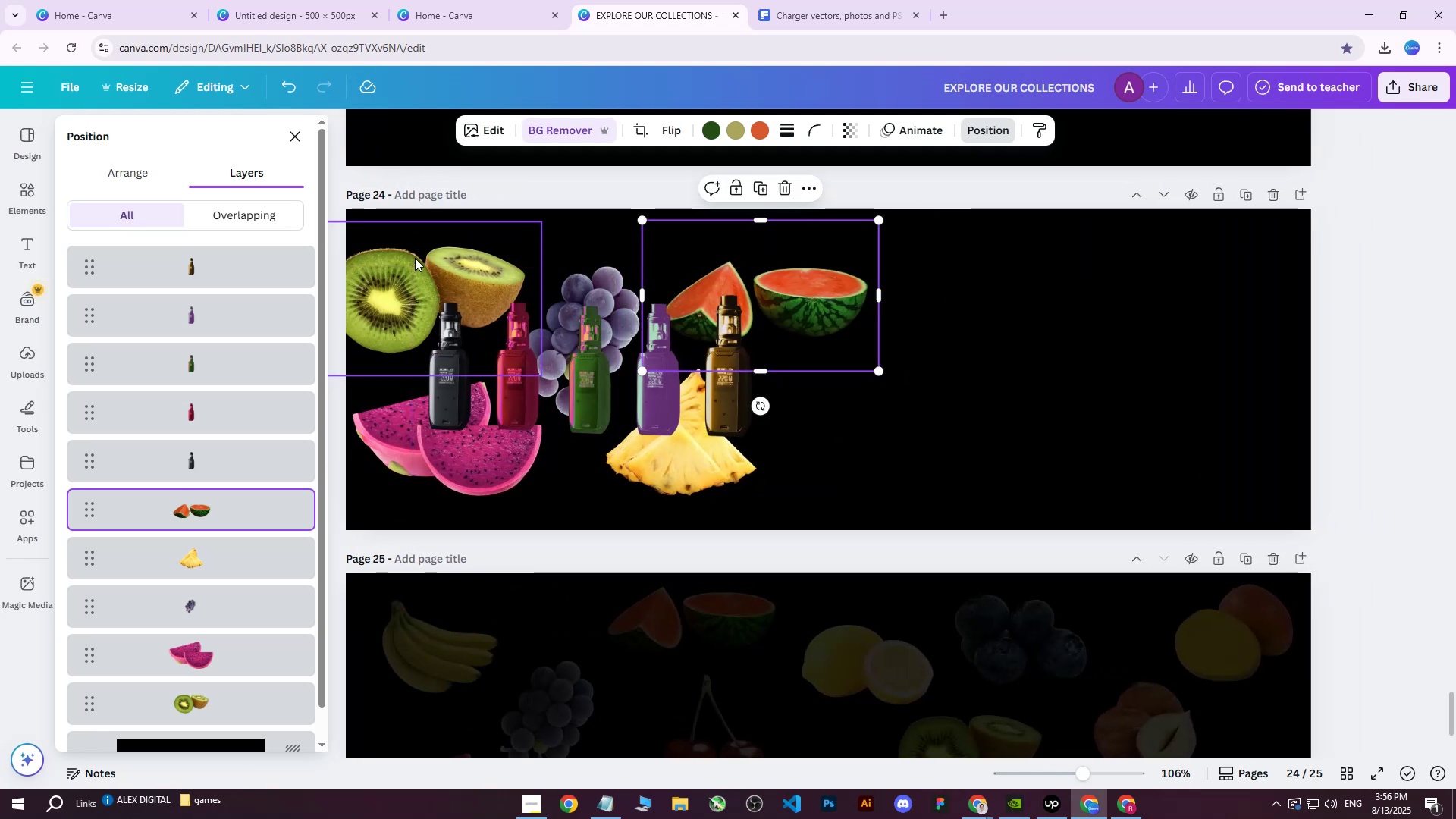 
left_click([412, 257])
 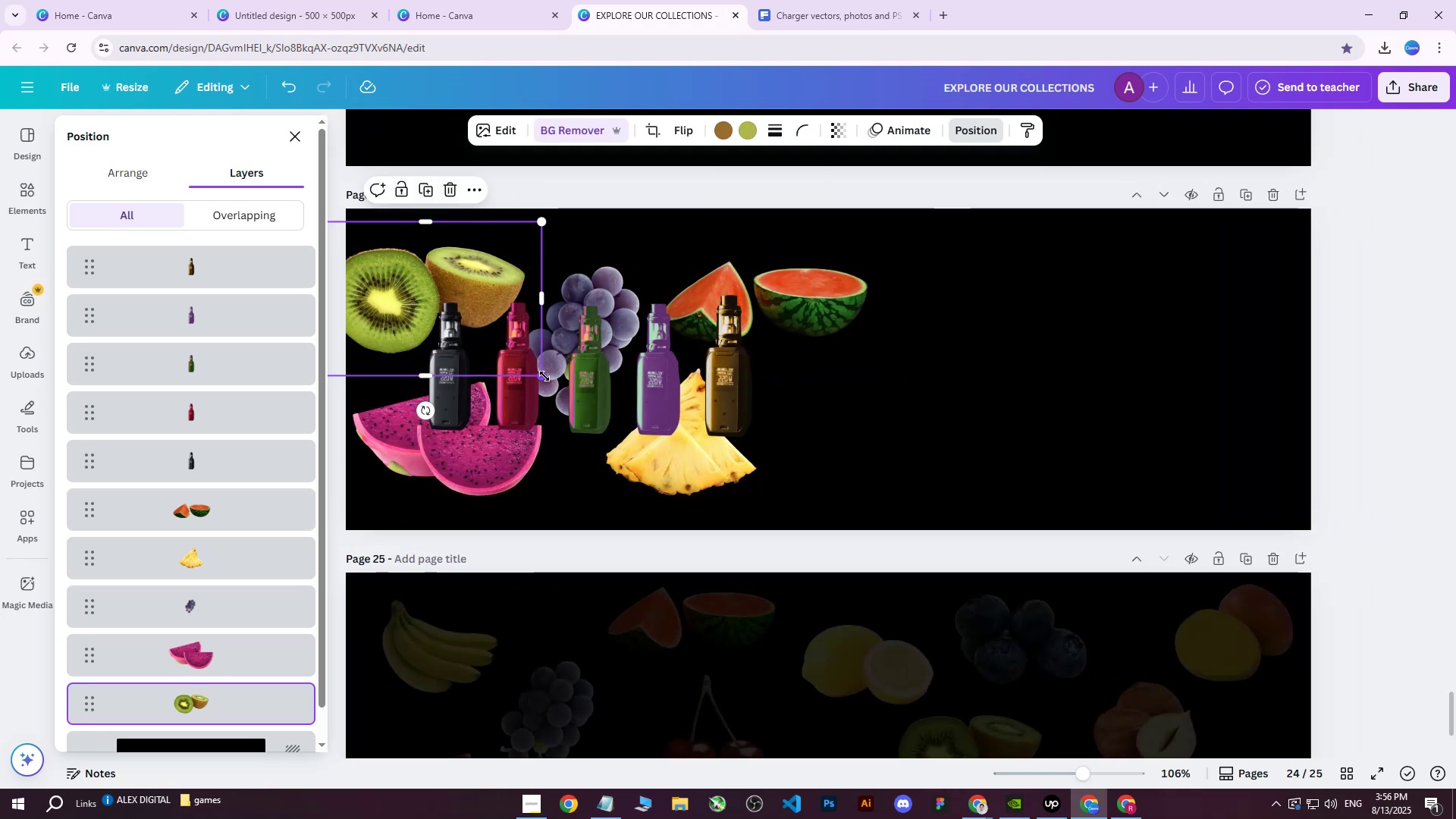 
left_click_drag(start_coordinate=[544, 376], to_coordinate=[536, 366])
 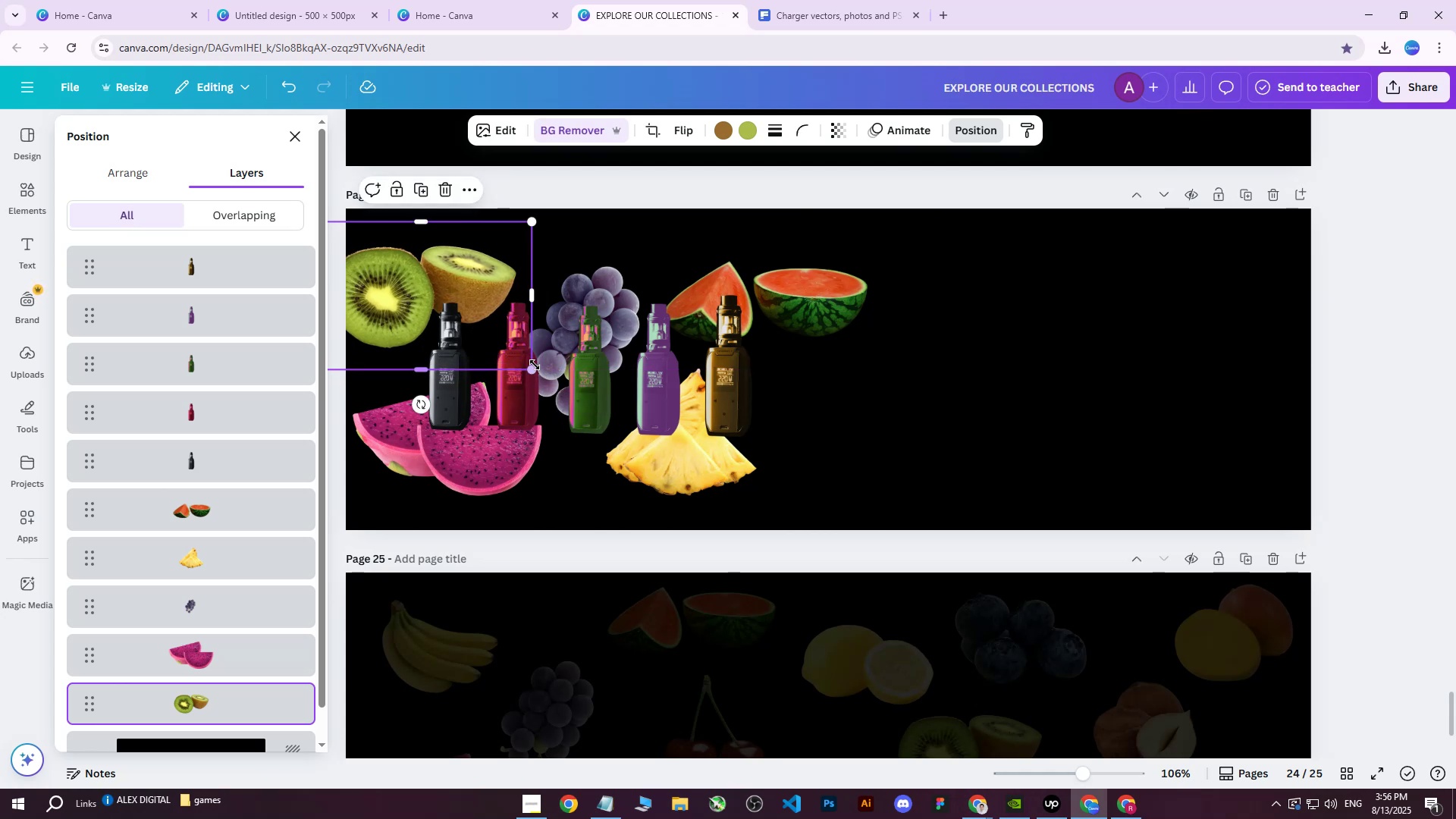 
hold_key(key=ControlLeft, duration=0.51)
scroll: coordinate [560, 369], scroll_direction: down, amount: 2.0
 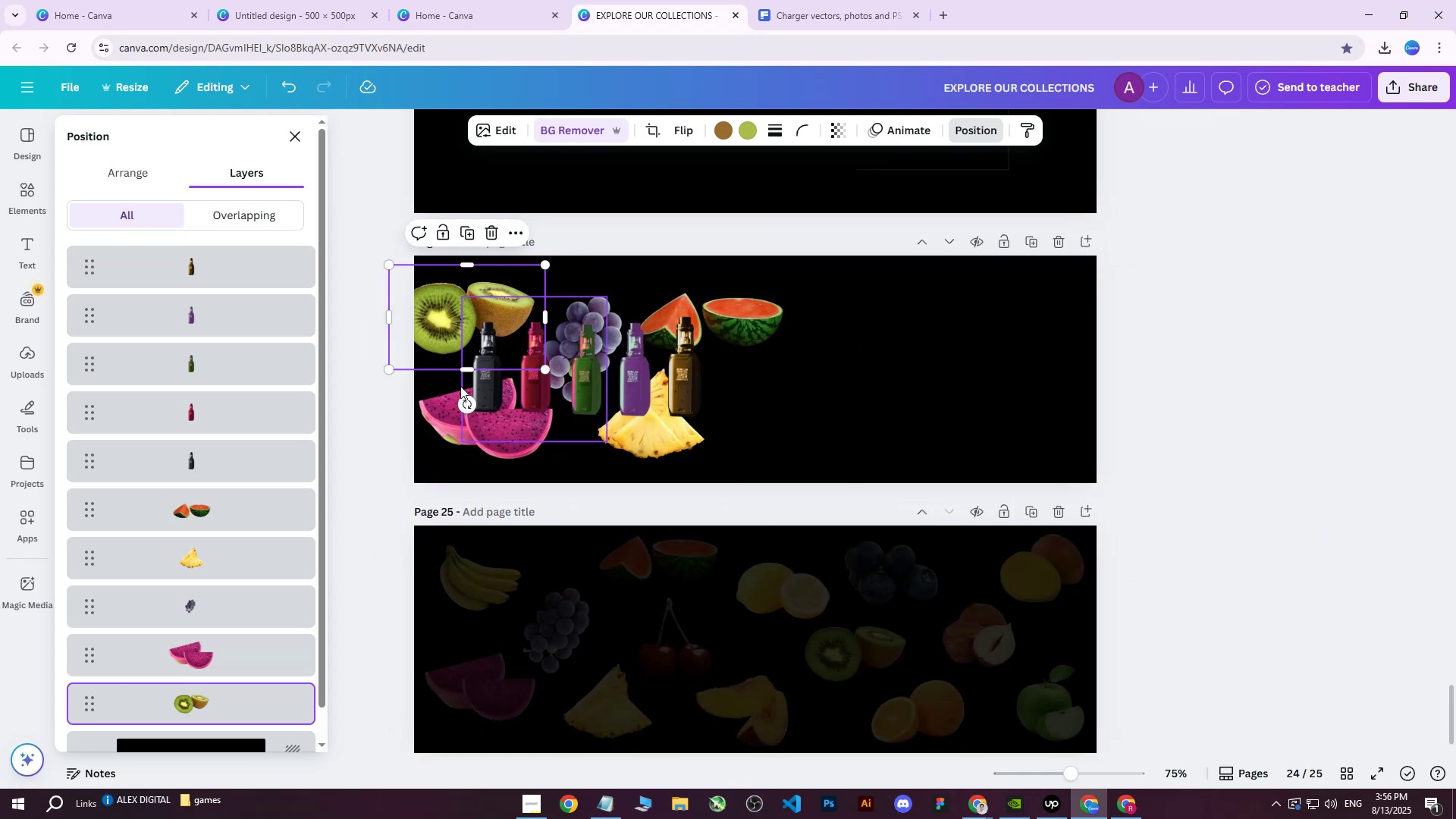 
left_click_drag(start_coordinate=[466, 402], to_coordinate=[497, 410])
 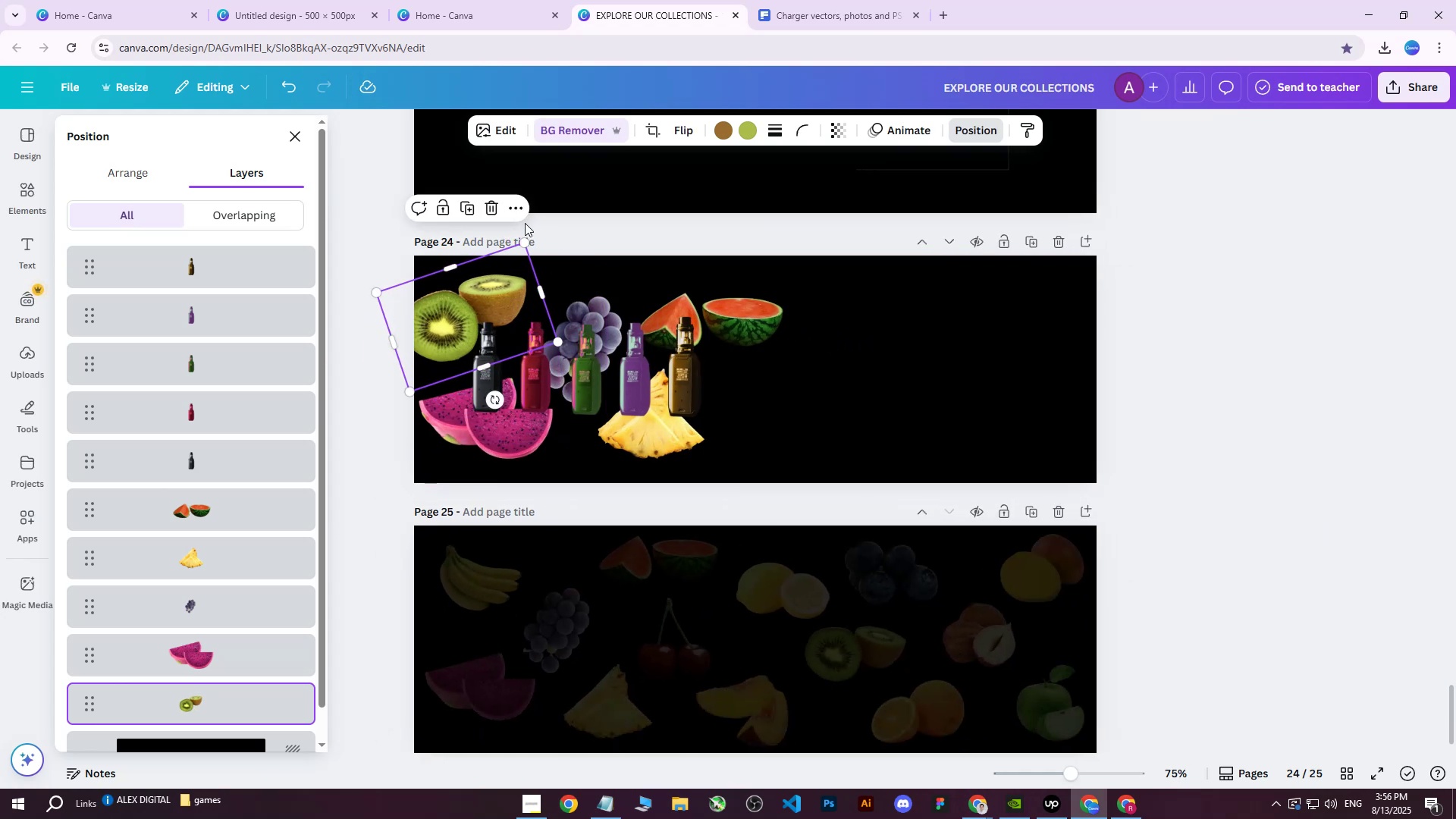 
left_click_drag(start_coordinate=[524, 237], to_coordinate=[651, 192])
 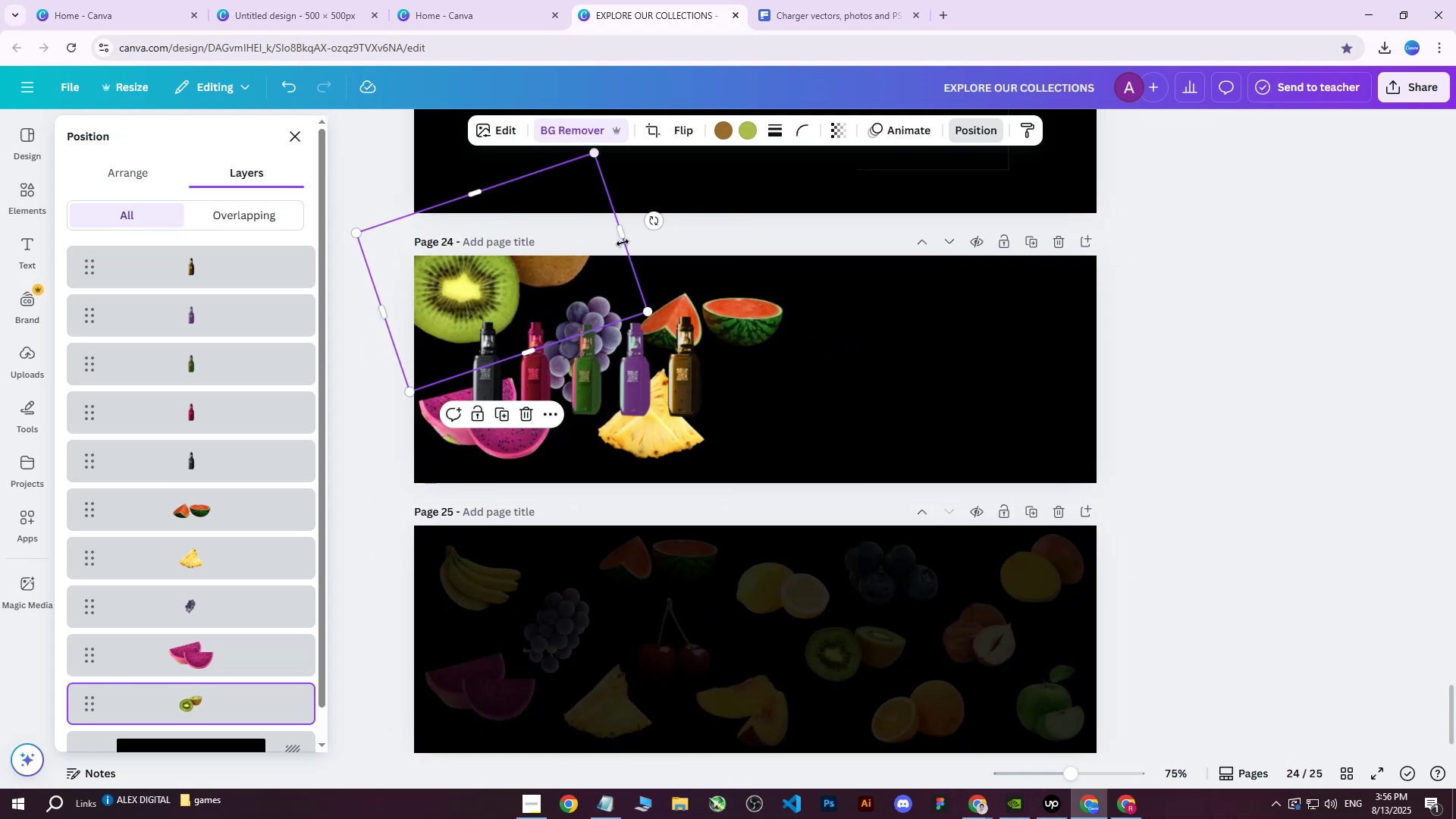 
left_click_drag(start_coordinate=[619, 268], to_coordinate=[612, 306])
 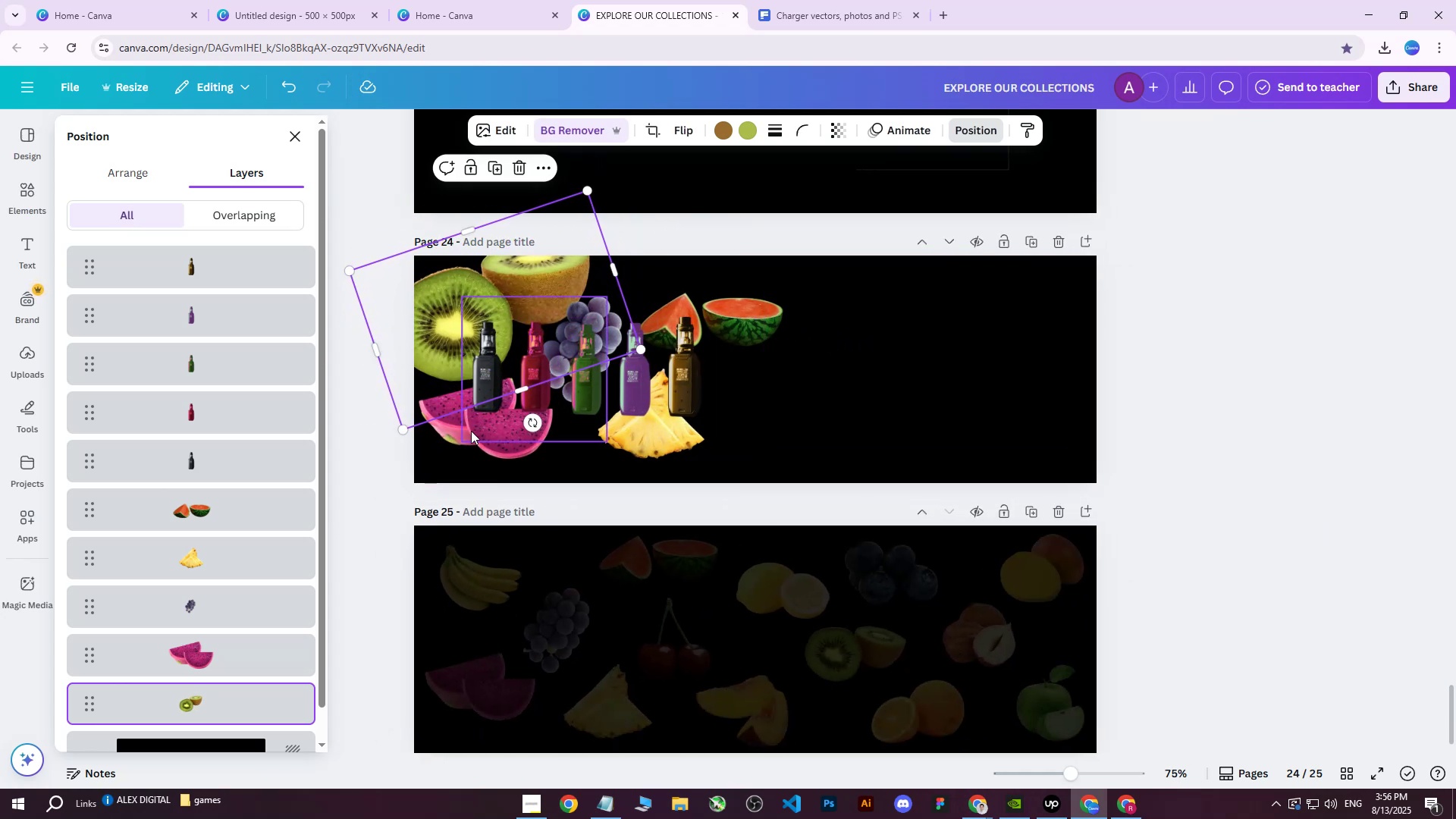 
key(Control+Z)
 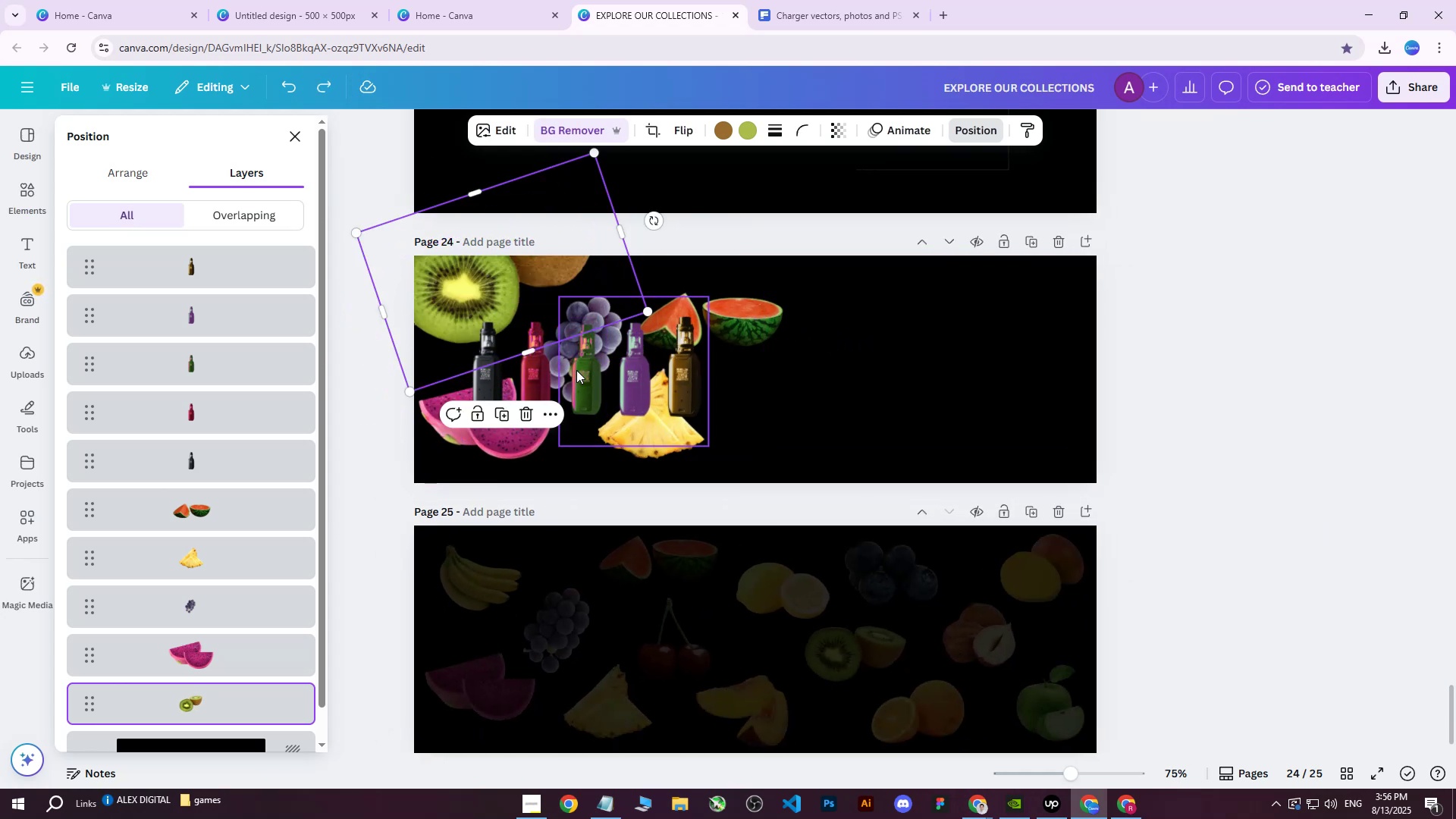 
key(Control+Z)
 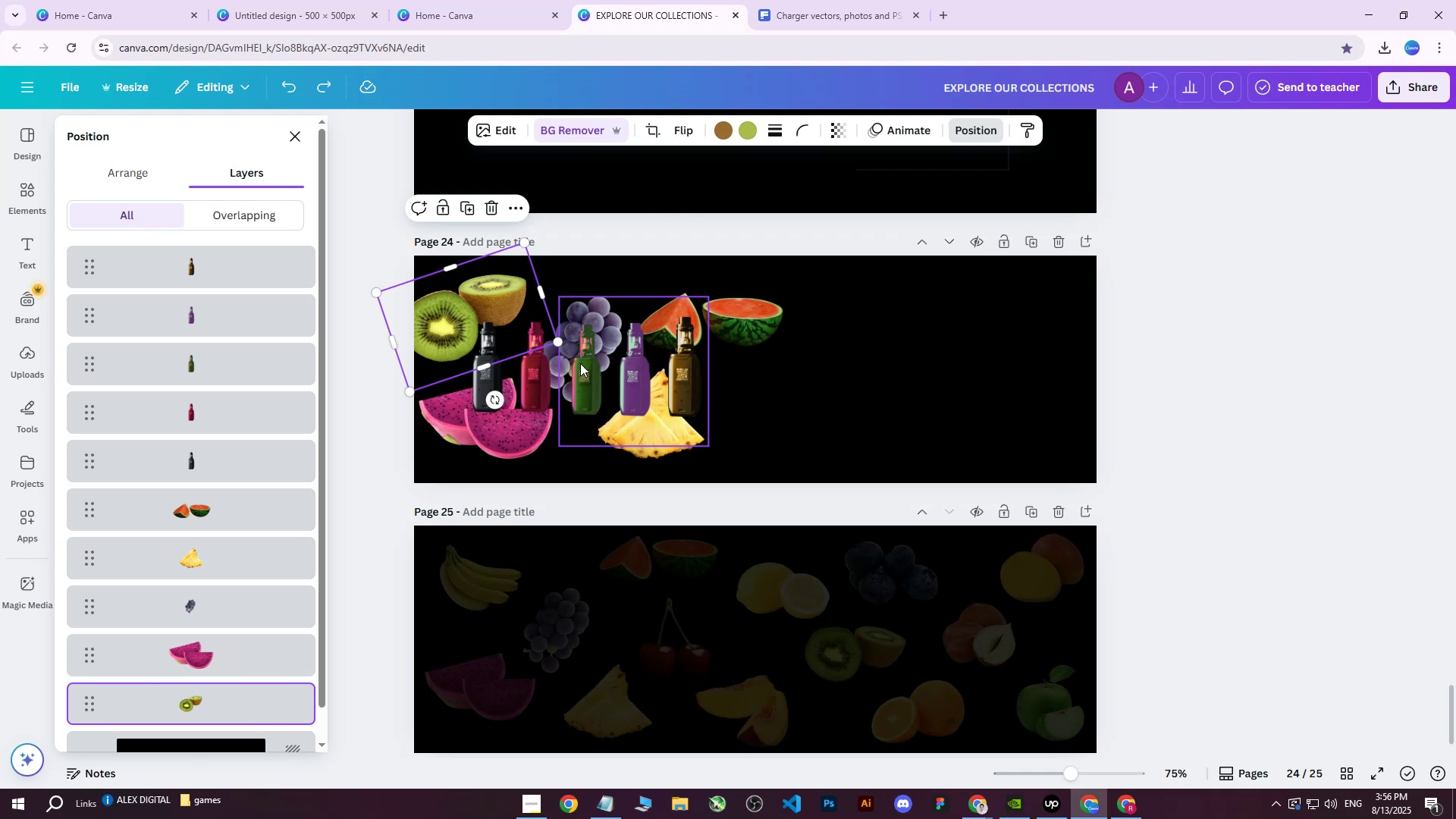 
key(Control+Z)
 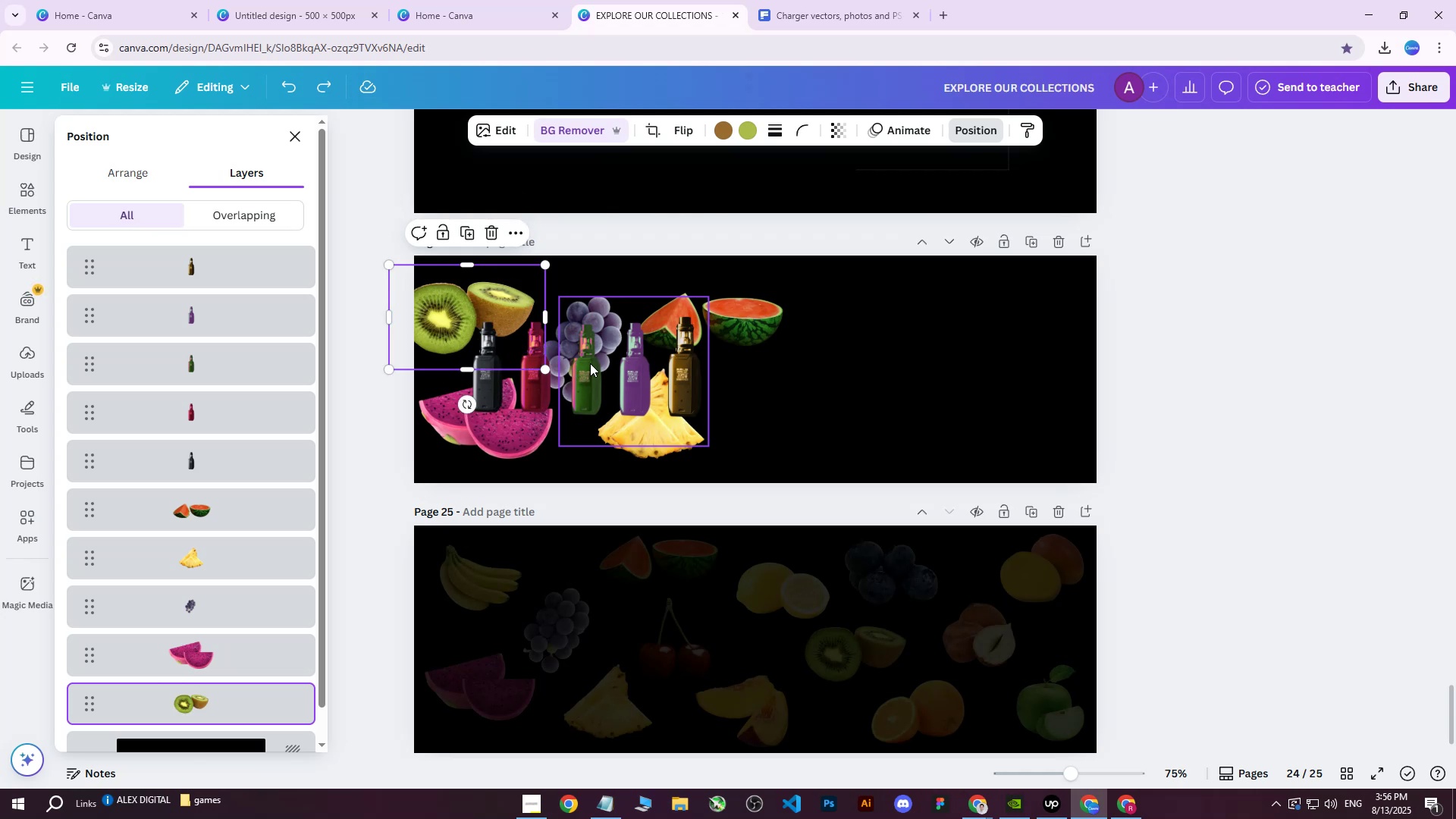 
key(Control+Z)
 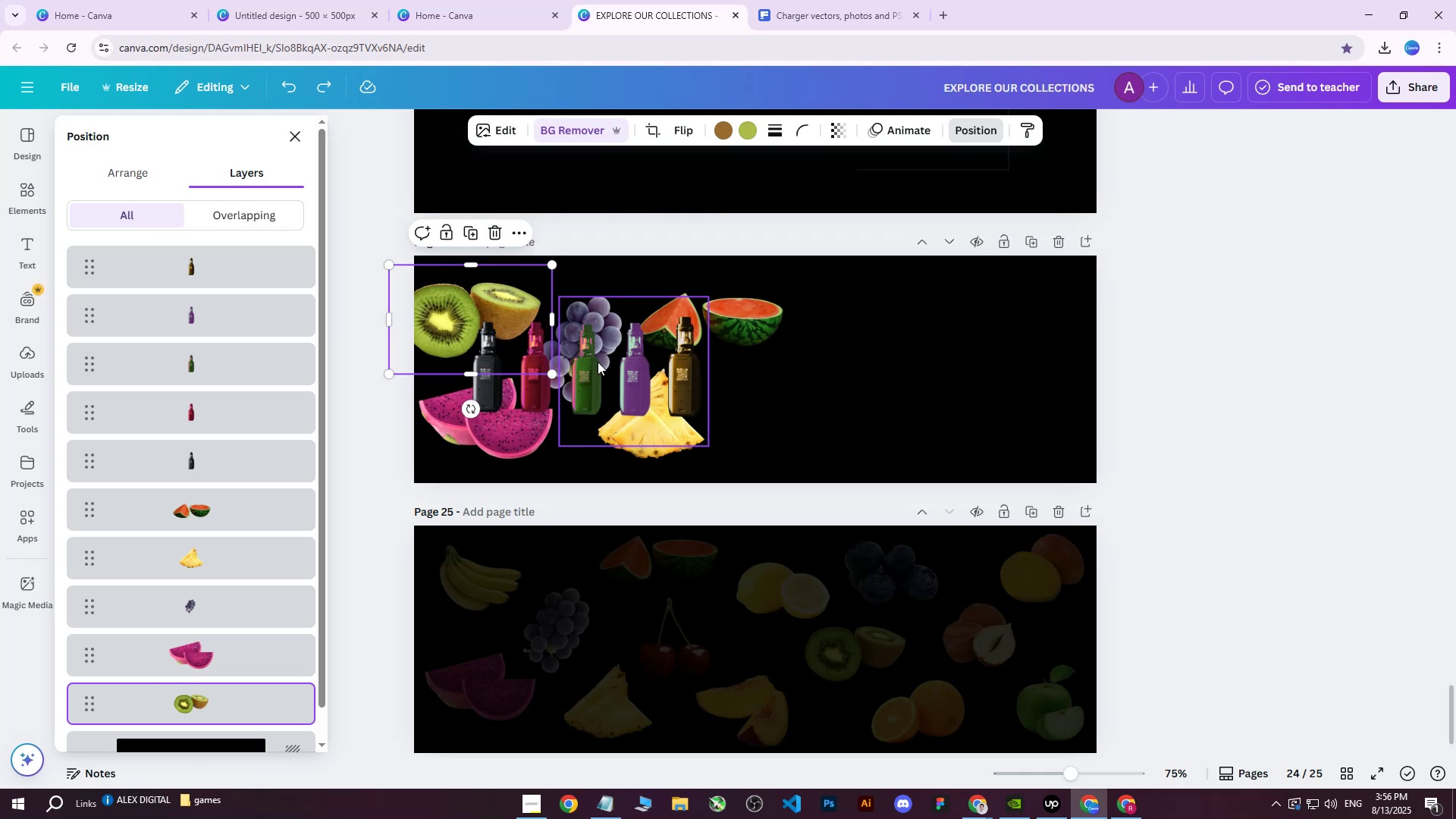 
key(Control+Z)
 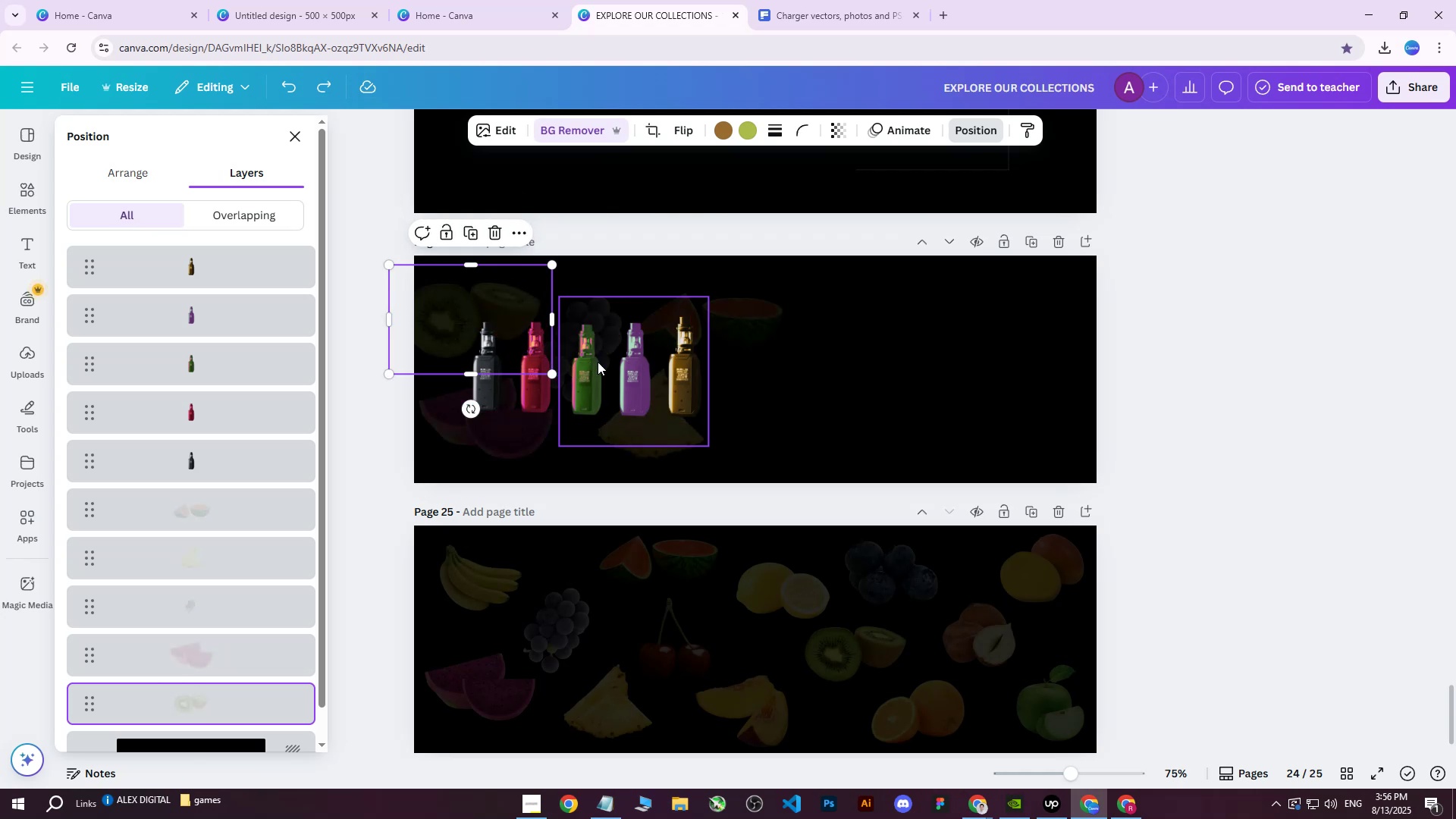 
key(Control+Y)
 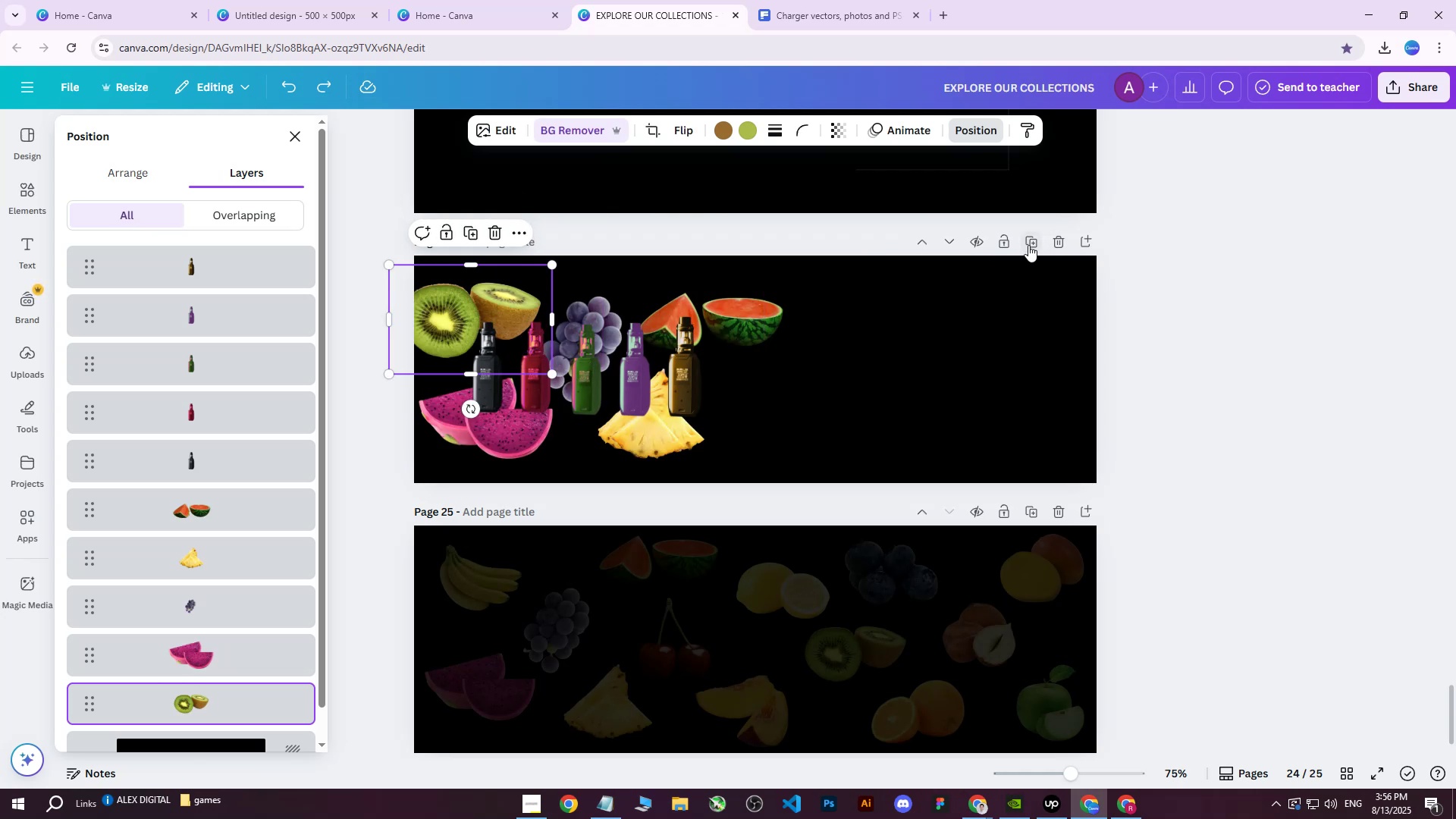 
left_click([1025, 241])
 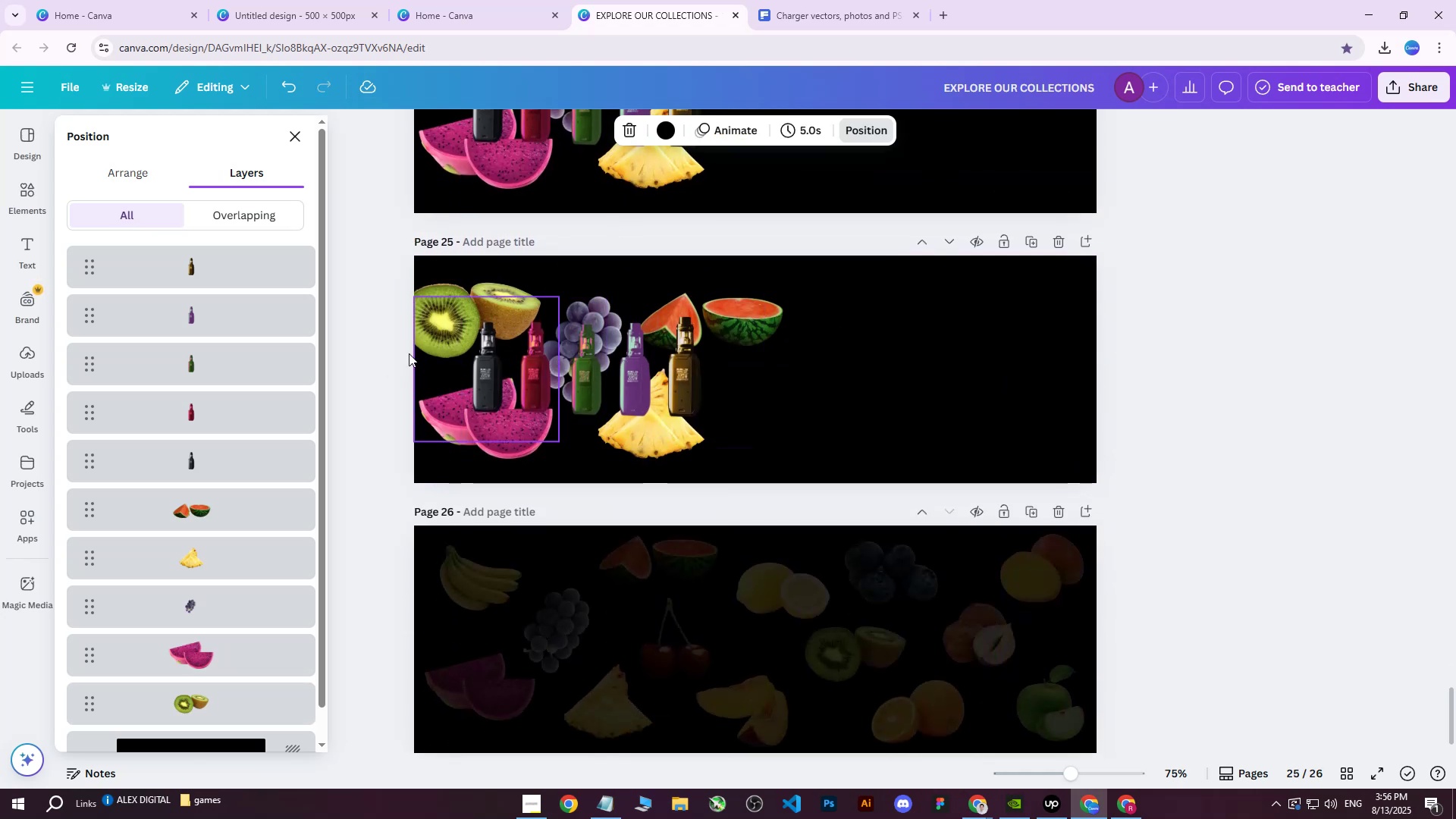 
left_click([195, 500])
 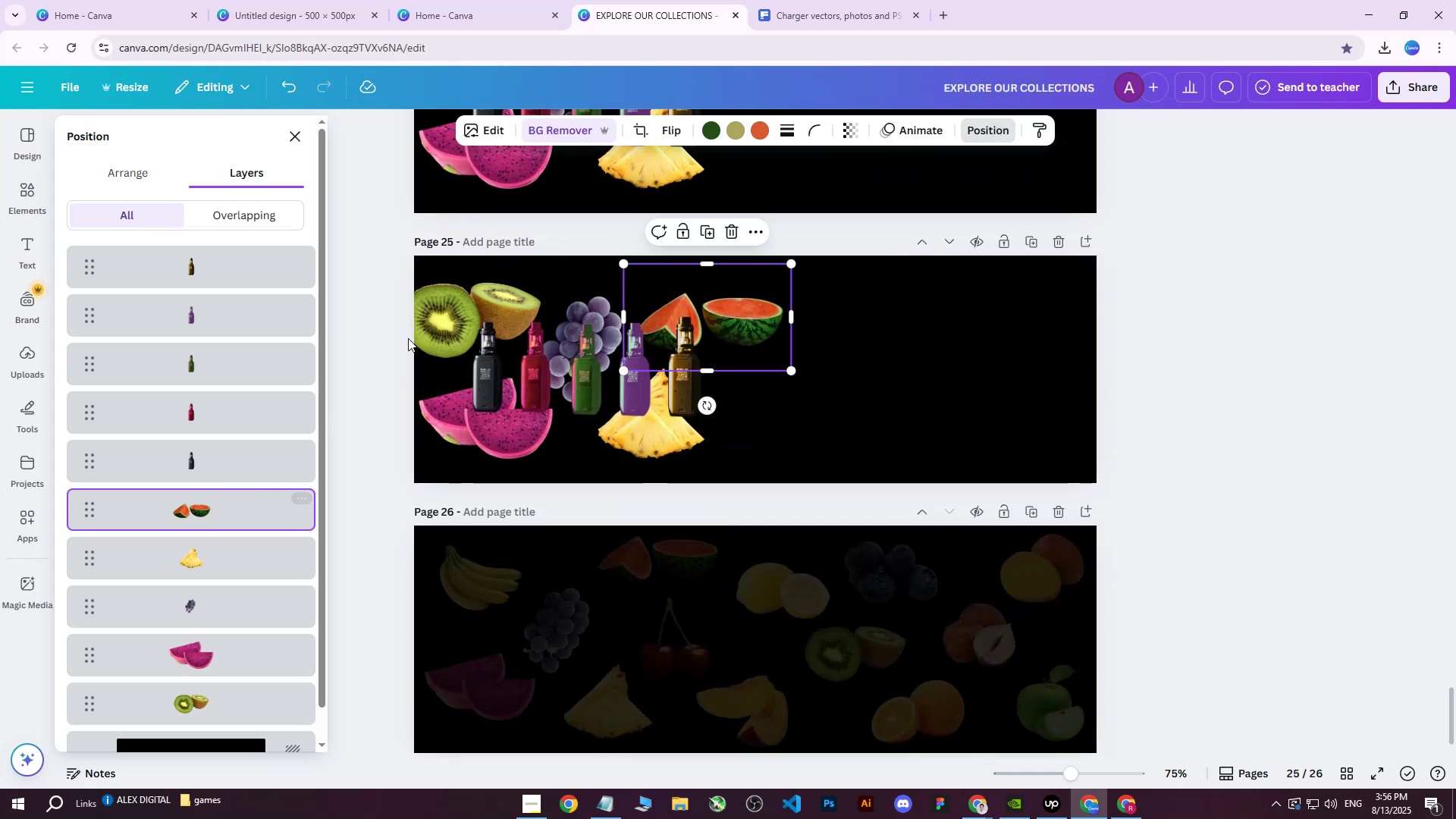 
left_click([434, 312])
 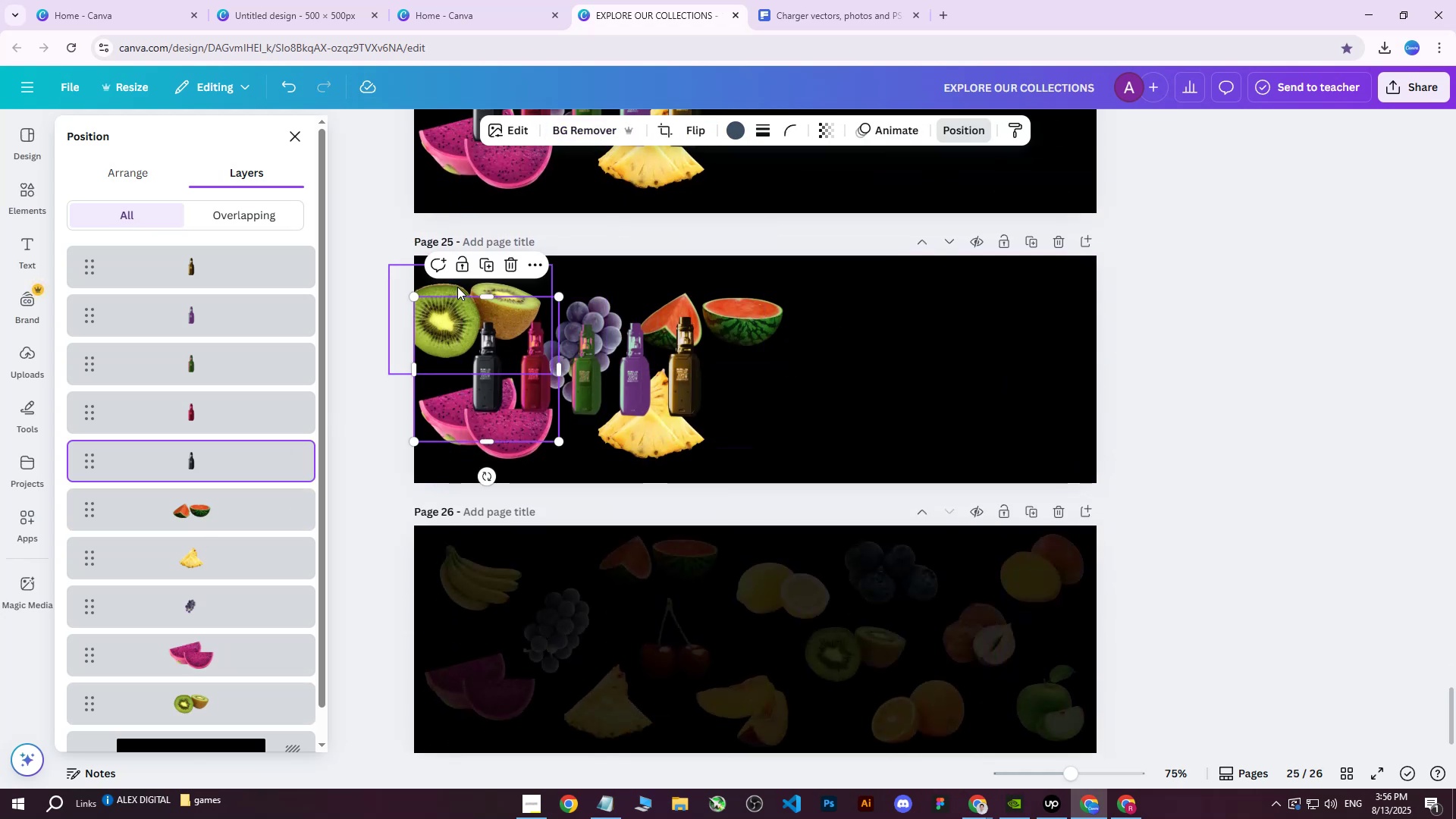 
left_click([457, 285])
 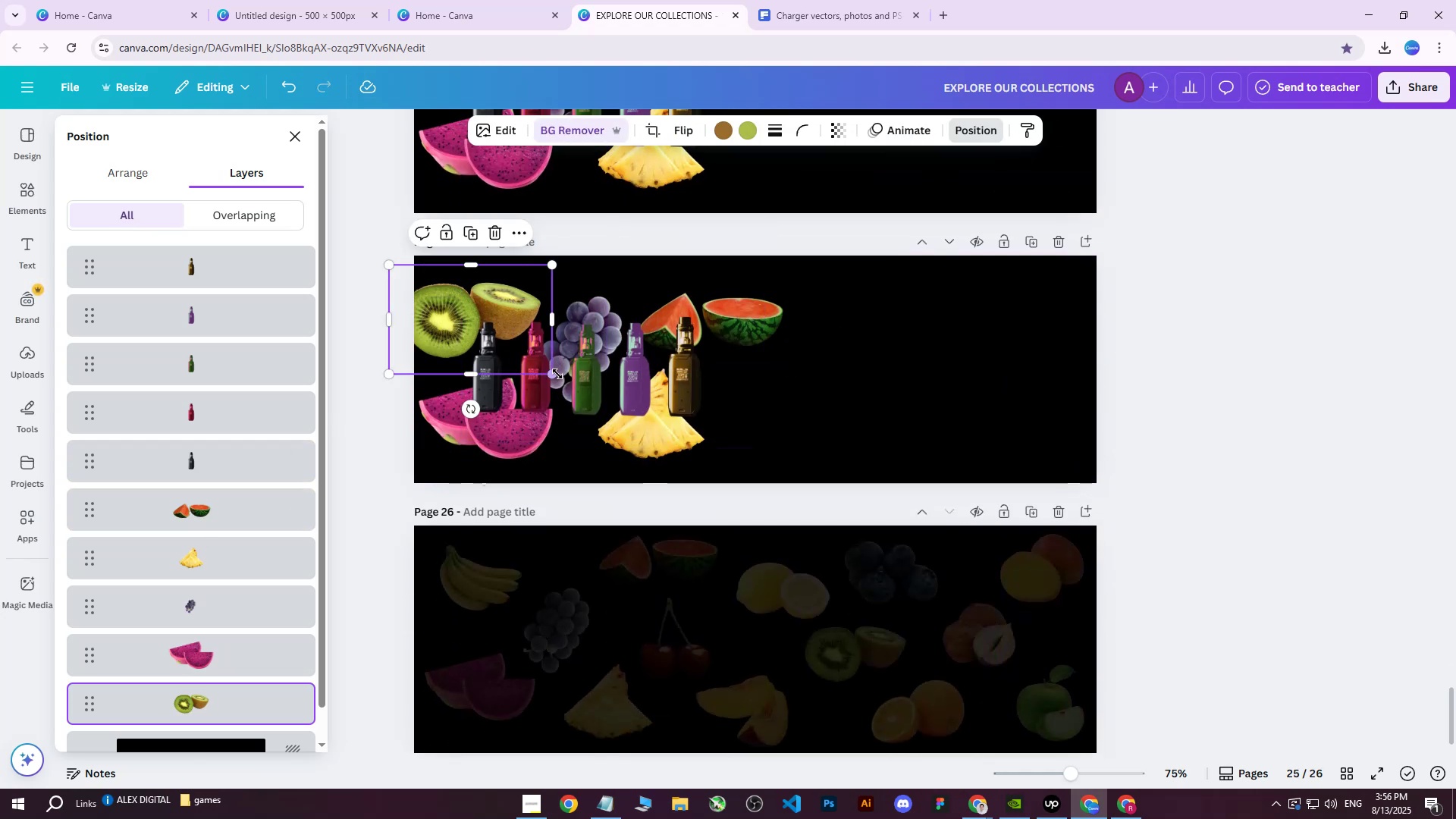 
left_click_drag(start_coordinate=[555, 374], to_coordinate=[618, 405])
 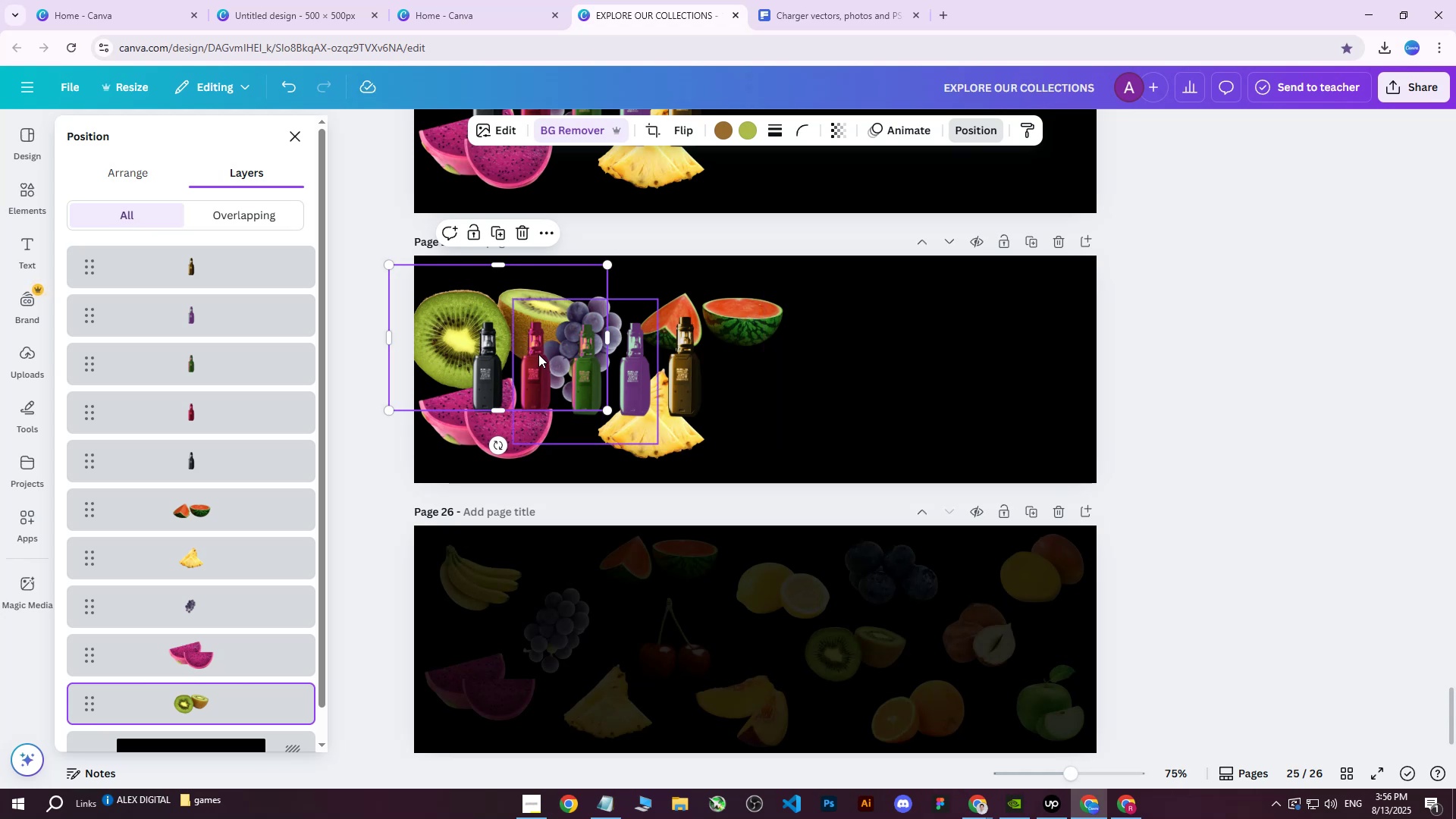 
left_click_drag(start_coordinate=[480, 327], to_coordinate=[494, 301])
 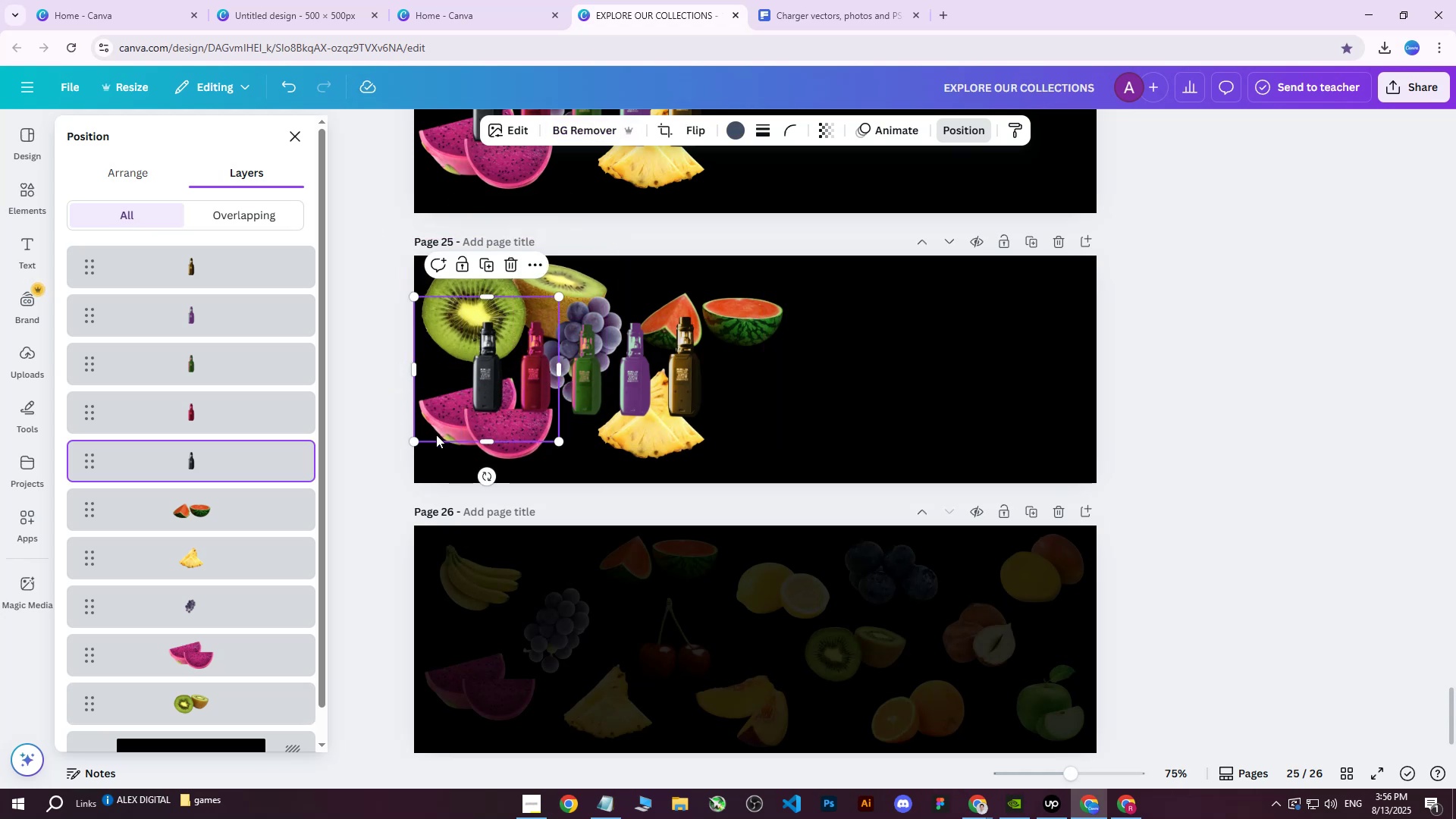 
double_click([433, 446])
 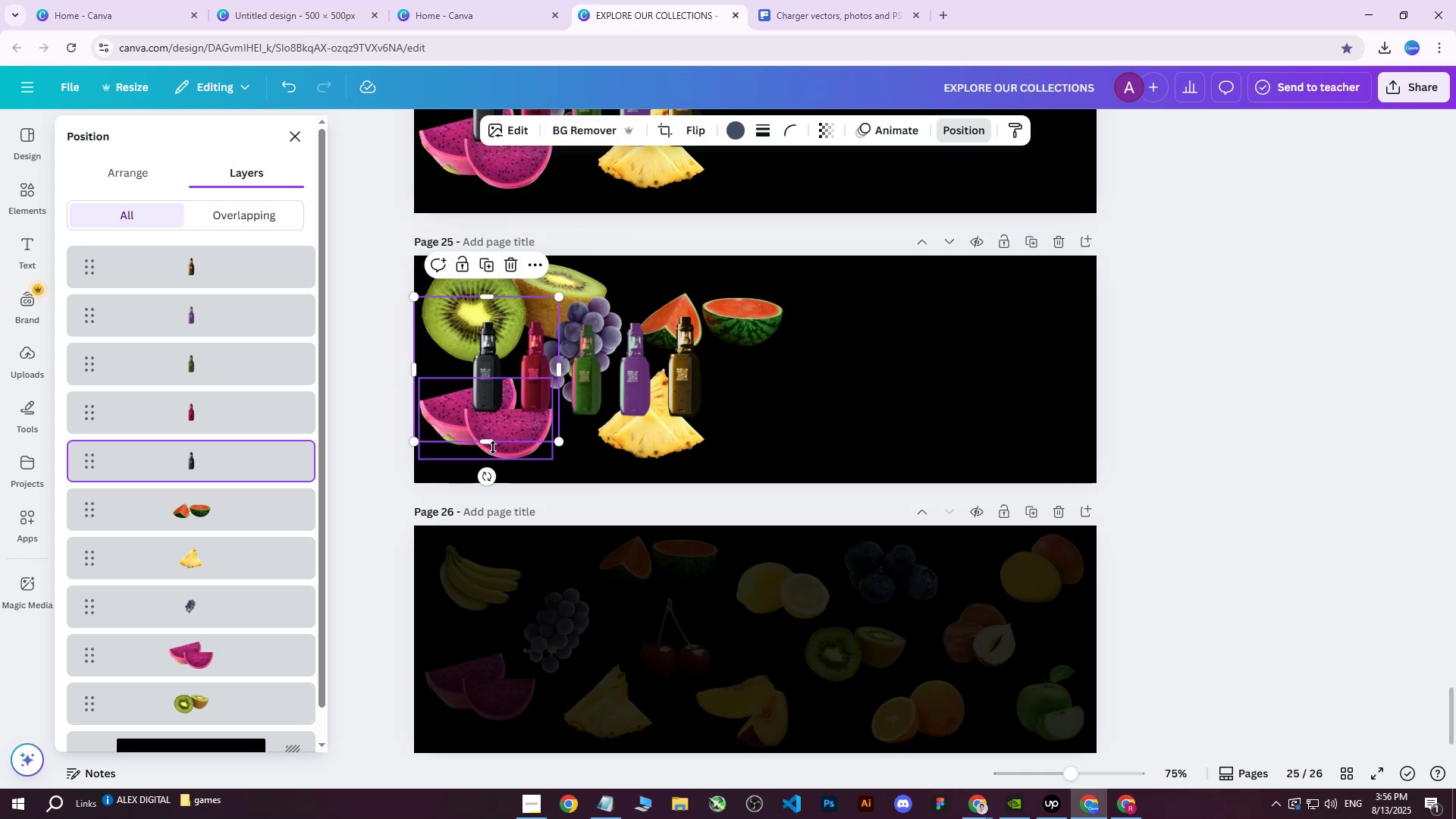 
triple_click([497, 446])
 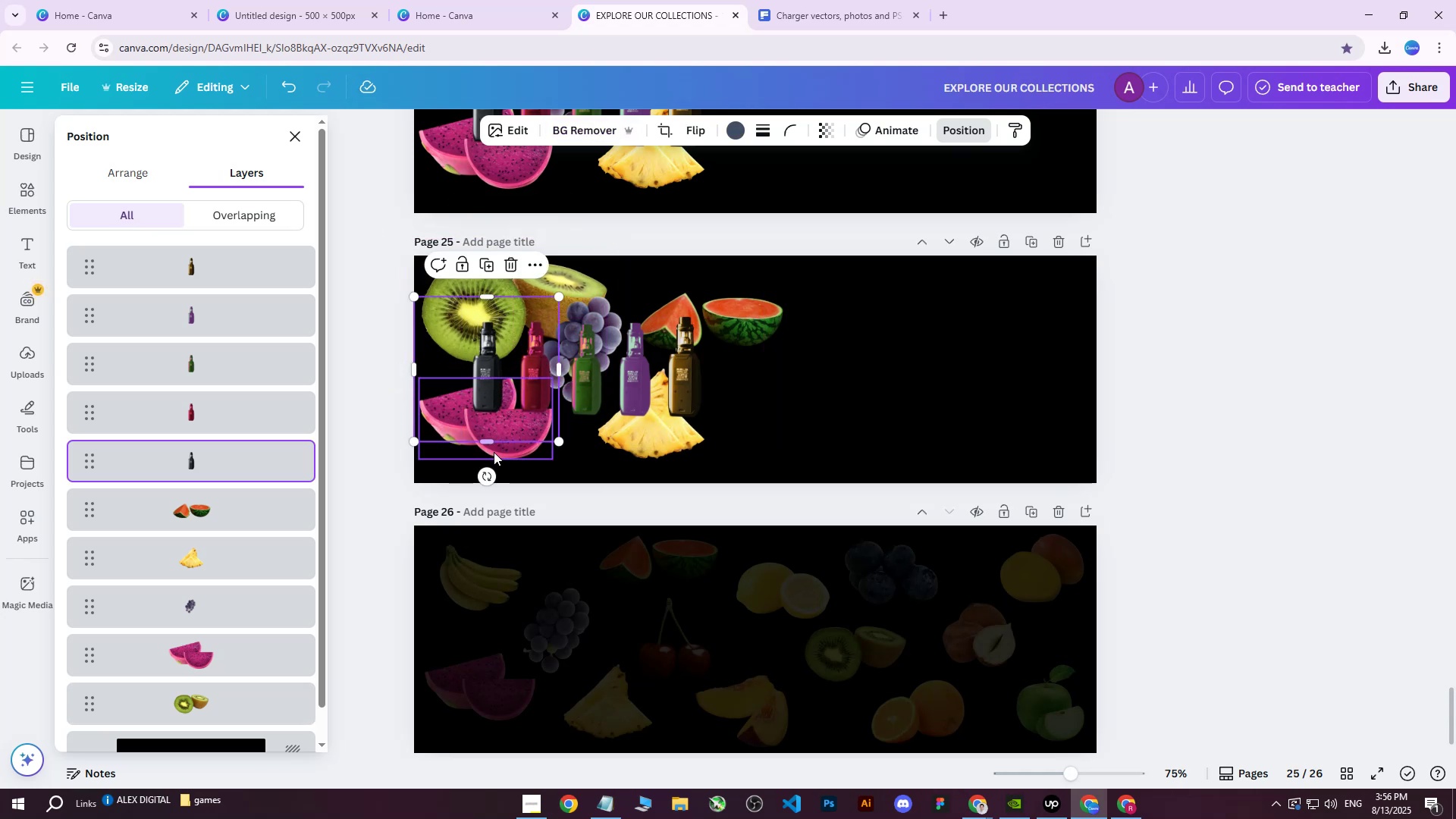 
triple_click([484, 454])
 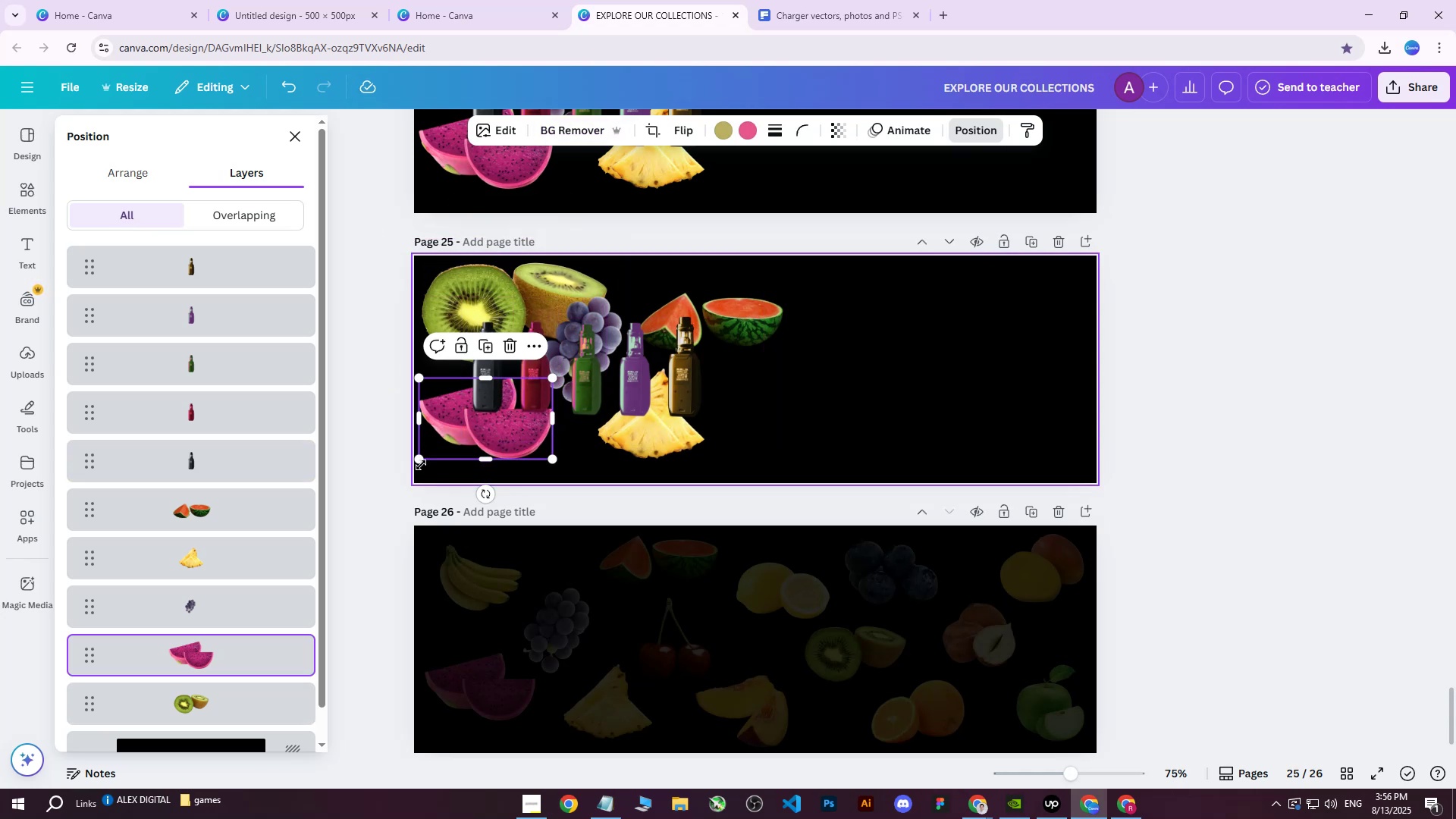 
left_click_drag(start_coordinate=[415, 461], to_coordinate=[375, 510])
 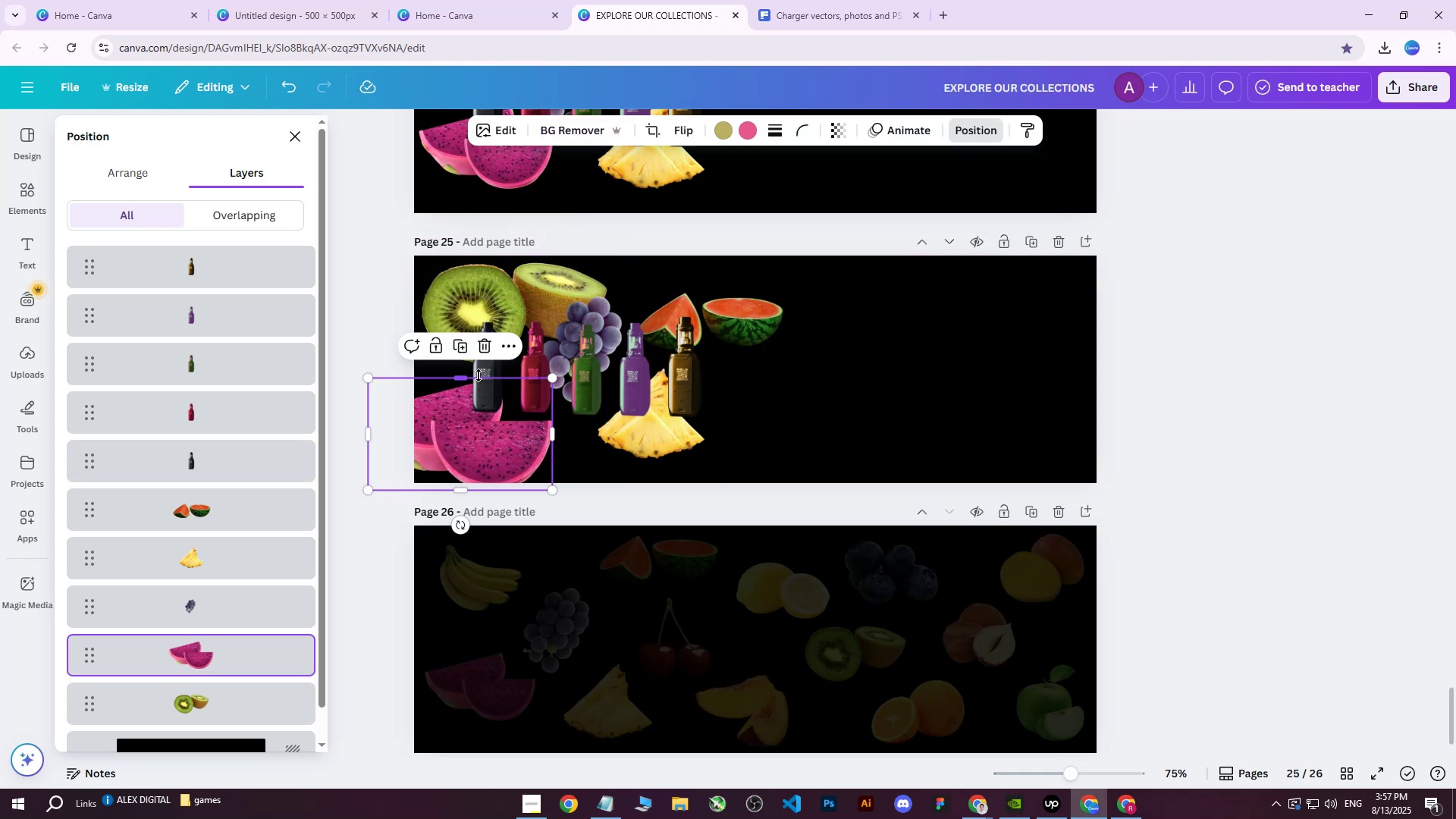 
left_click([496, 357])
 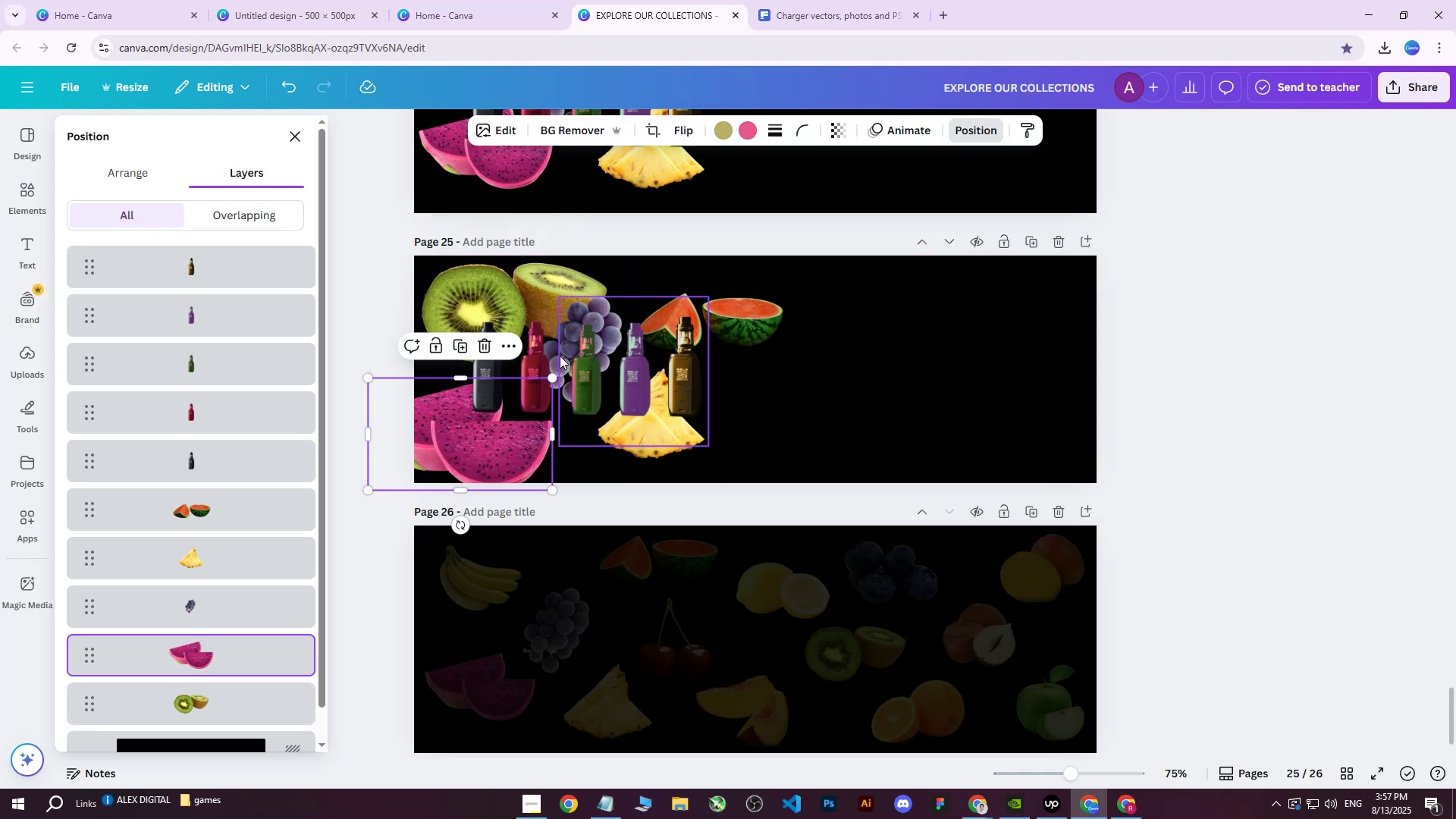 
scroll: coordinate [733, 403], scroll_direction: up, amount: 3.0
 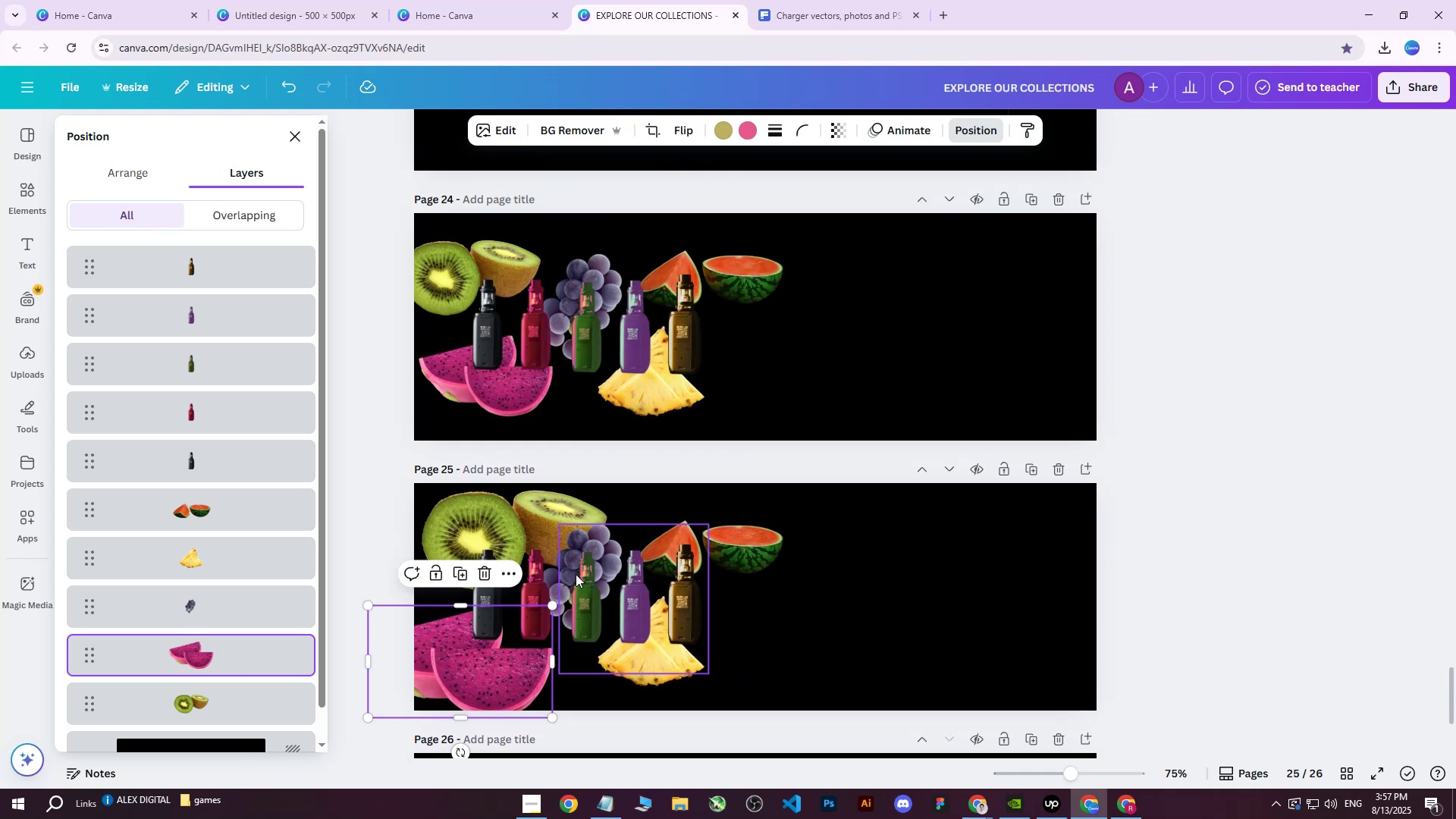 
left_click([492, 600])
 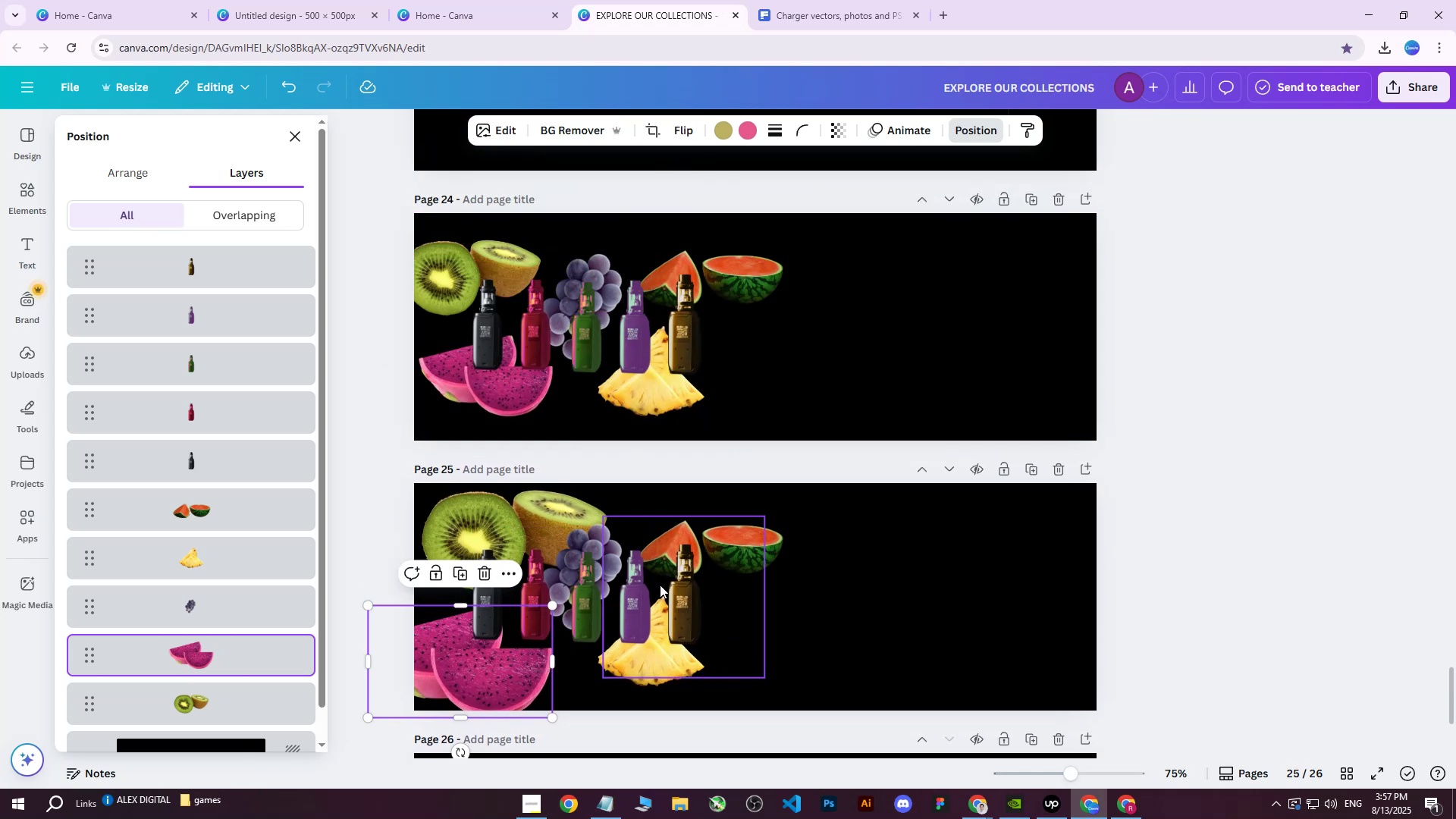 
left_click([673, 595])
 